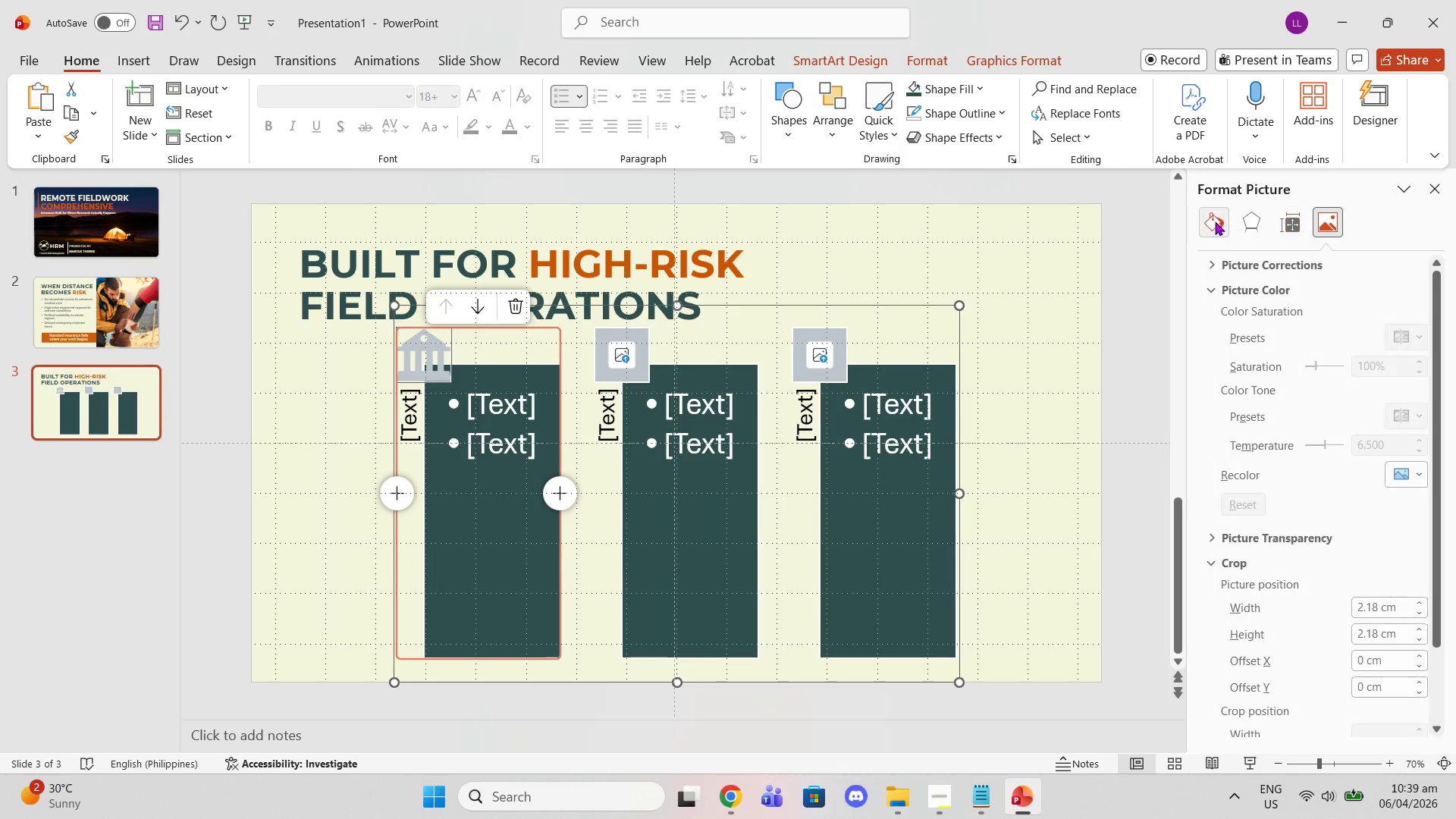 
left_click([1210, 221])
 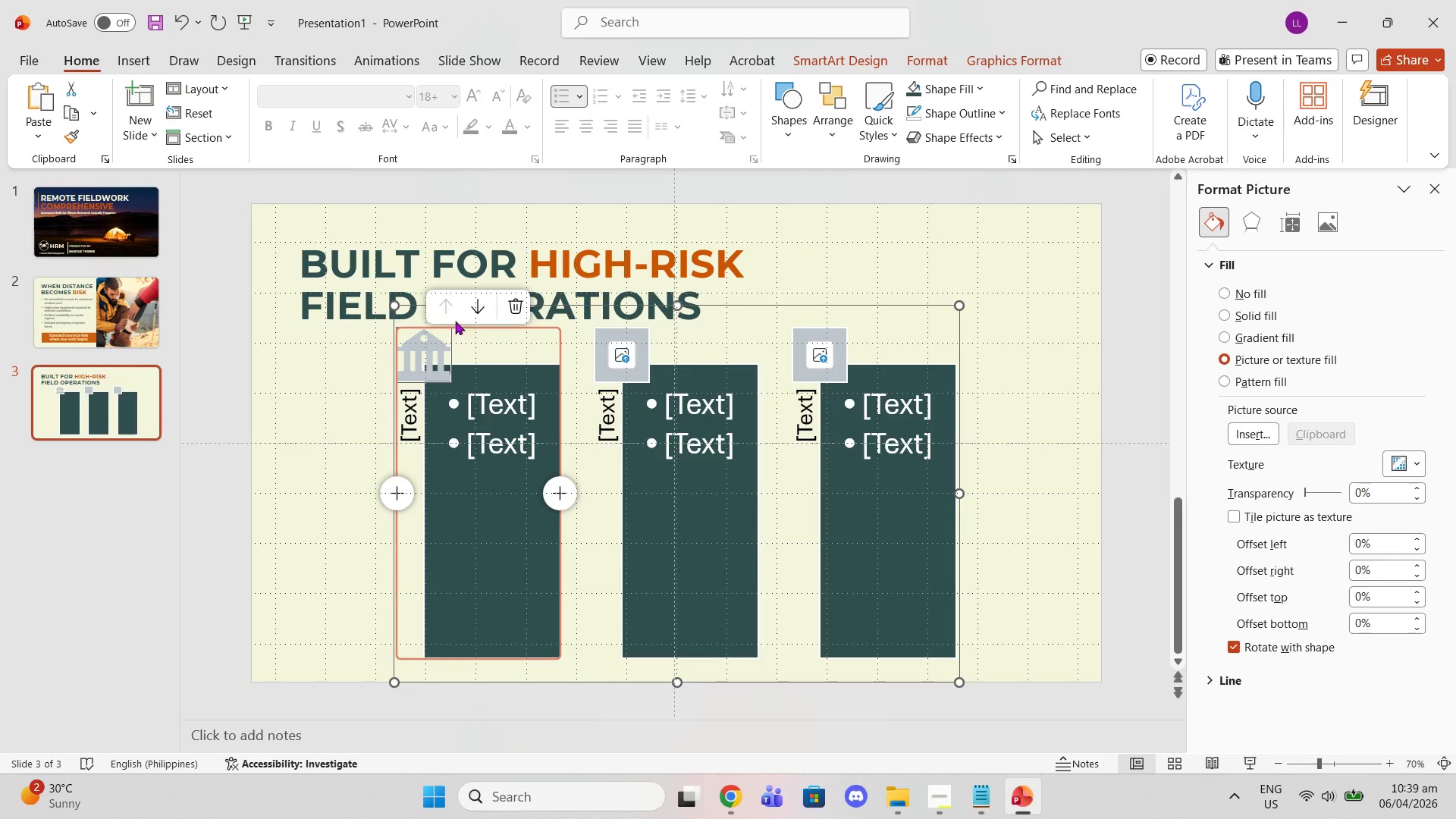 
right_click([429, 361])
 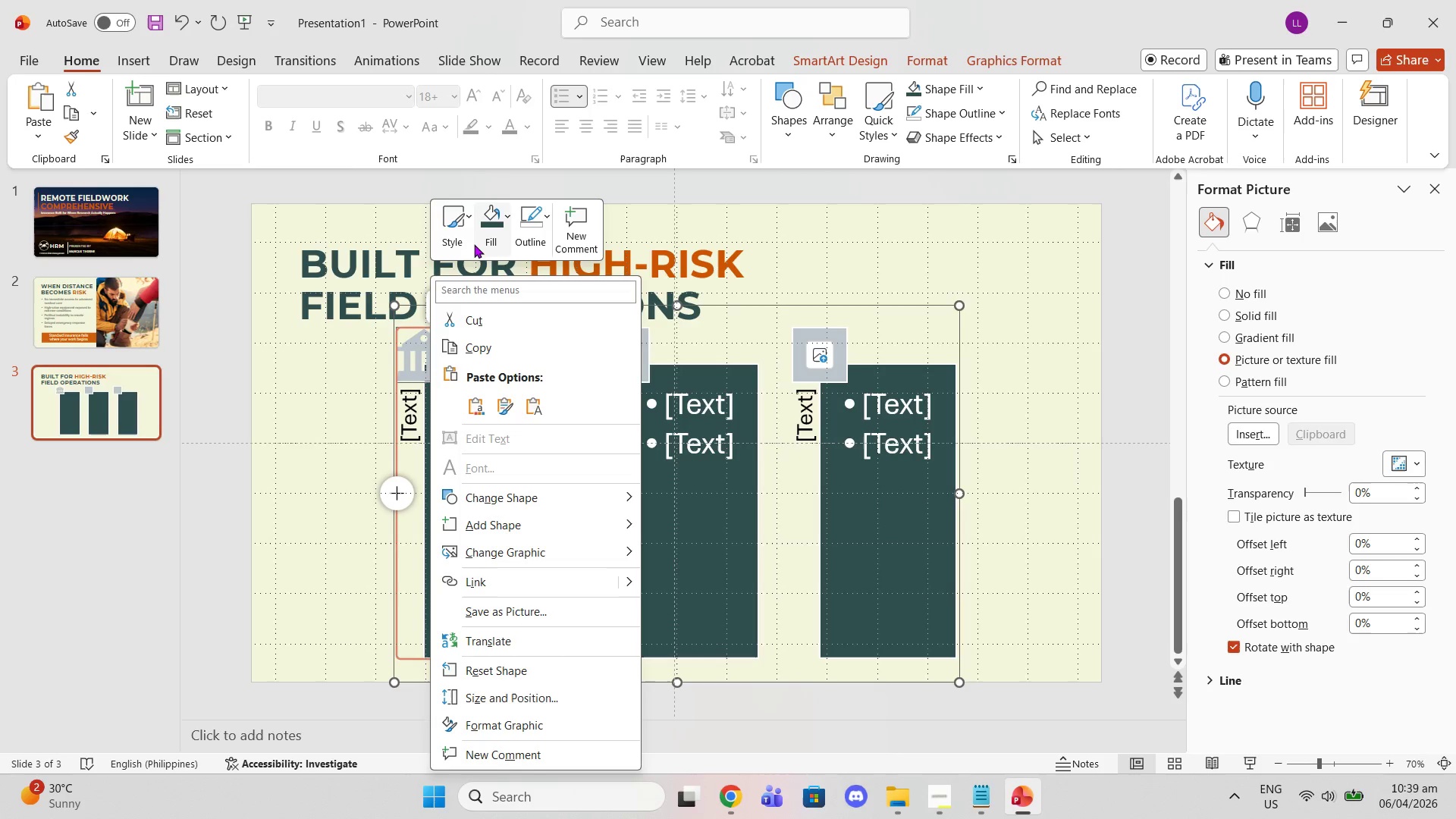 
left_click([476, 238])
 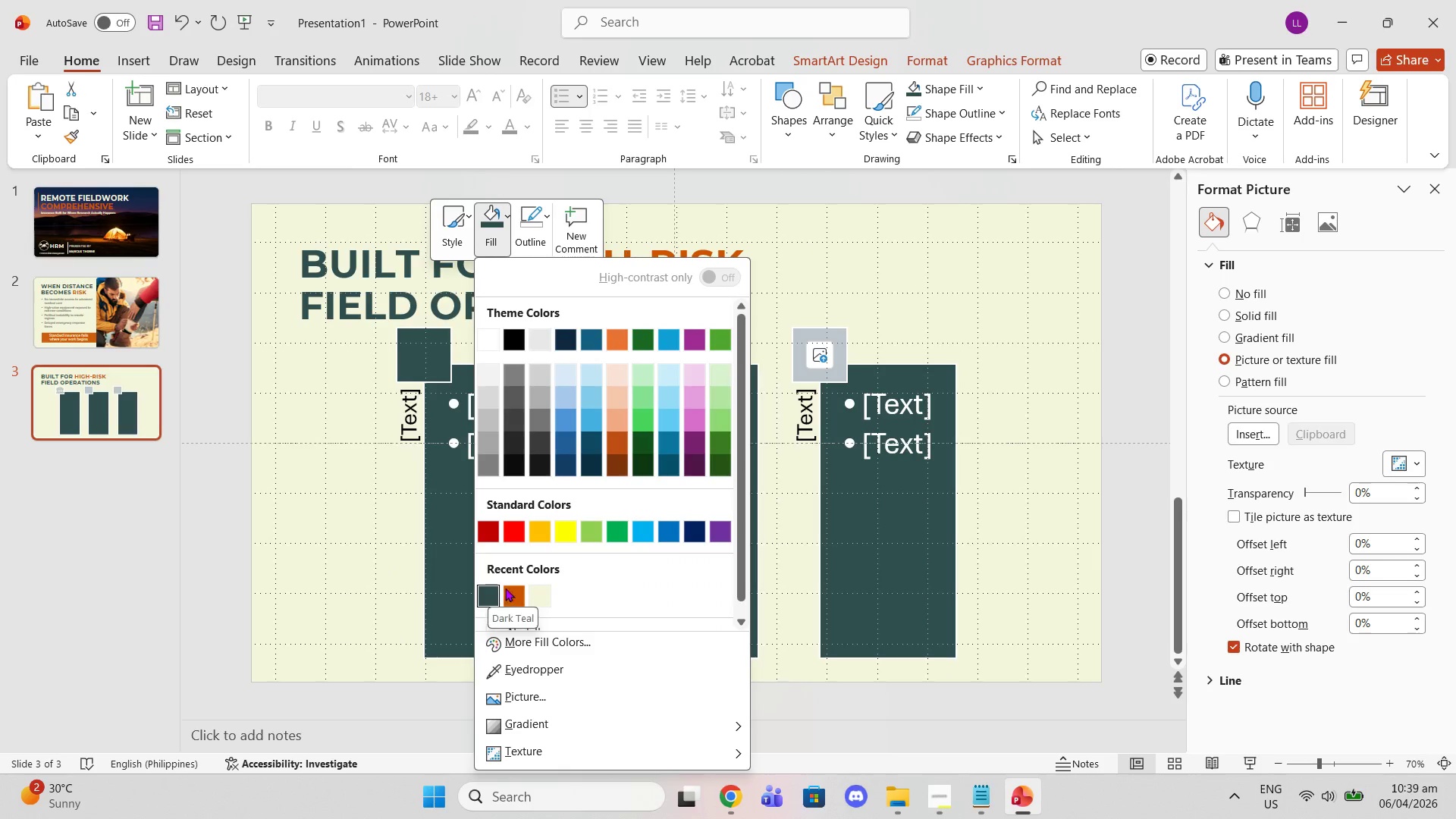 
left_click([532, 592])
 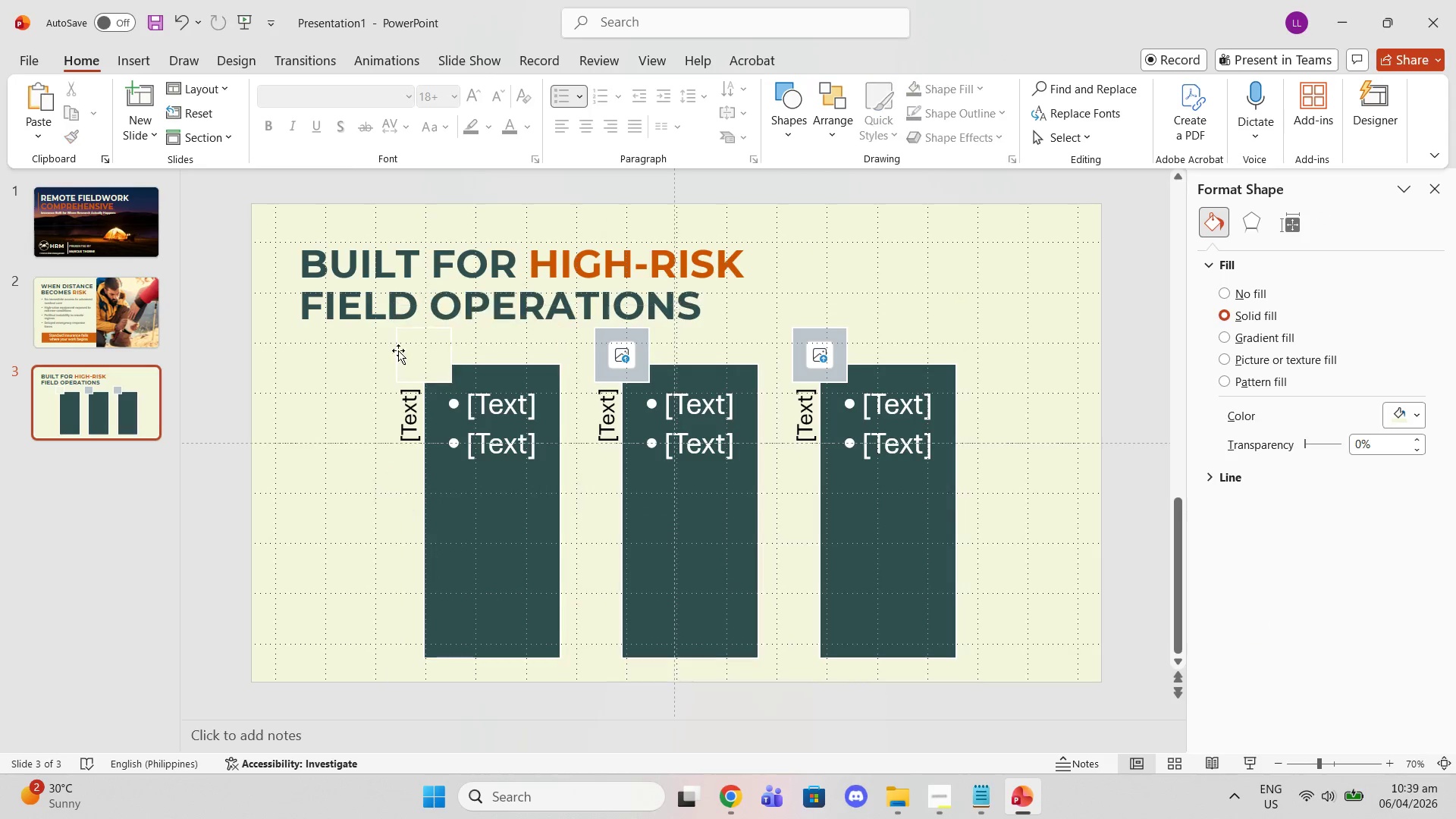 
double_click([424, 352])
 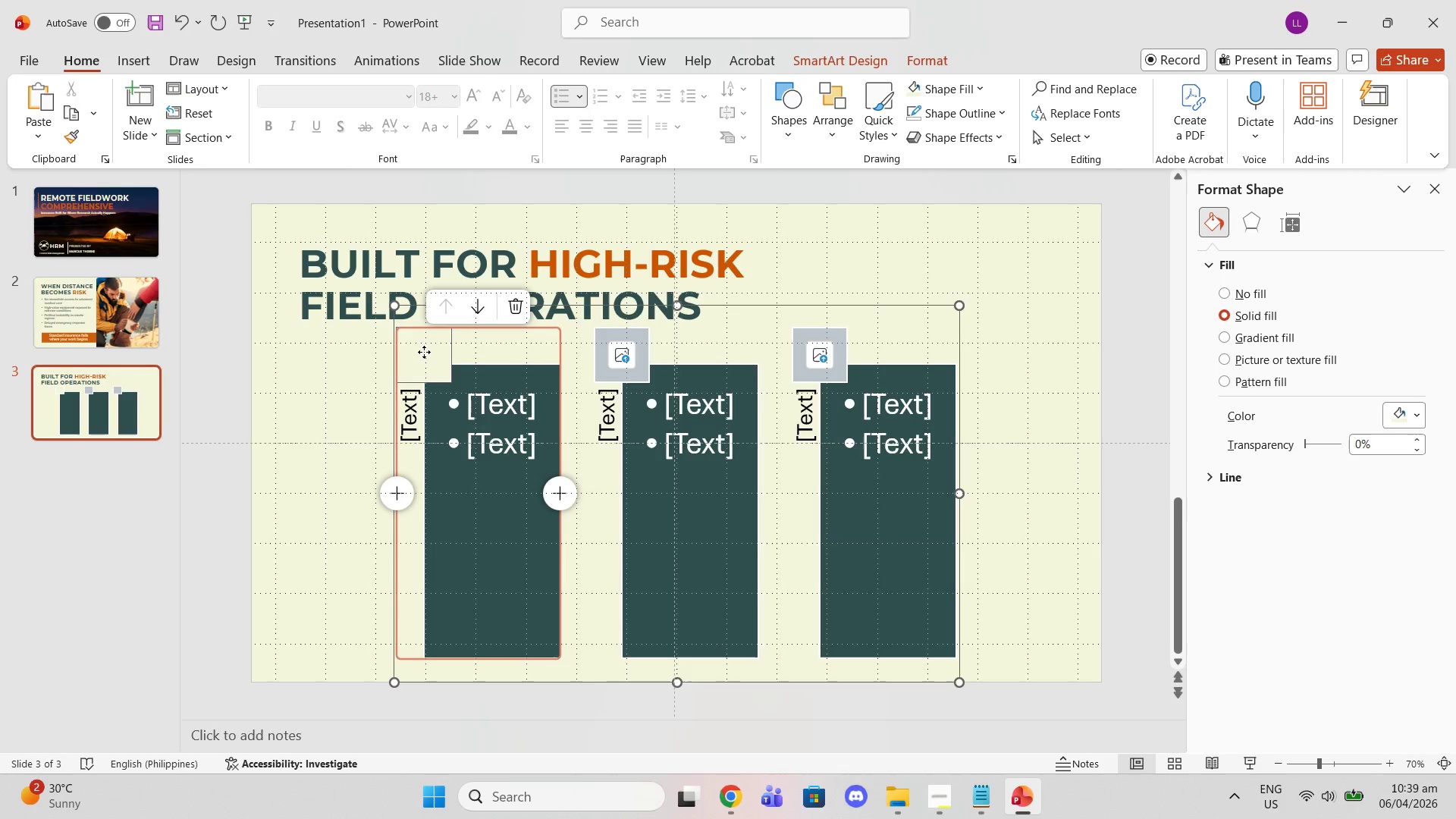 
right_click([424, 352])
 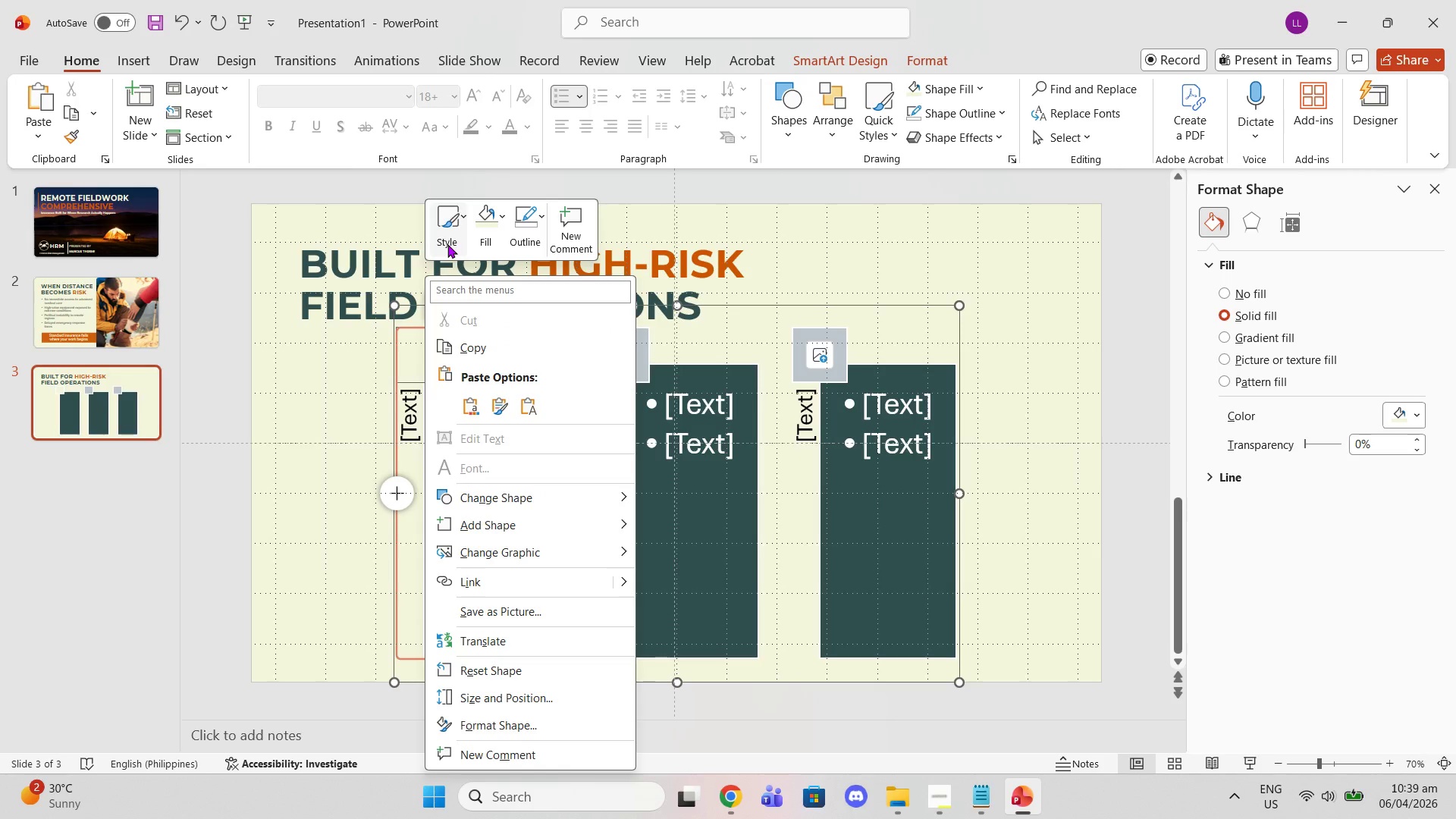 
left_click([530, 232])
 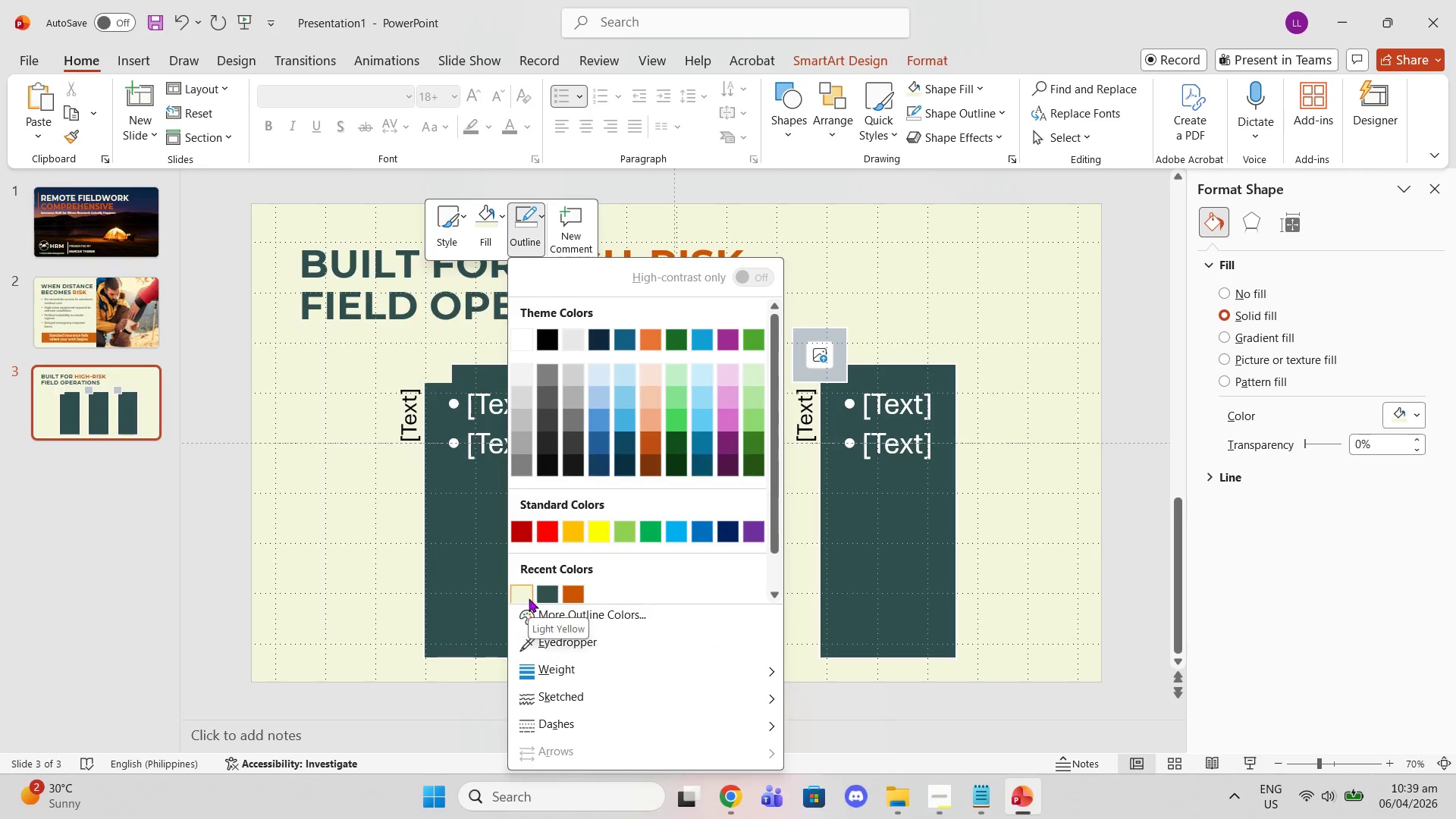 
wait(6.23)
 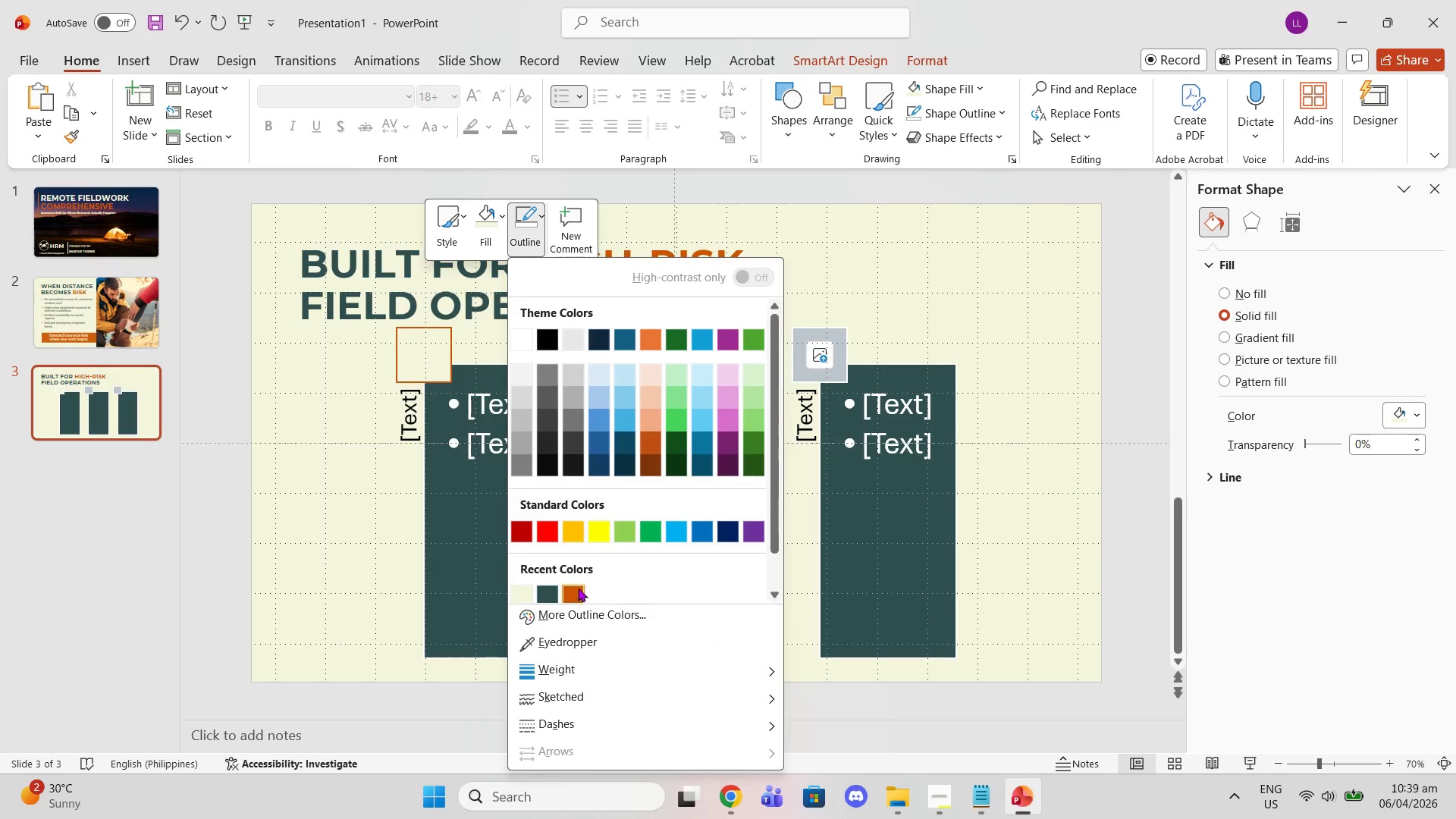 
scroll: coordinate [585, 673], scroll_direction: down, amount: 2.0
 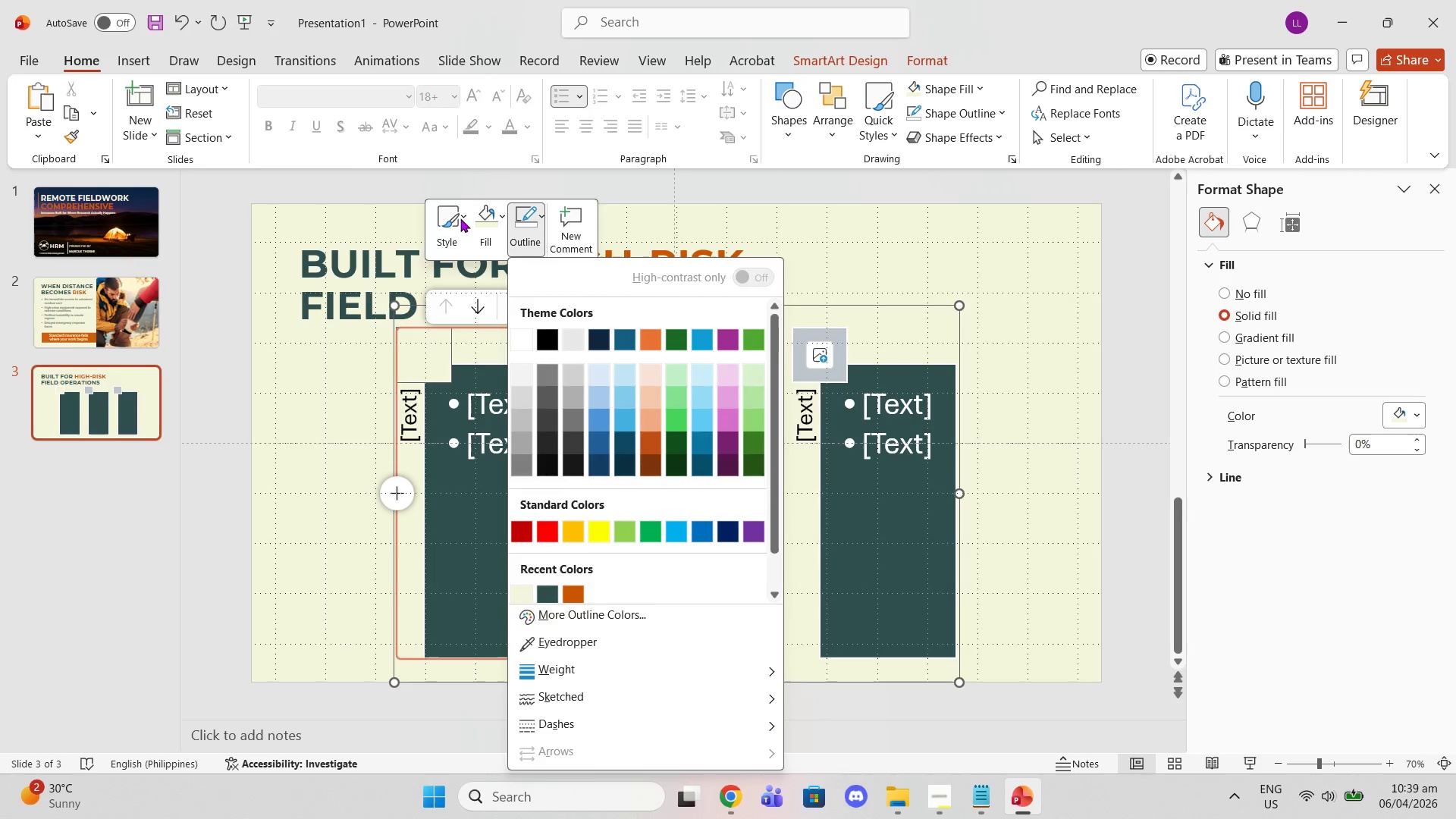 
left_click([444, 226])
 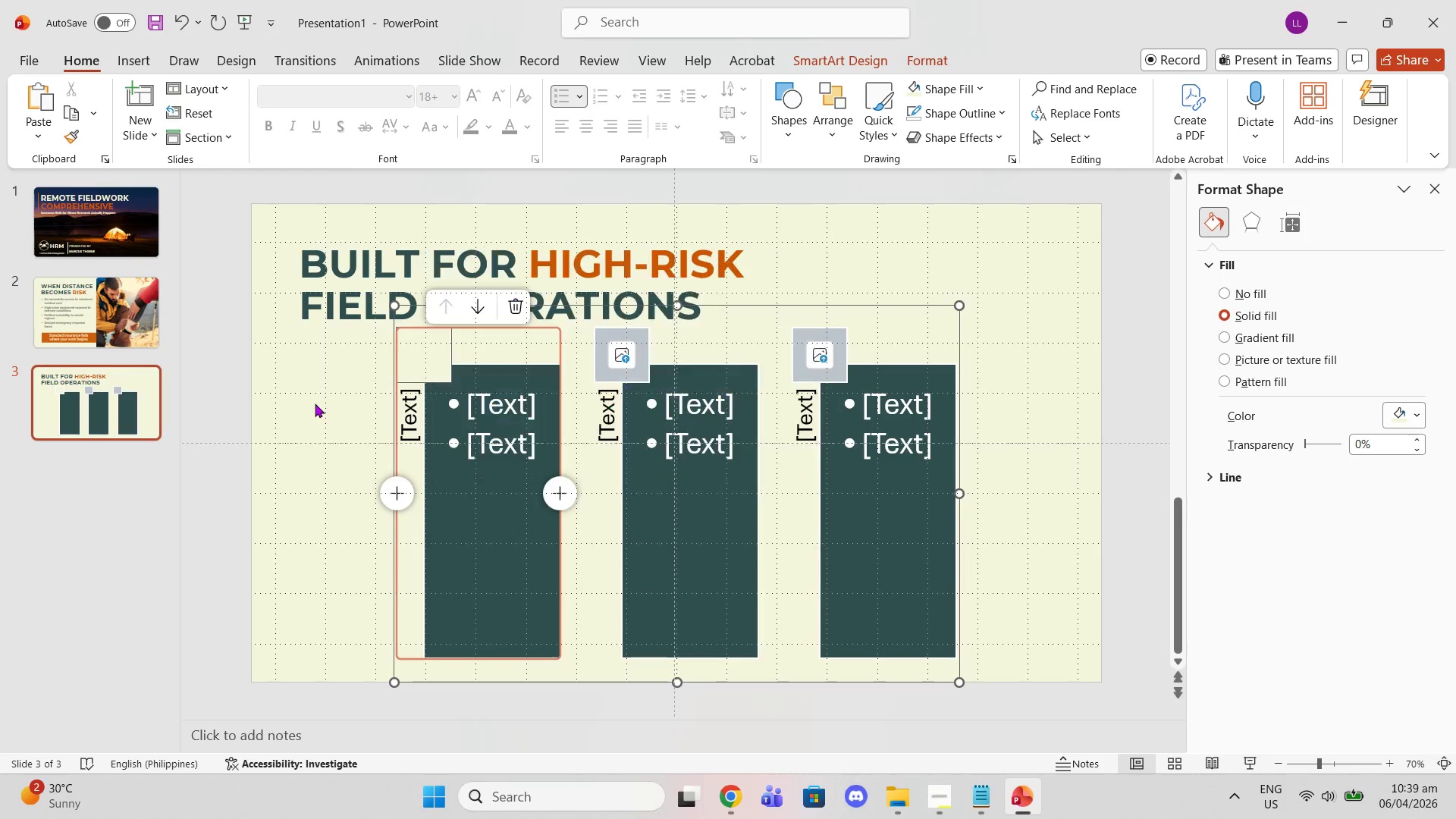 
double_click([315, 403])
 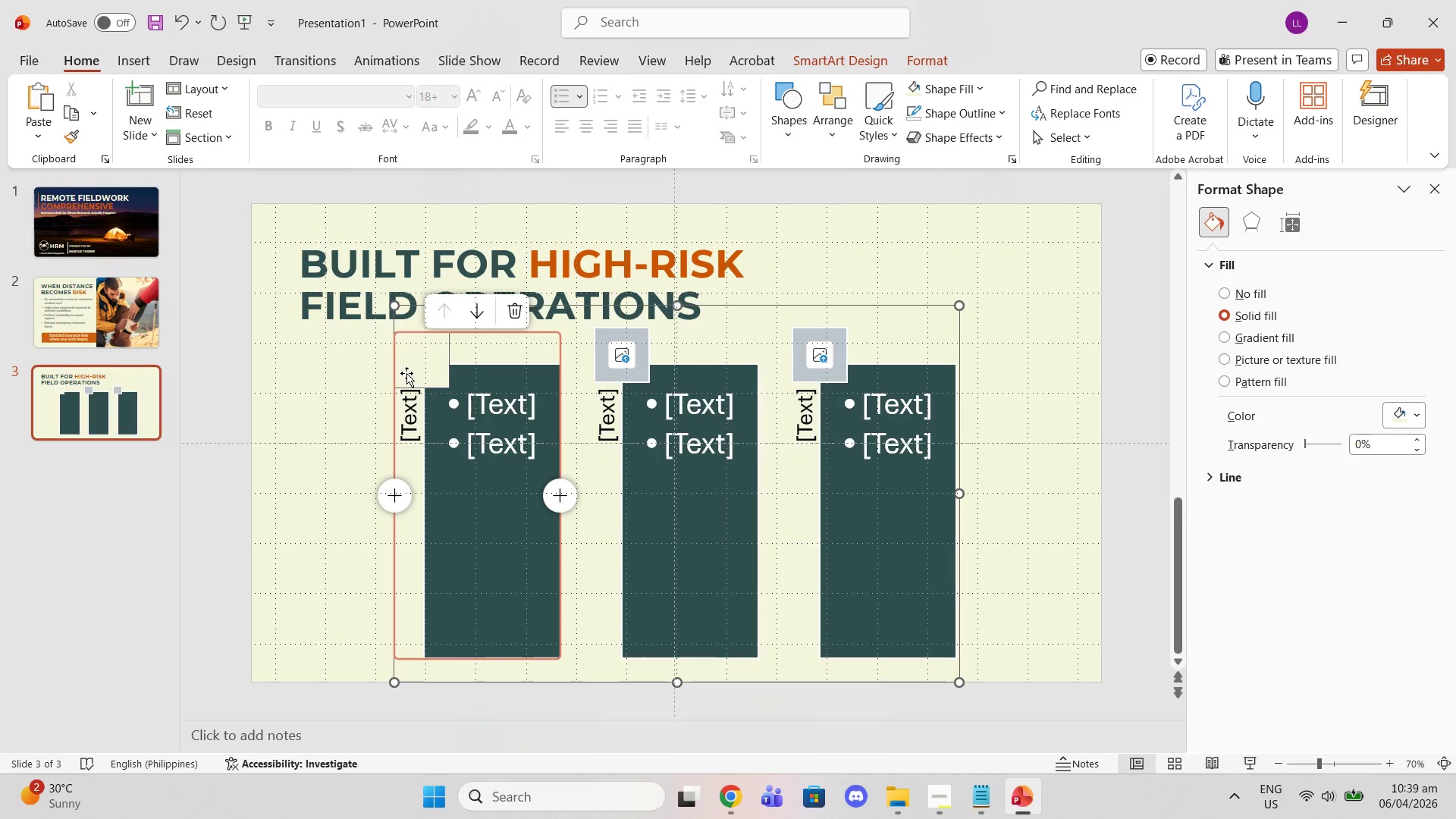 
key(Control+Z)
 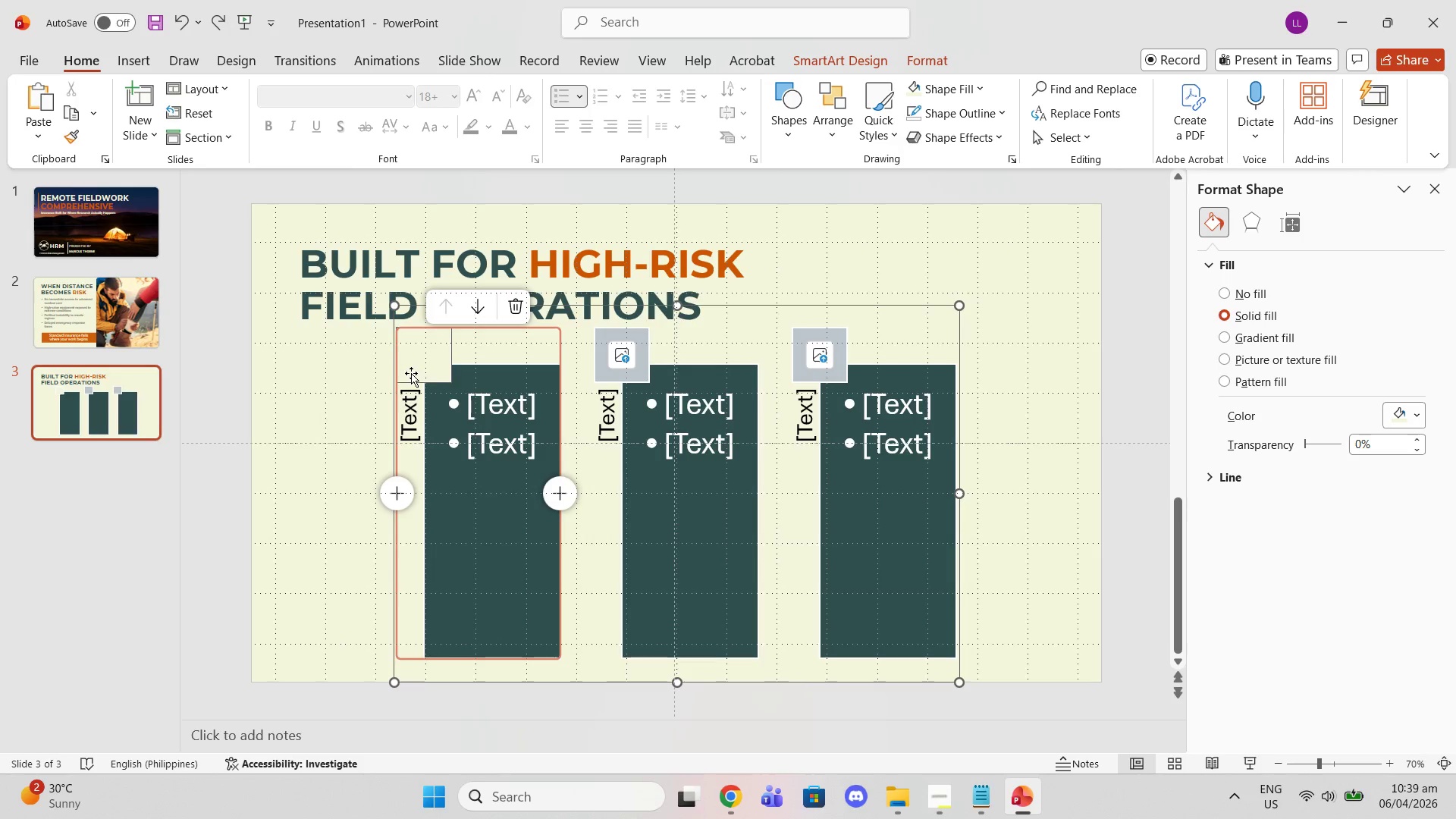 
key(Control+Z)
 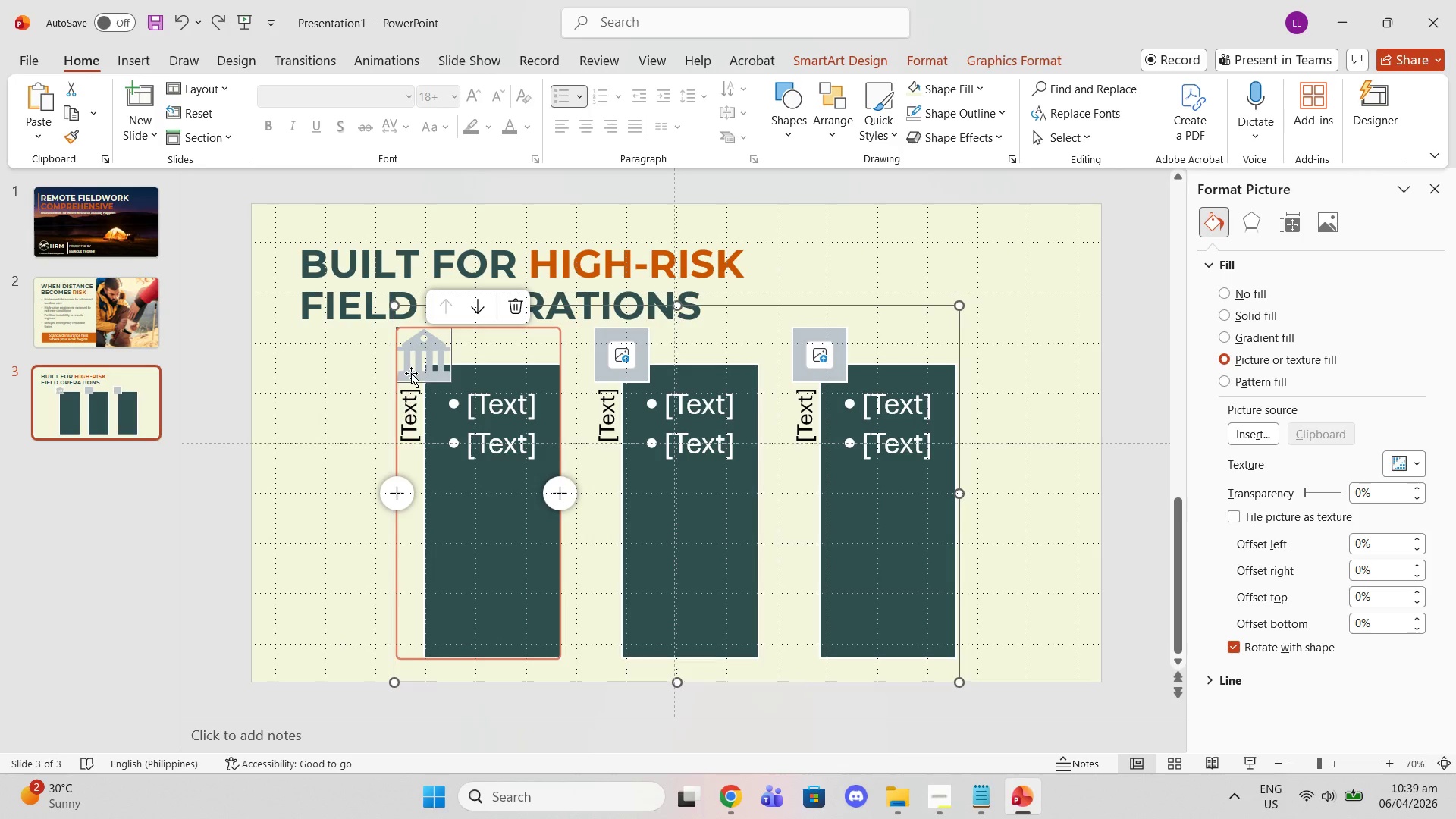 
left_click([411, 373])
 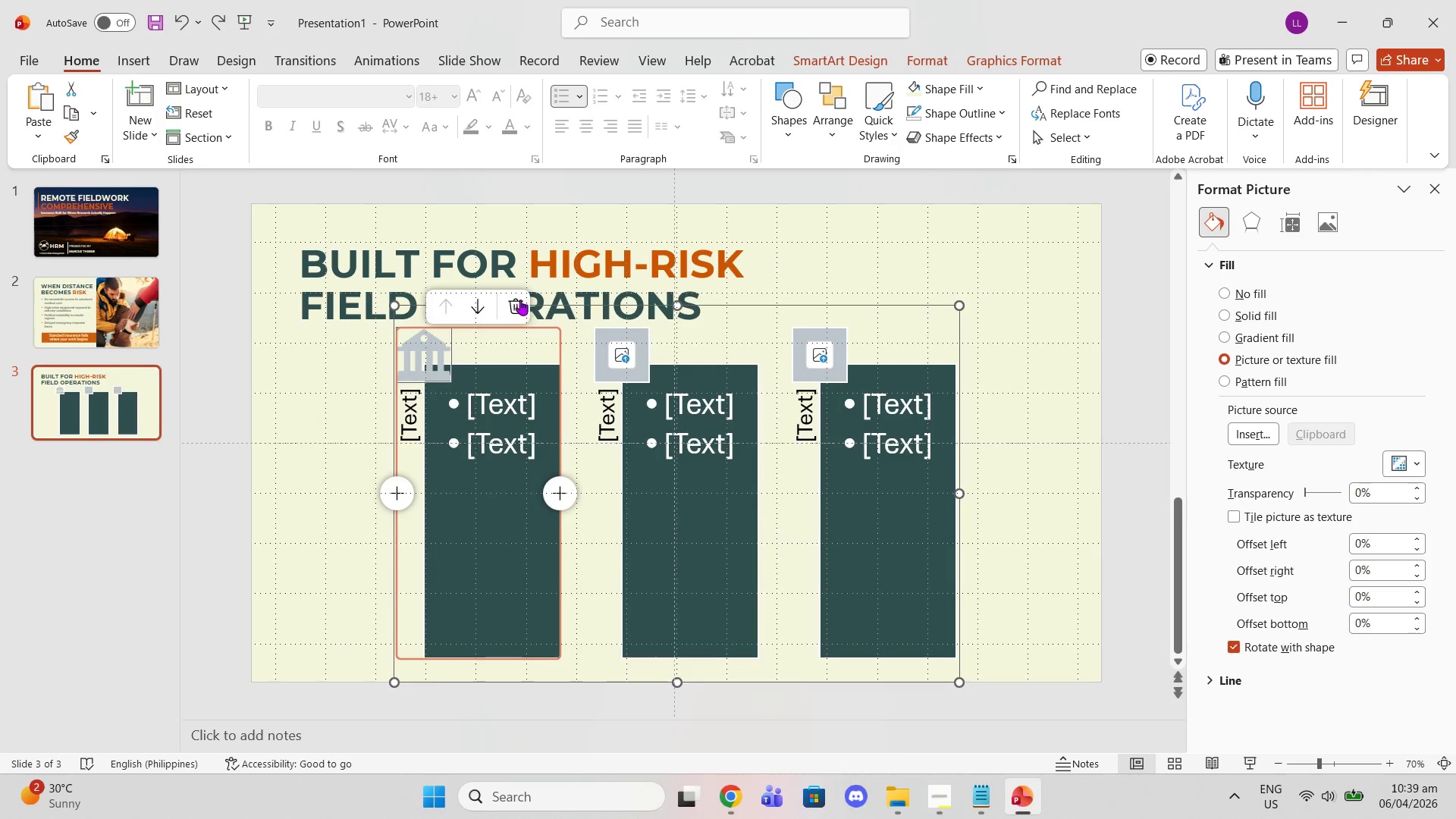 
left_click([511, 303])
 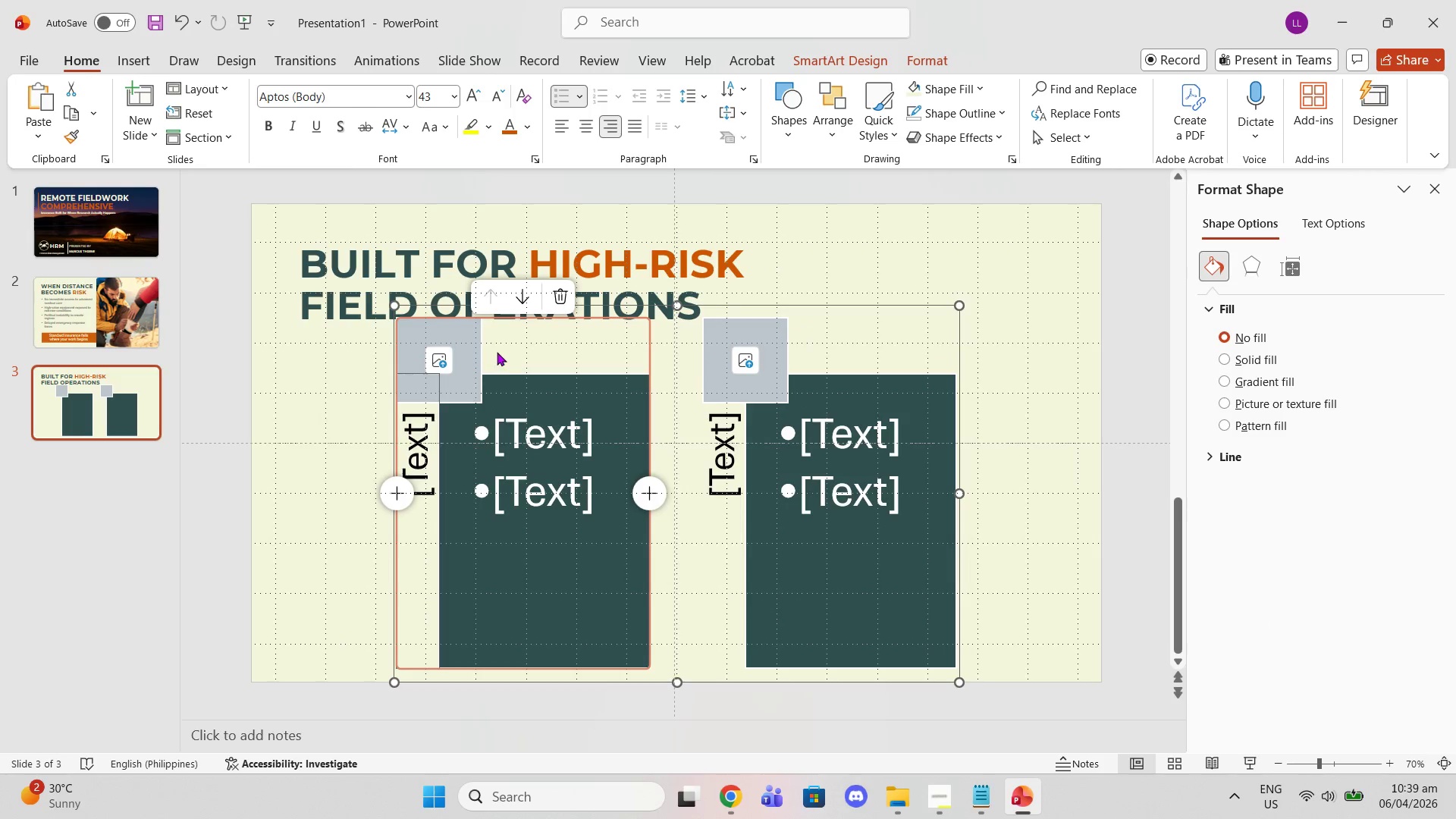 
key(Control+Z)
 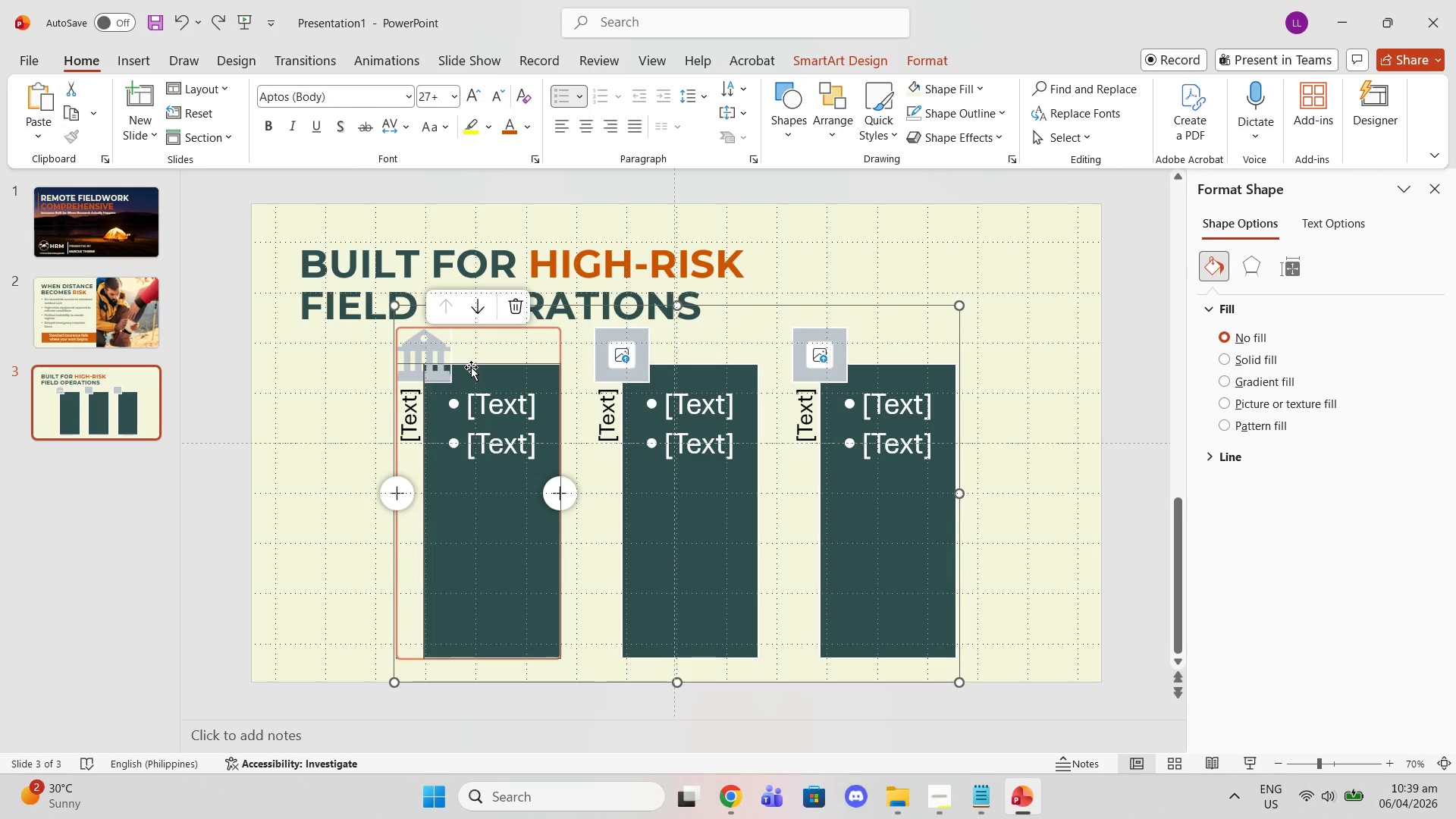 
key(Control+Z)
 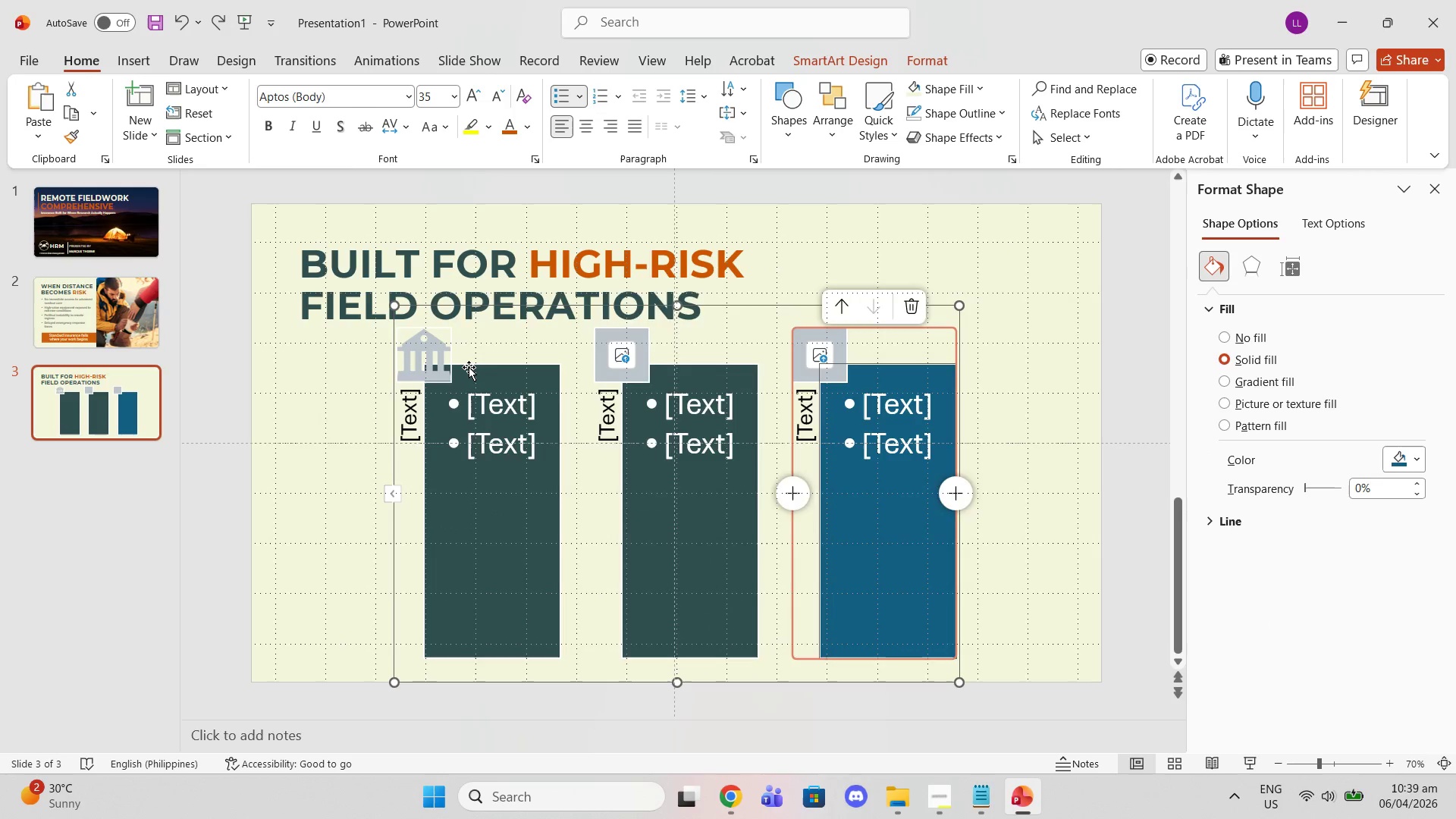 
key(Control+Z)
 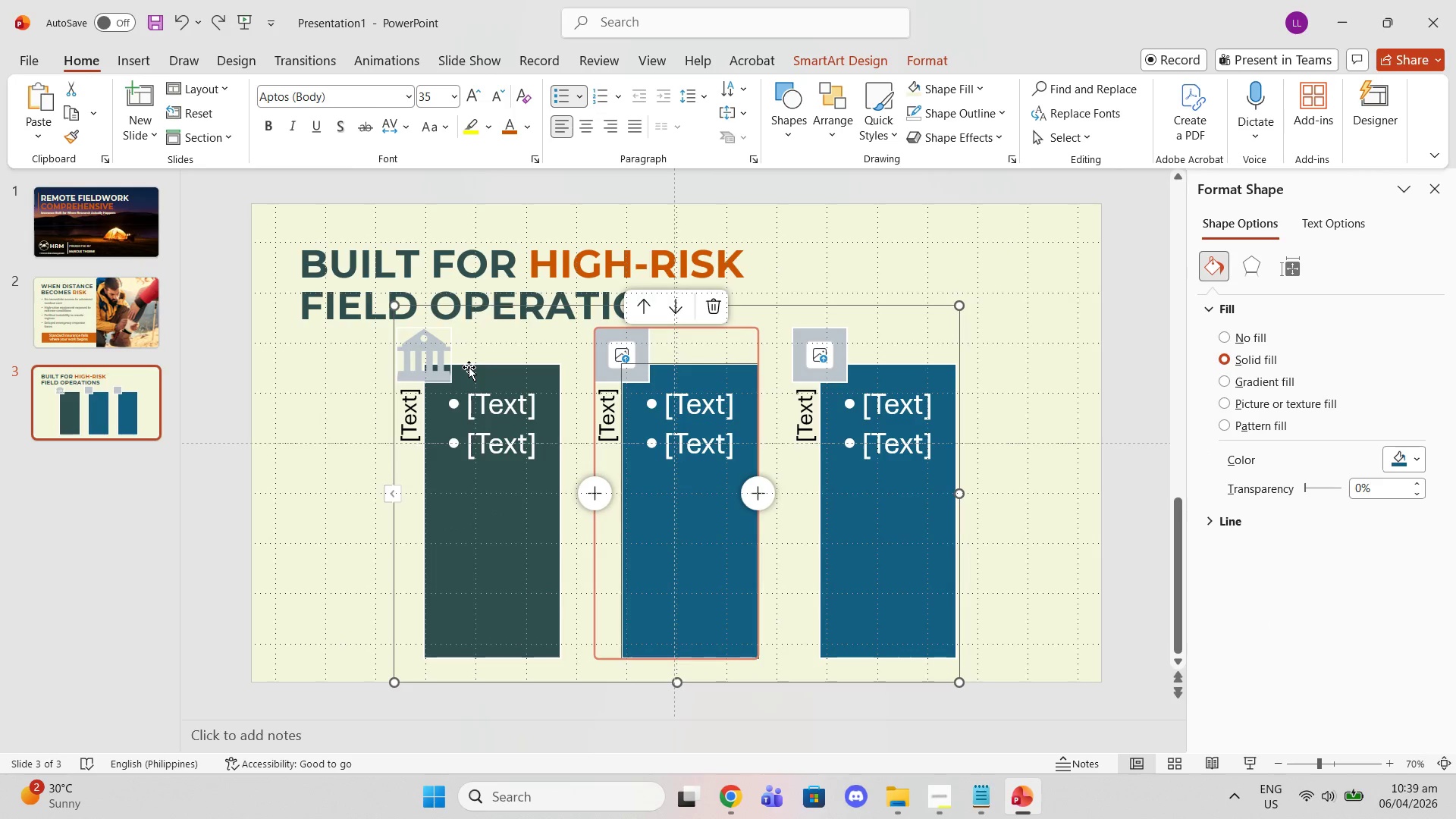 
key(Control+Z)
 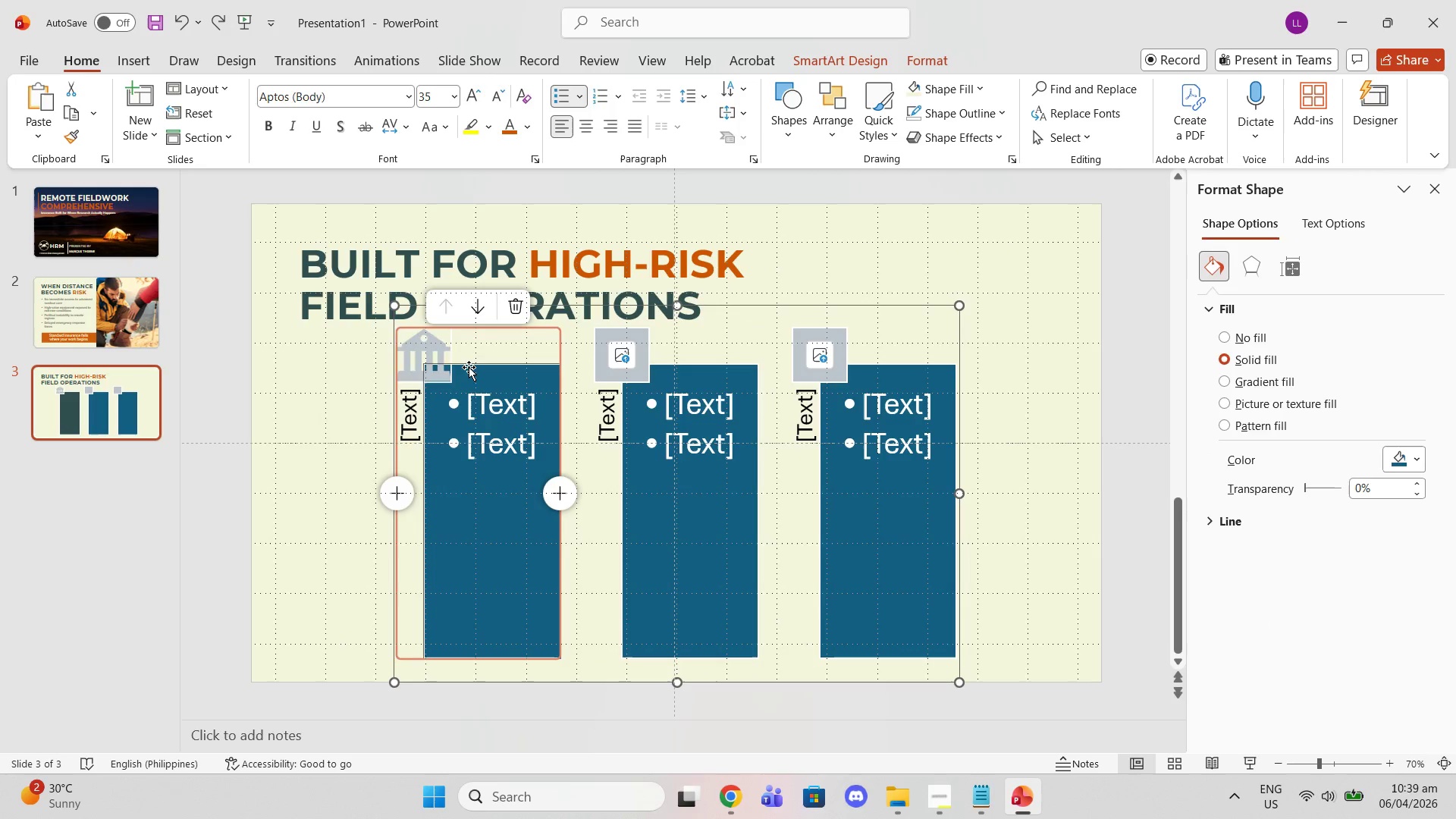 
key(Control+Z)
 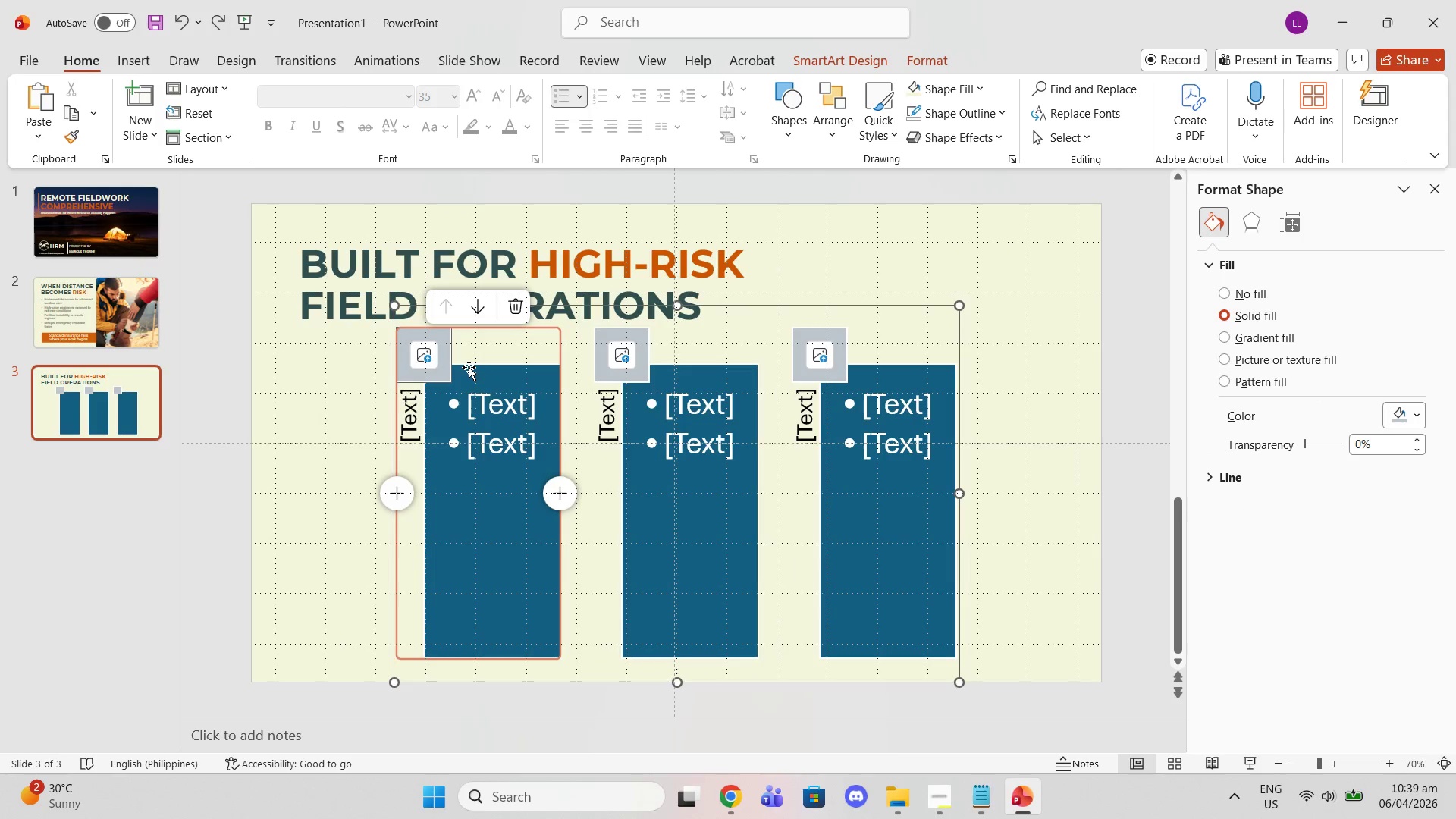 
left_click([468, 363])
 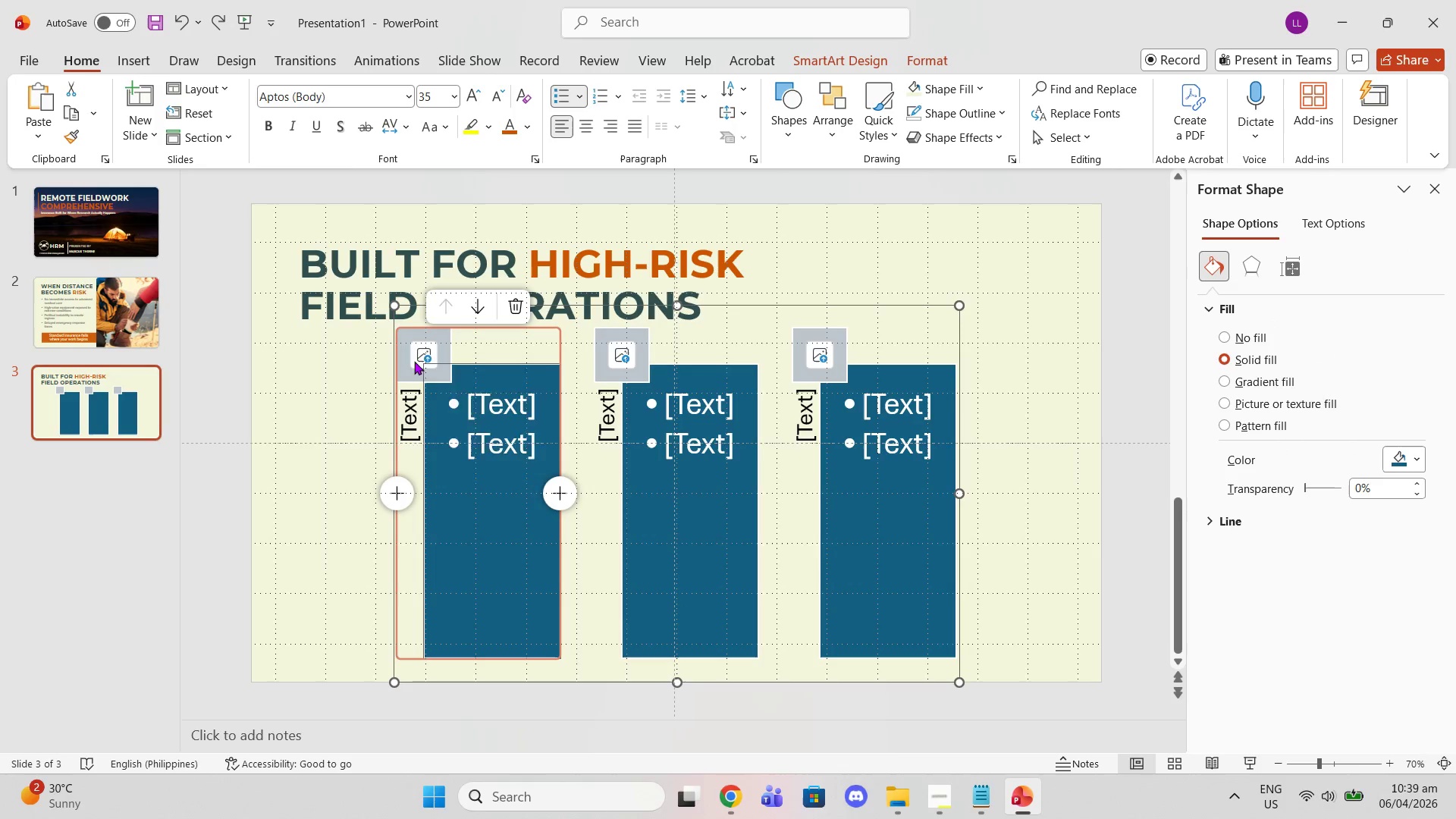 
left_click([414, 361])
 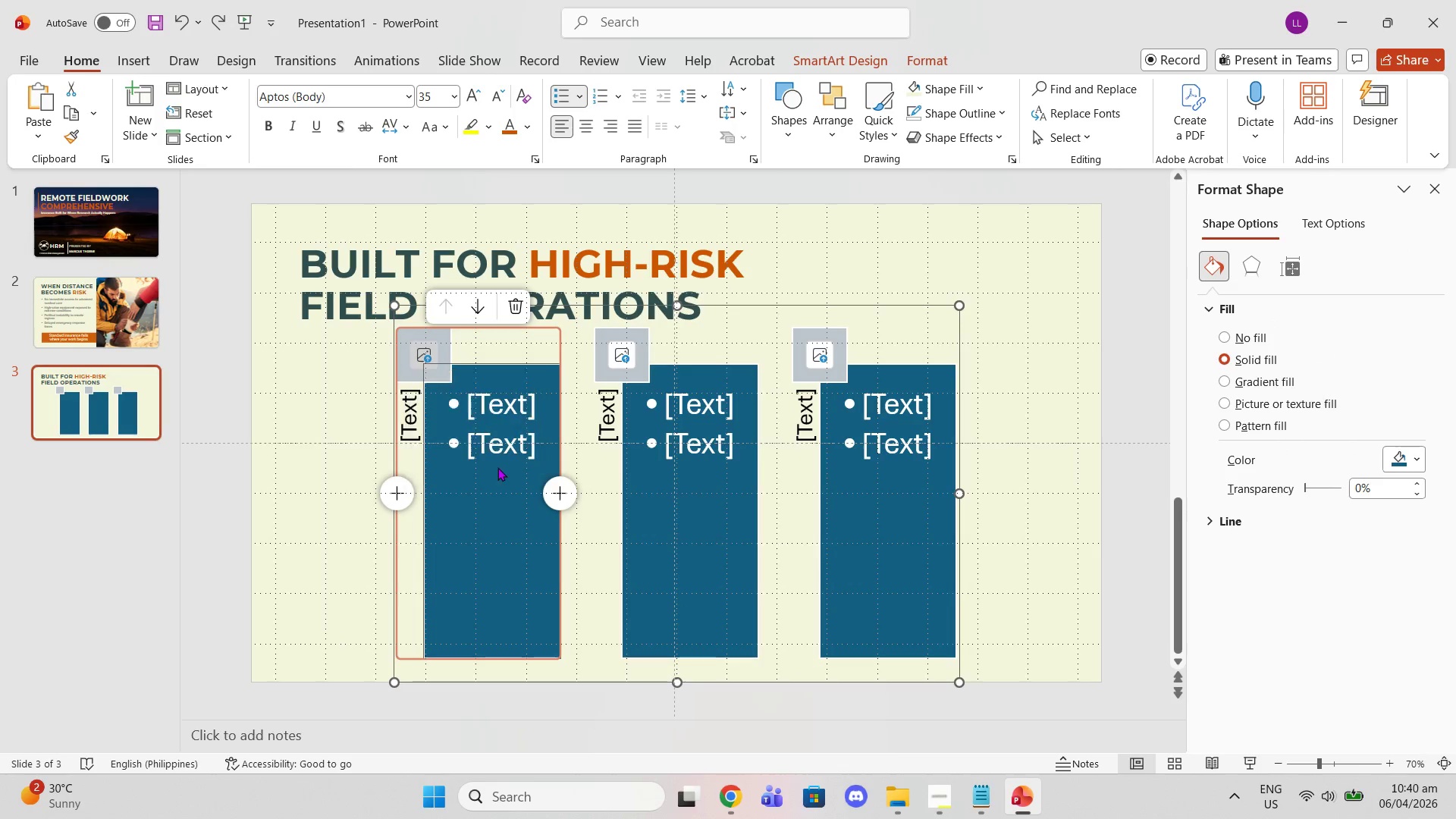 
mouse_move([425, 157])
 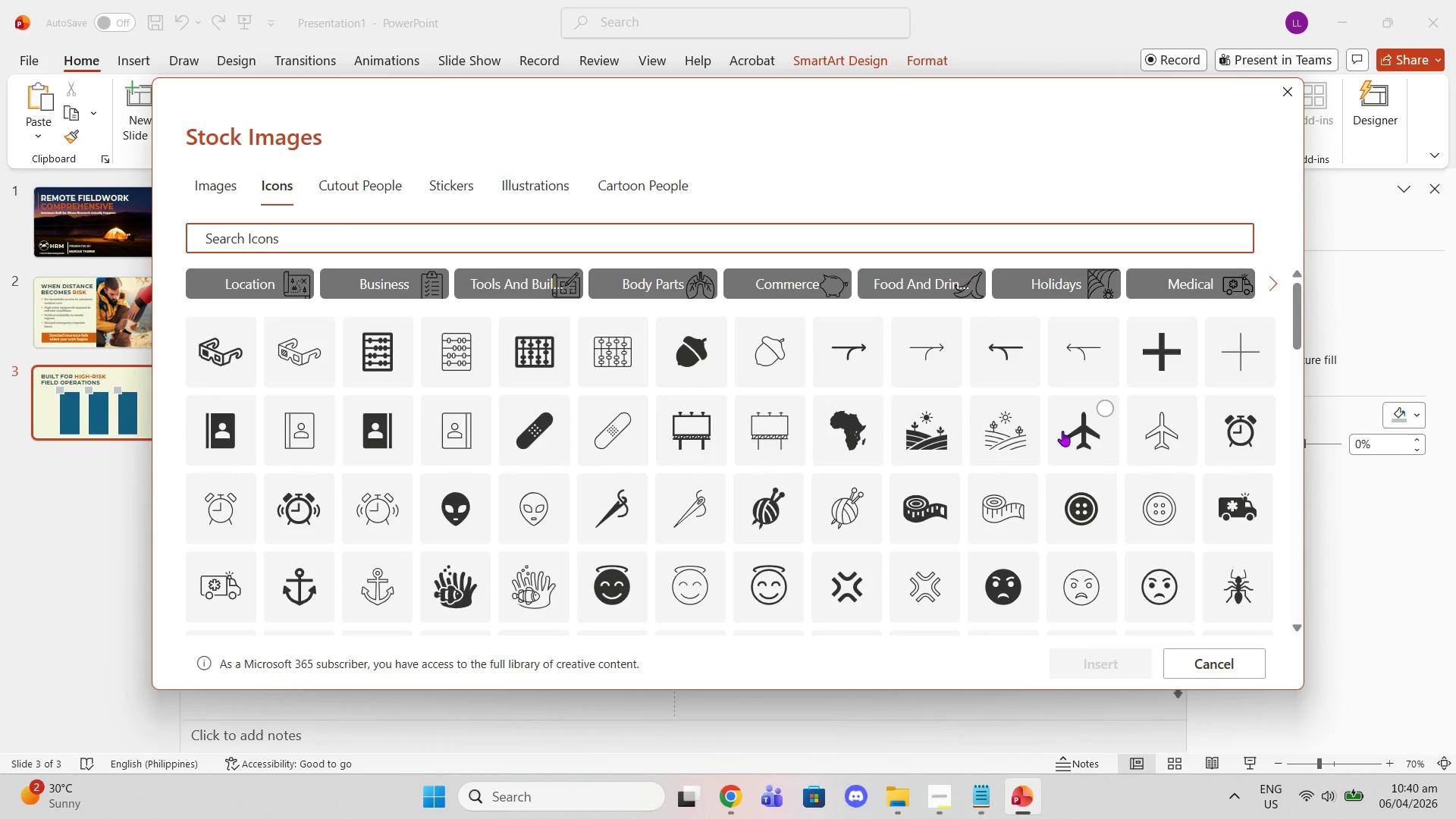 
scroll: coordinate [1187, 374], scroll_direction: down, amount: 9.0
 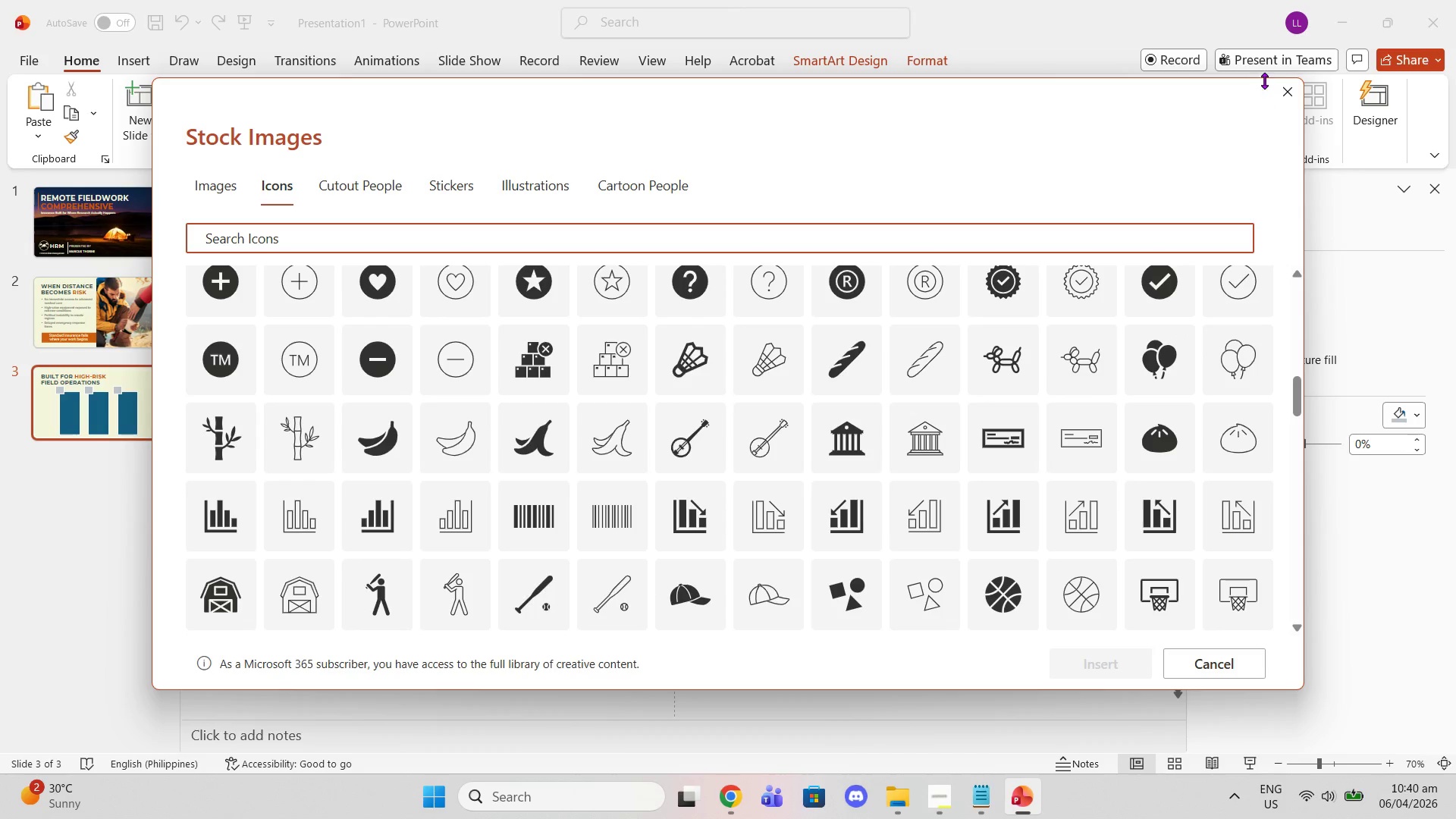 
left_click([1286, 96])
 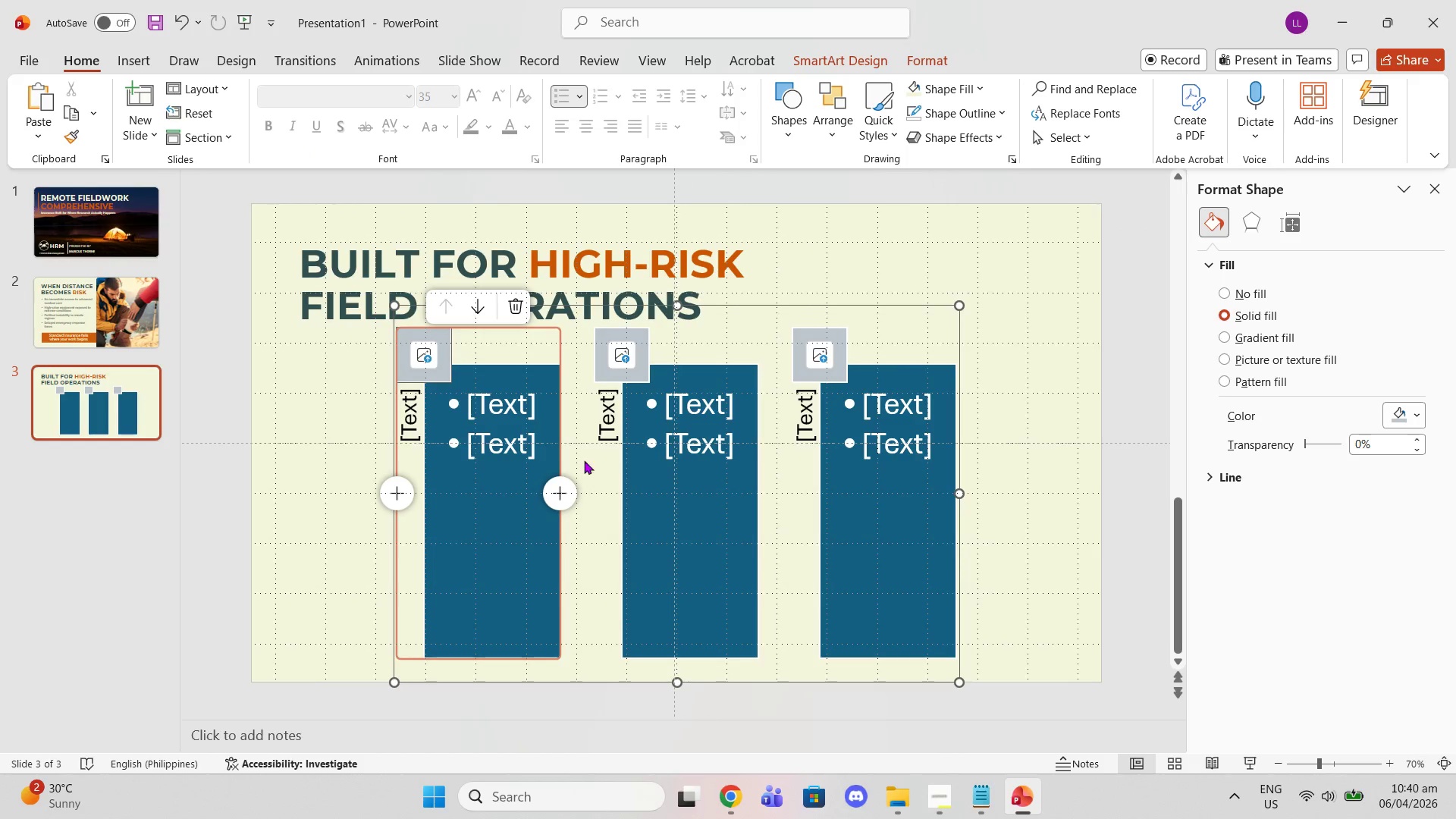 
double_click([417, 343])
 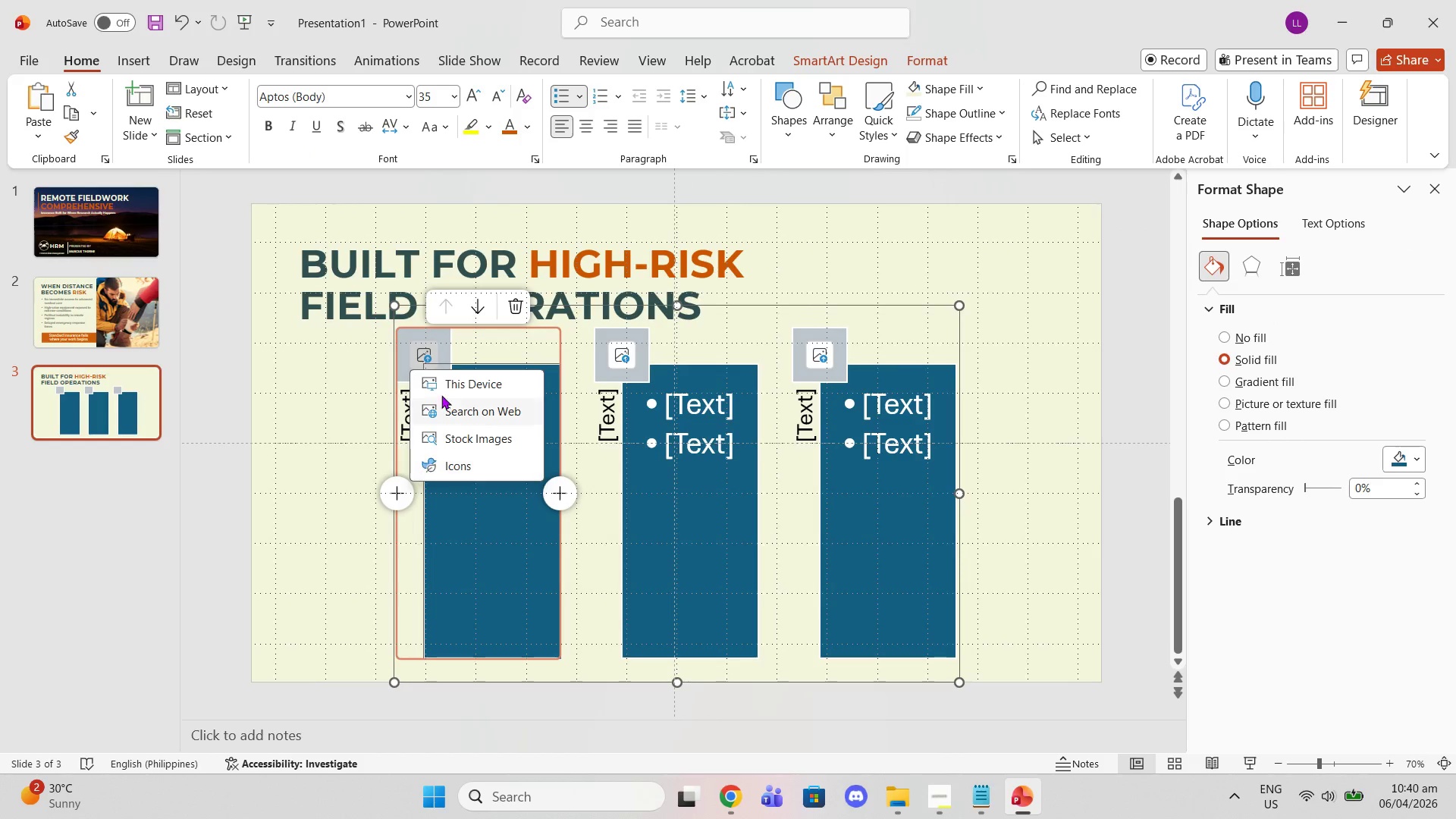 
left_click([444, 388])
 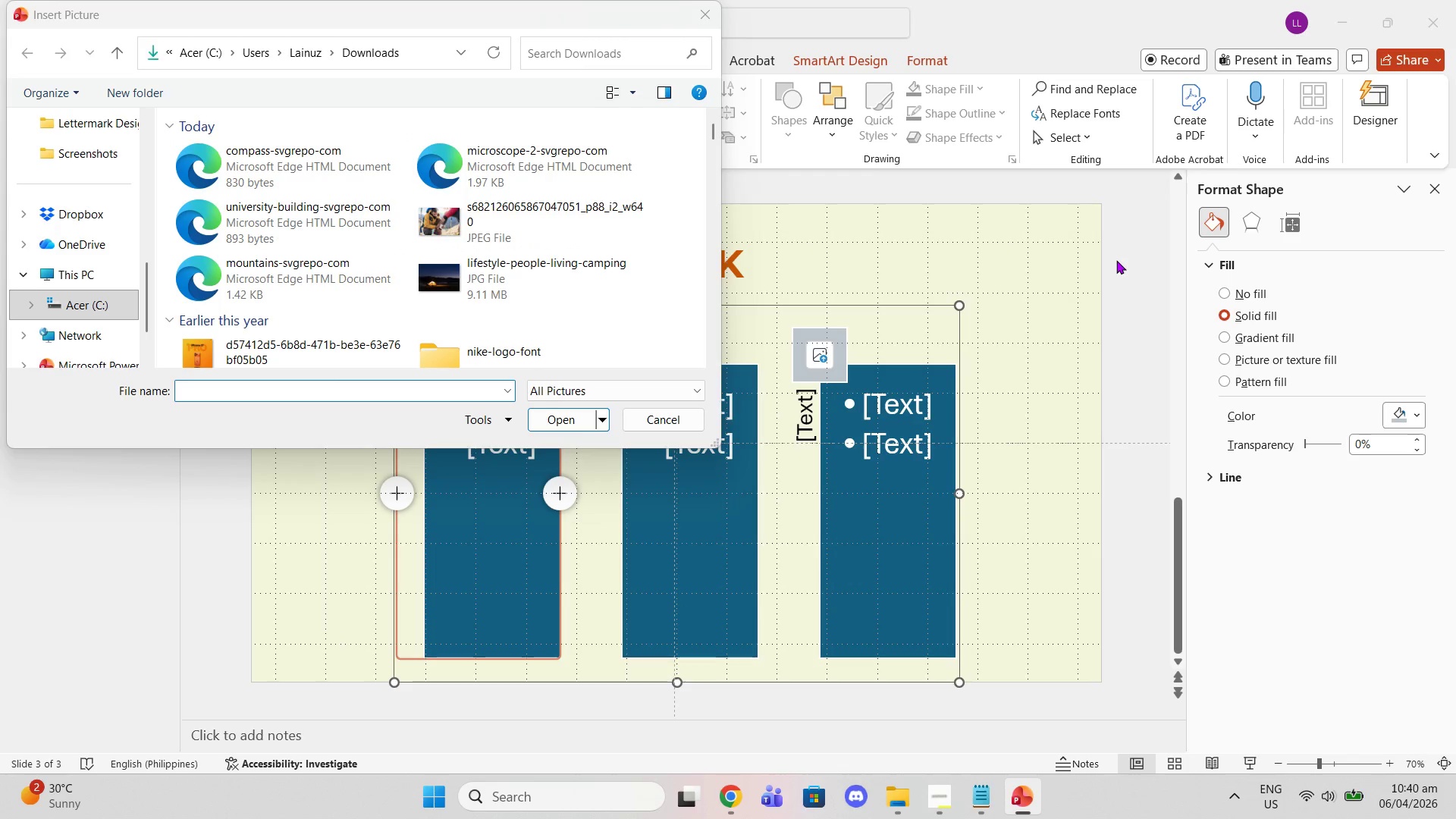 
wait(6.14)
 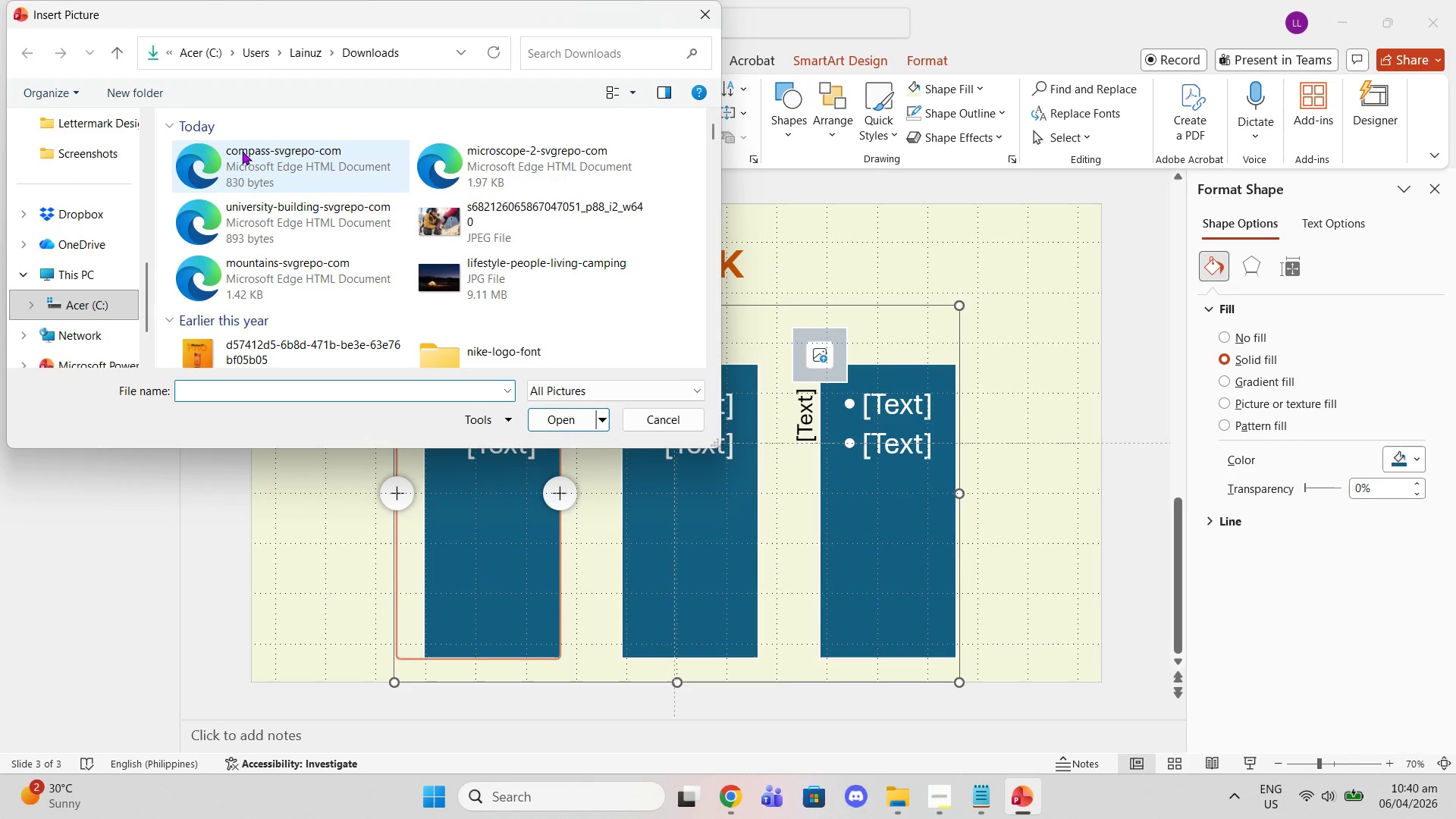 
left_click([695, 27])
 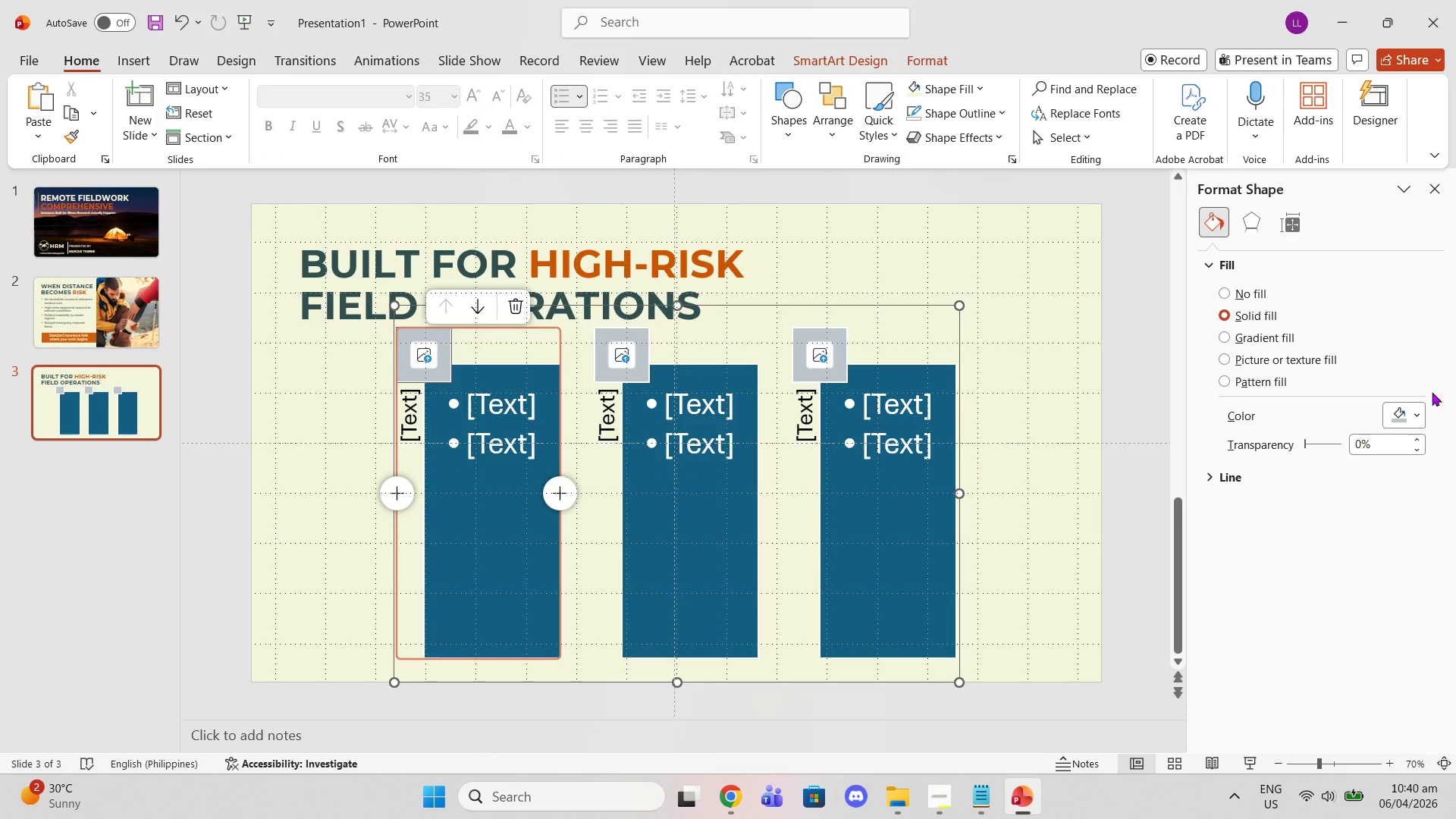 
left_click([1399, 412])
 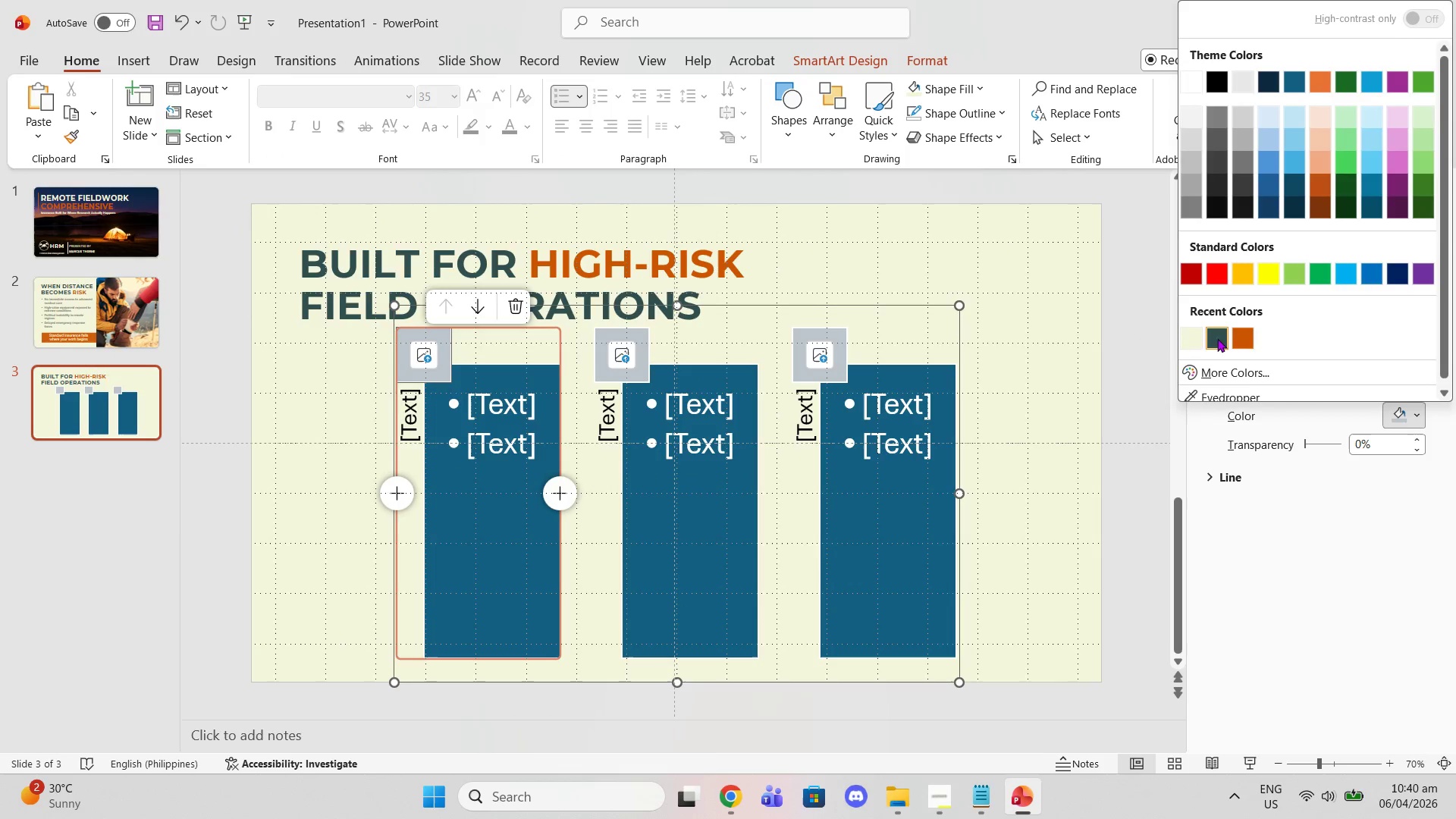 
left_click([1219, 339])
 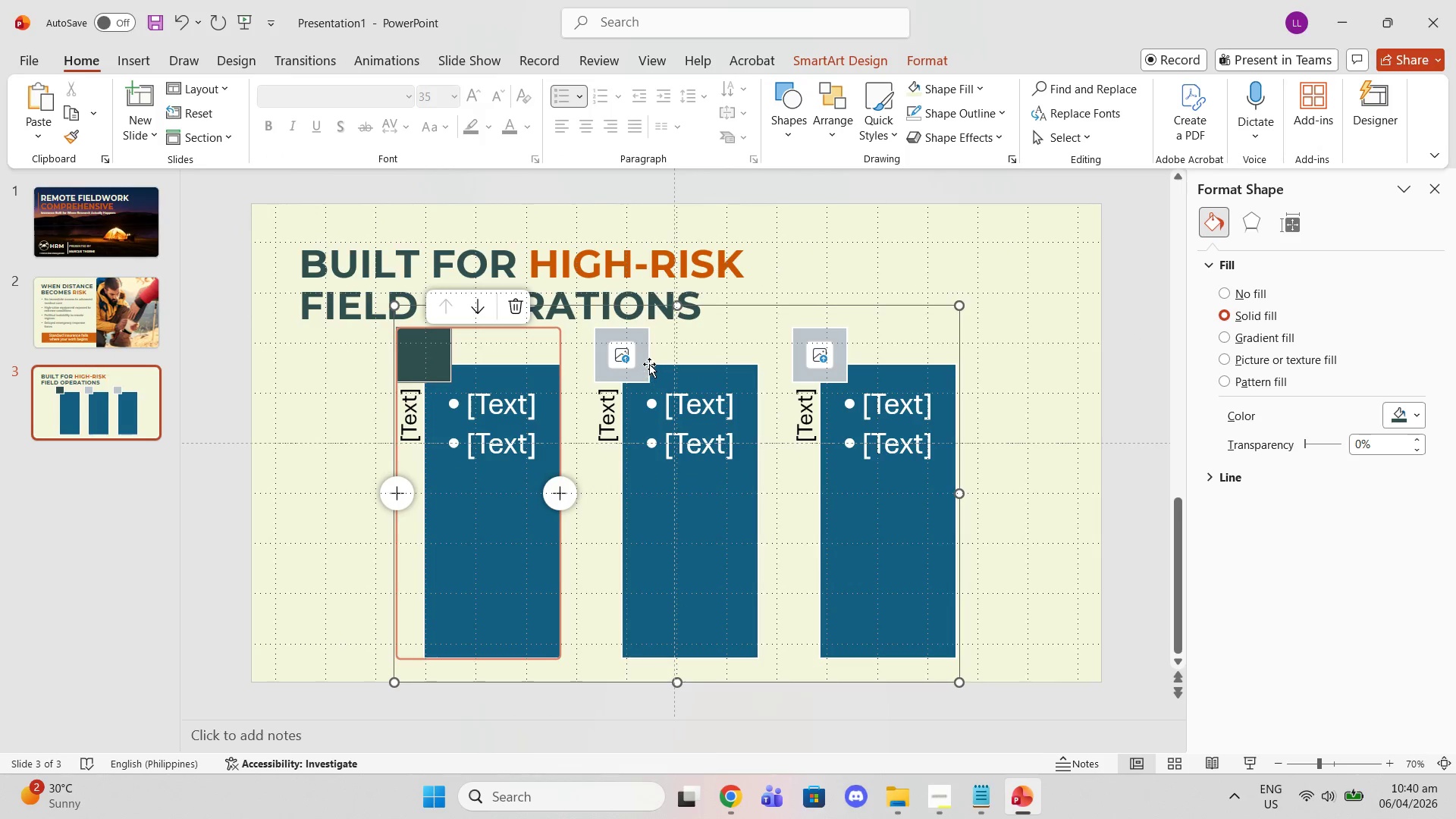 
left_click([635, 362])
 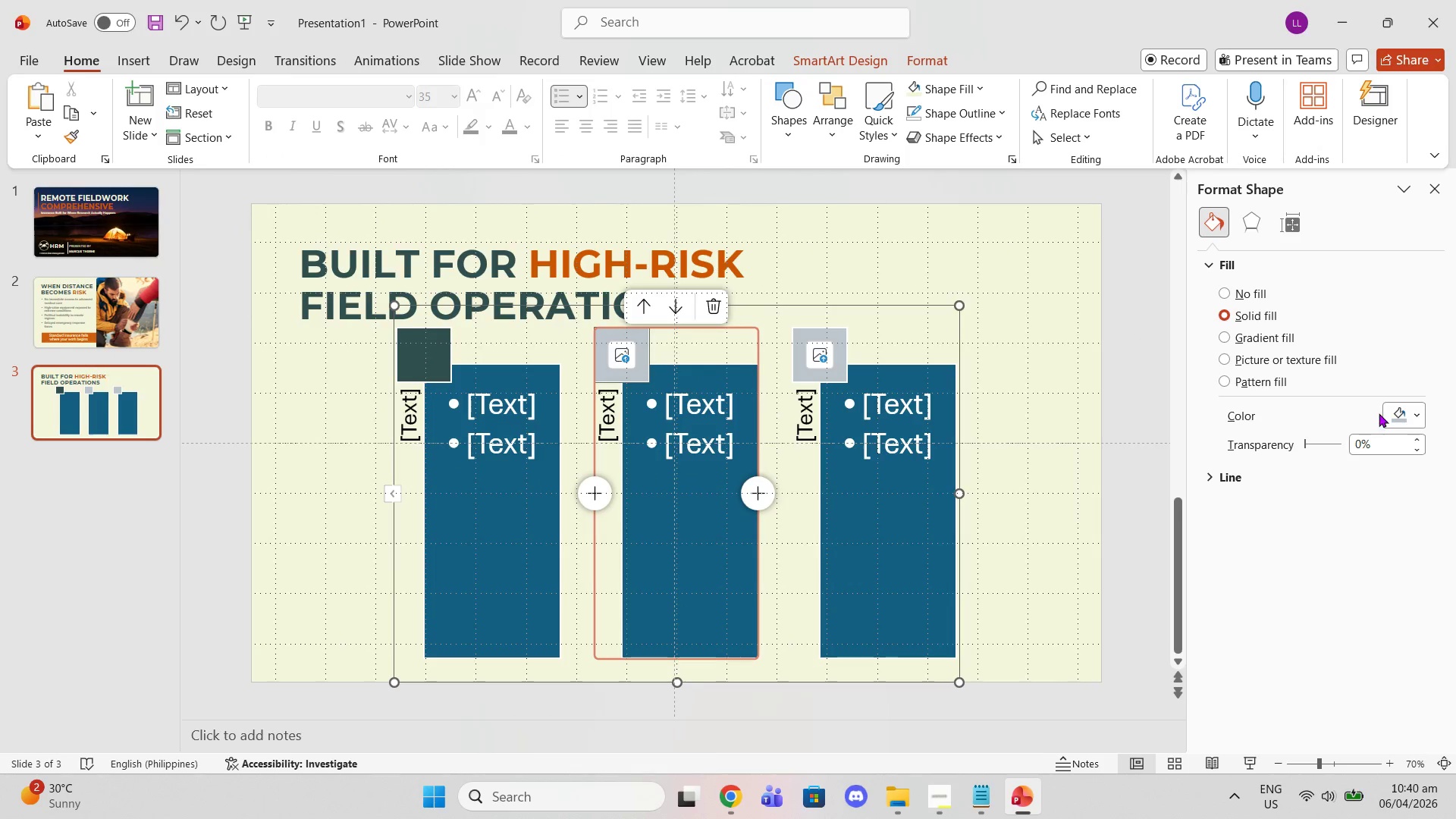 
left_click([1395, 413])
 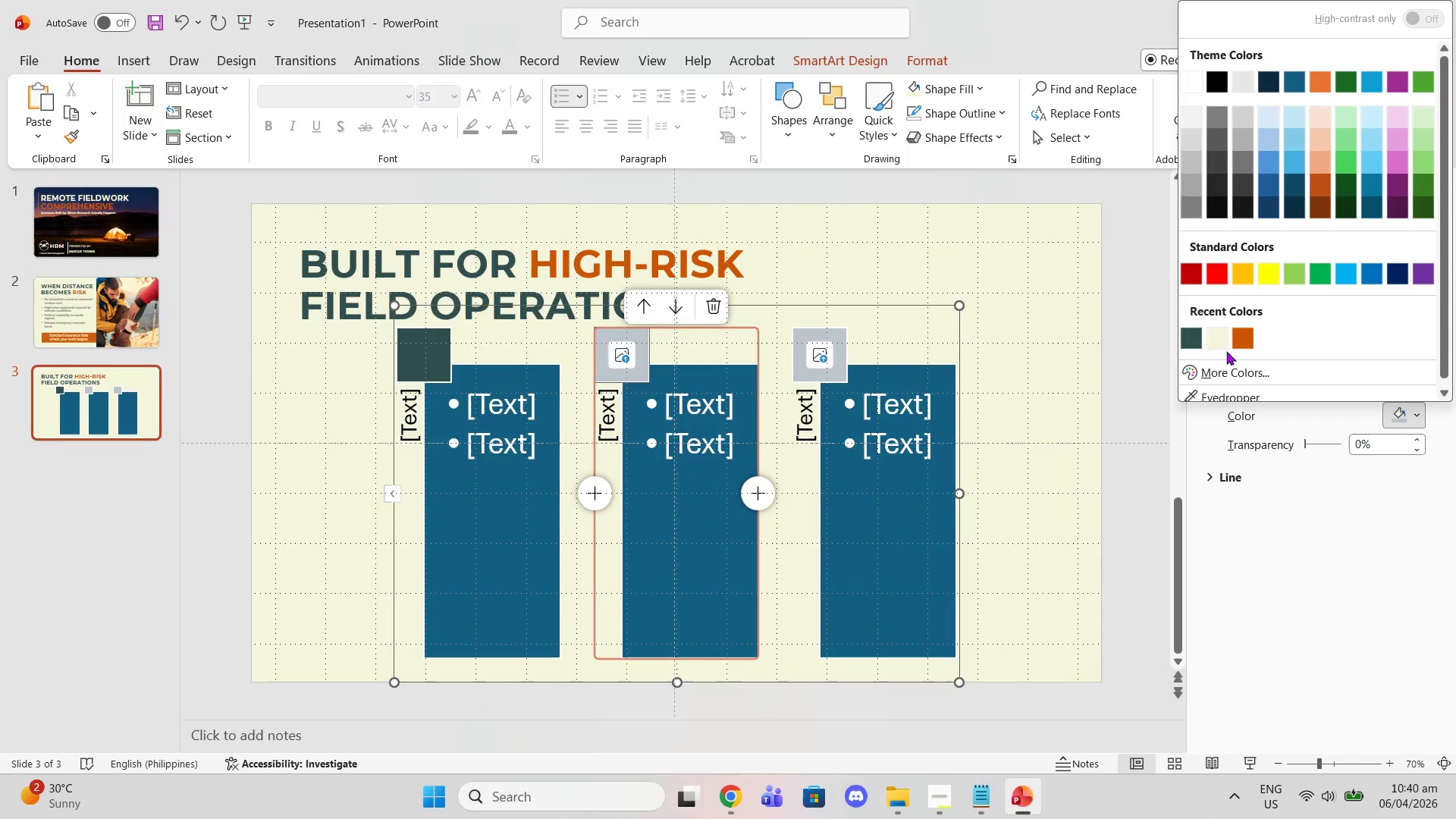 
left_click([1203, 337])
 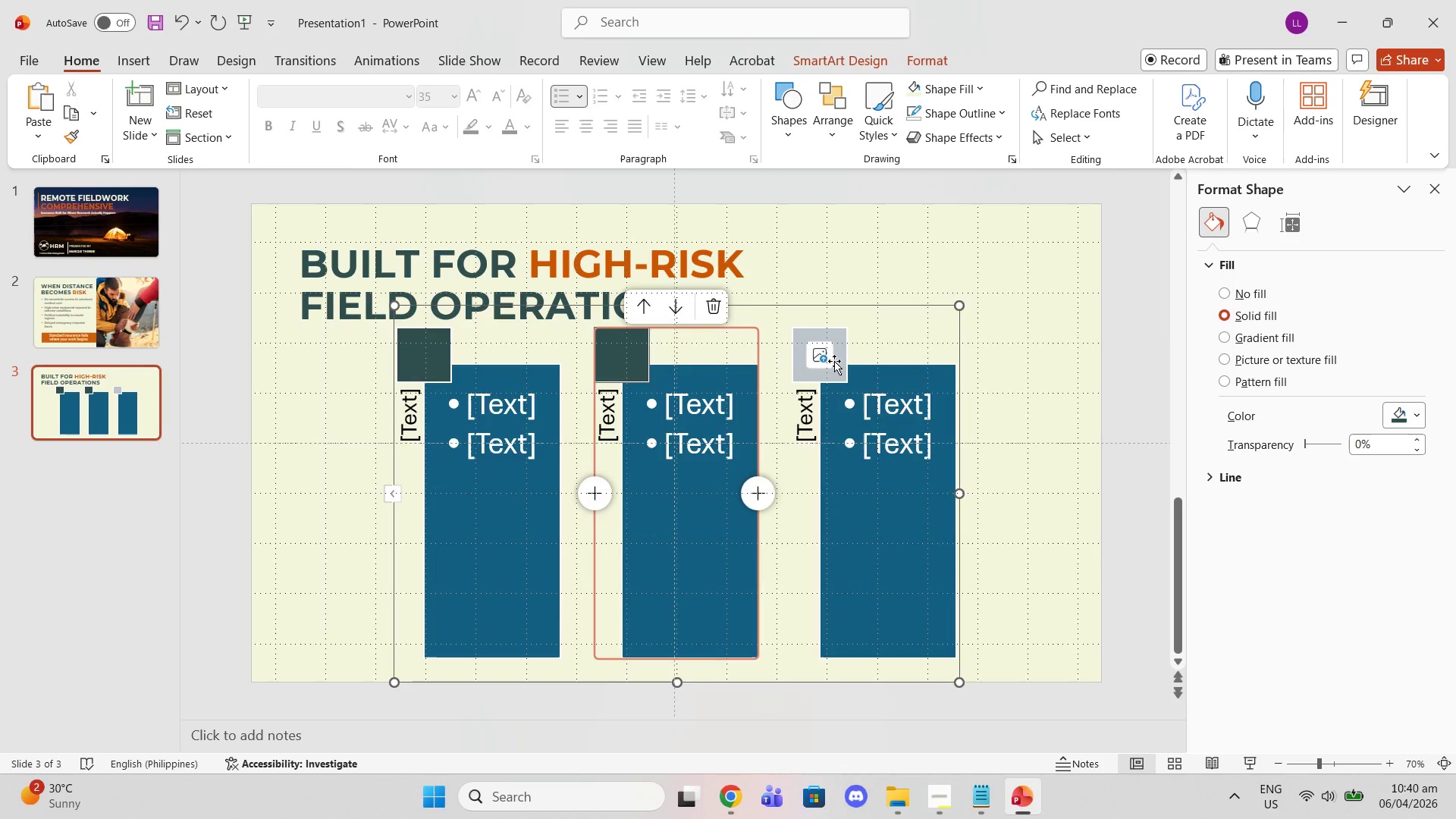 
left_click([825, 362])
 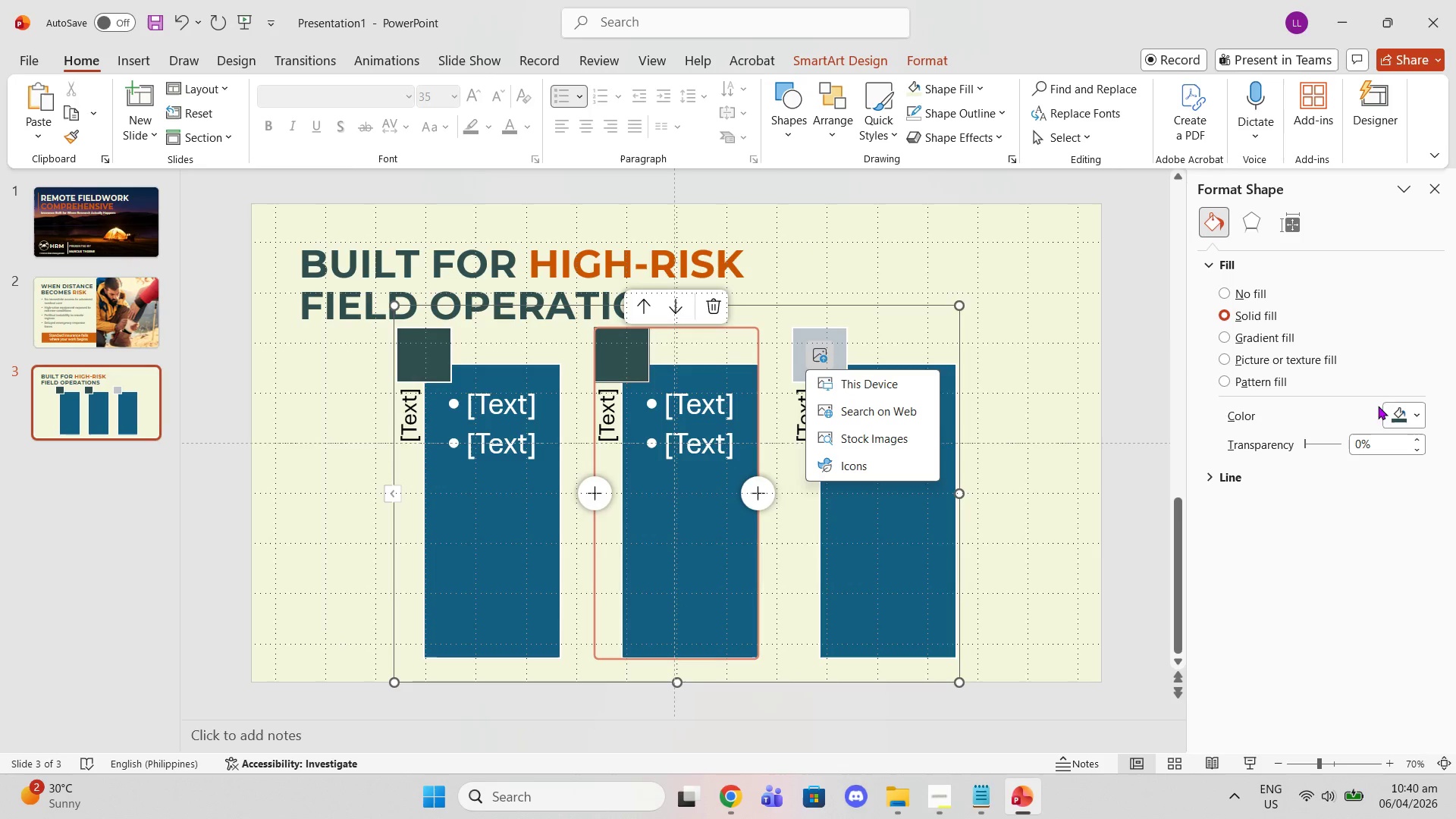 
left_click([1397, 408])
 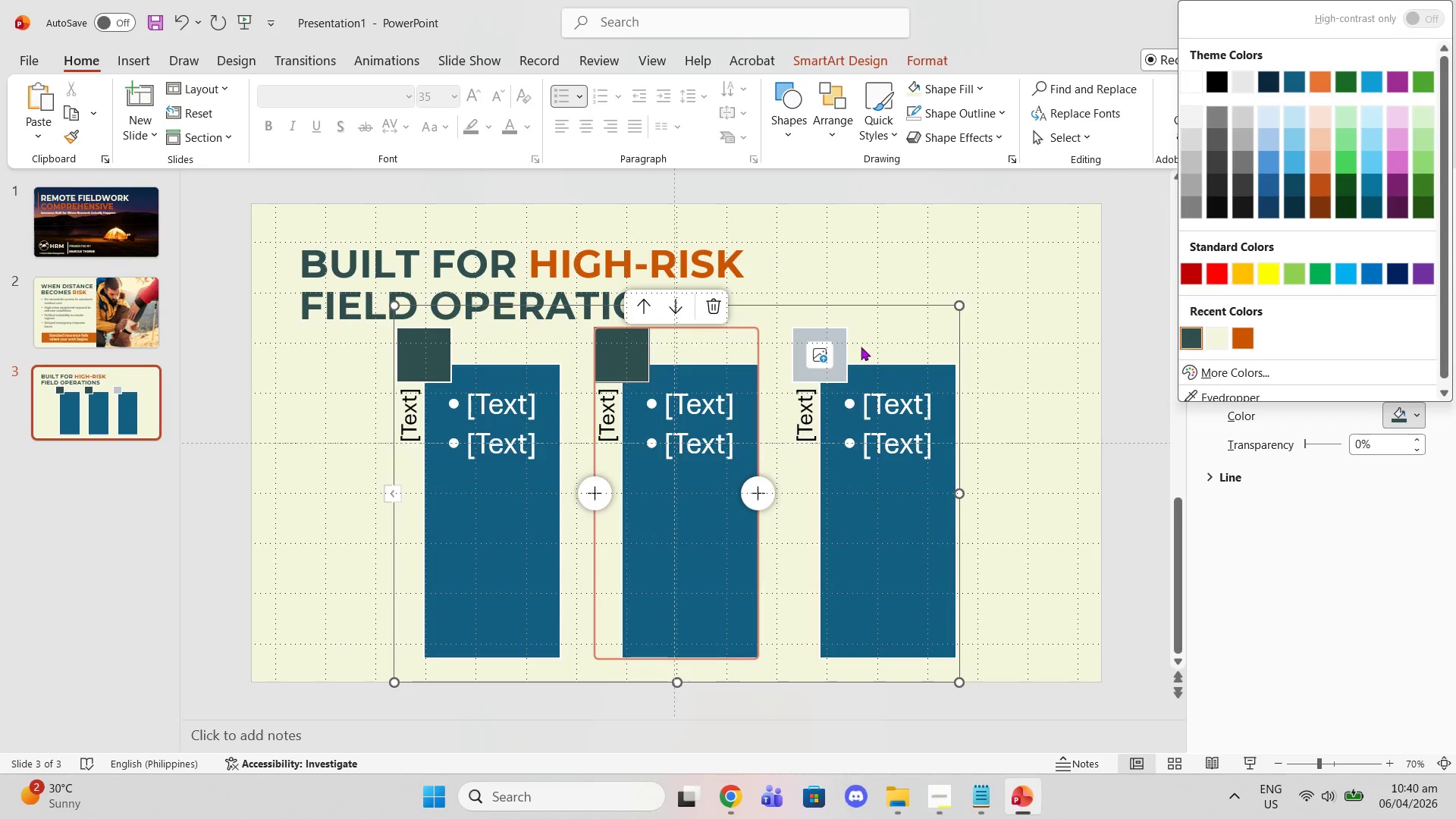 
double_click([829, 344])
 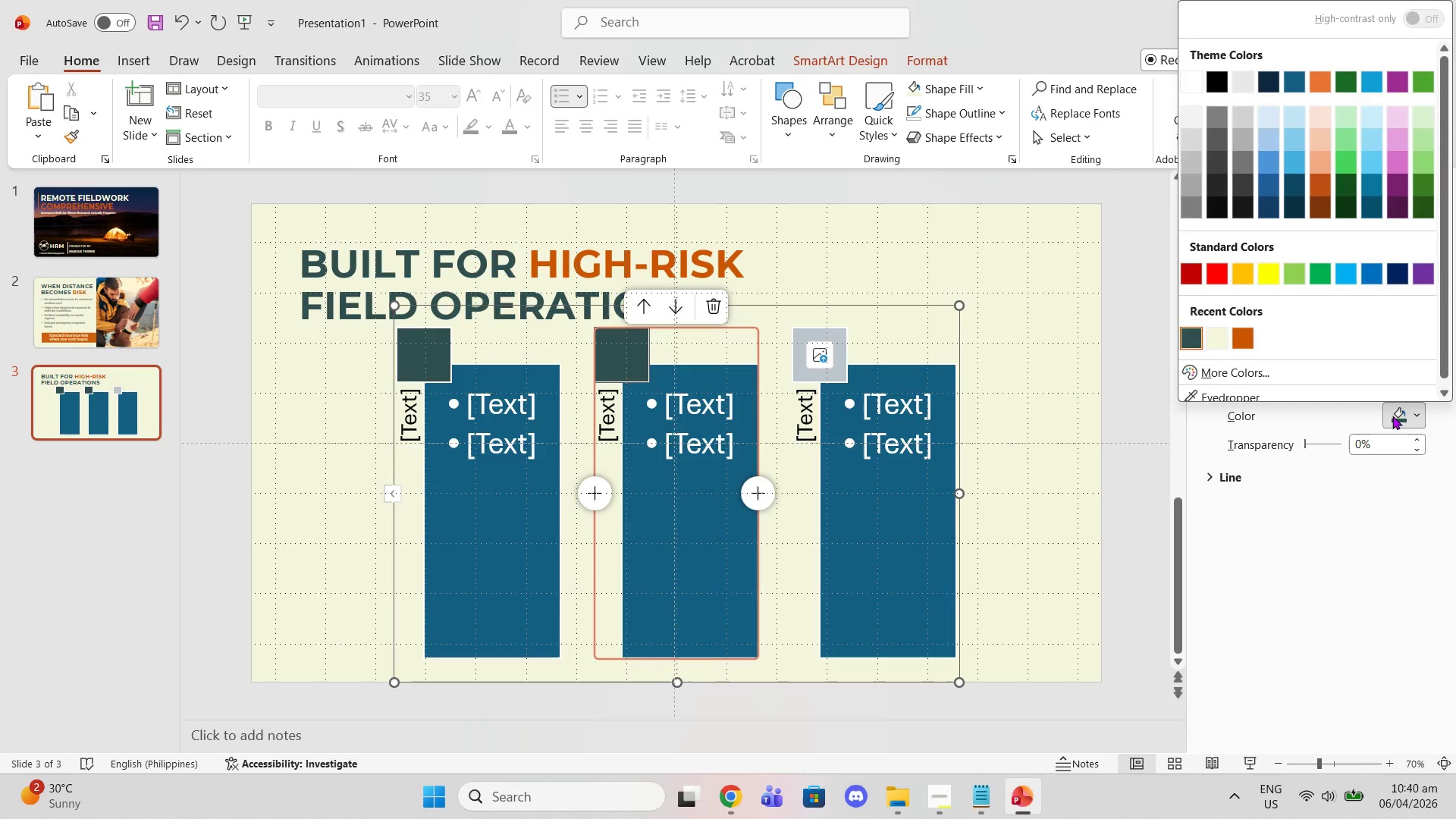 
double_click([1392, 416])
 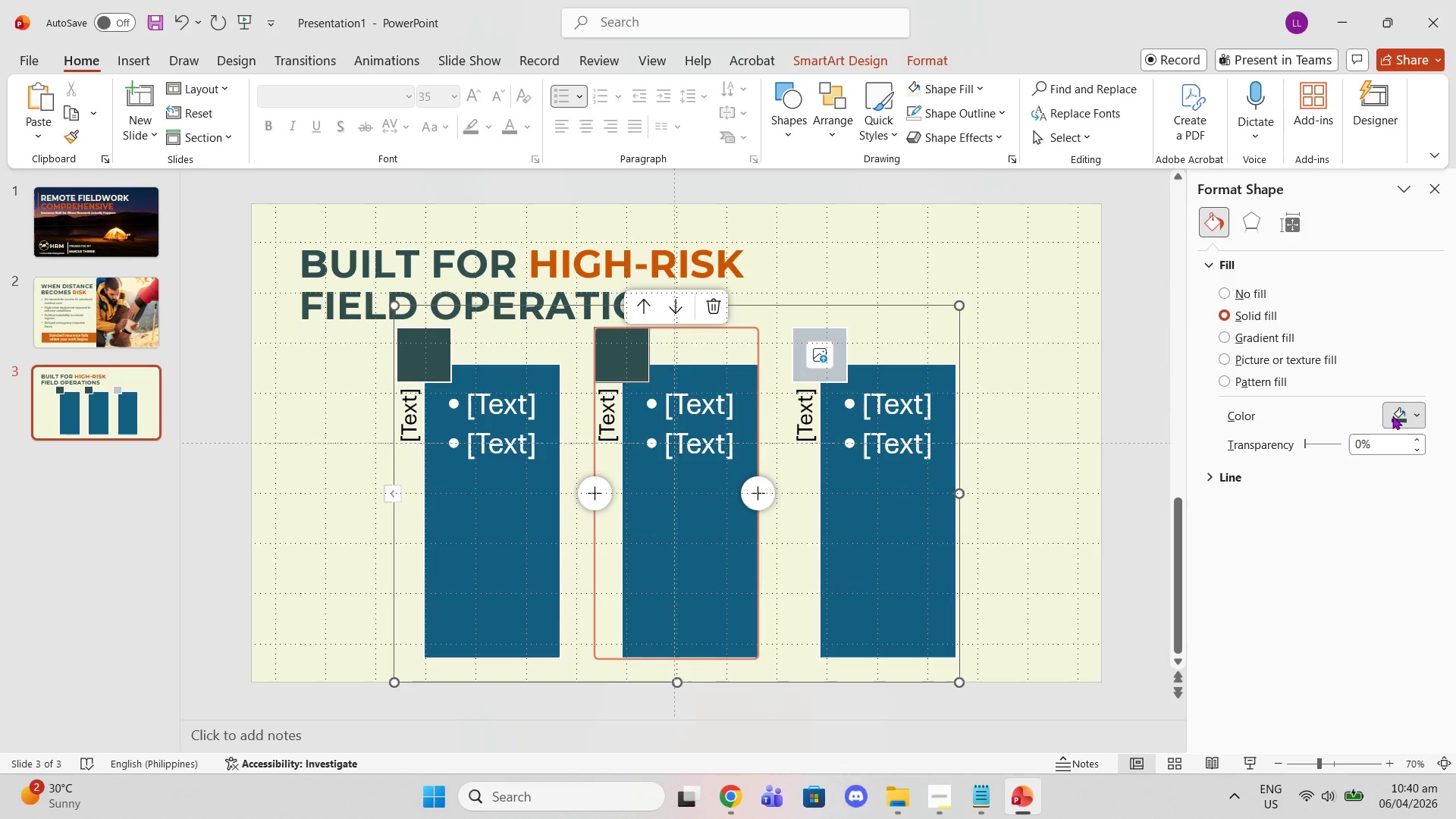 
triple_click([1392, 416])
 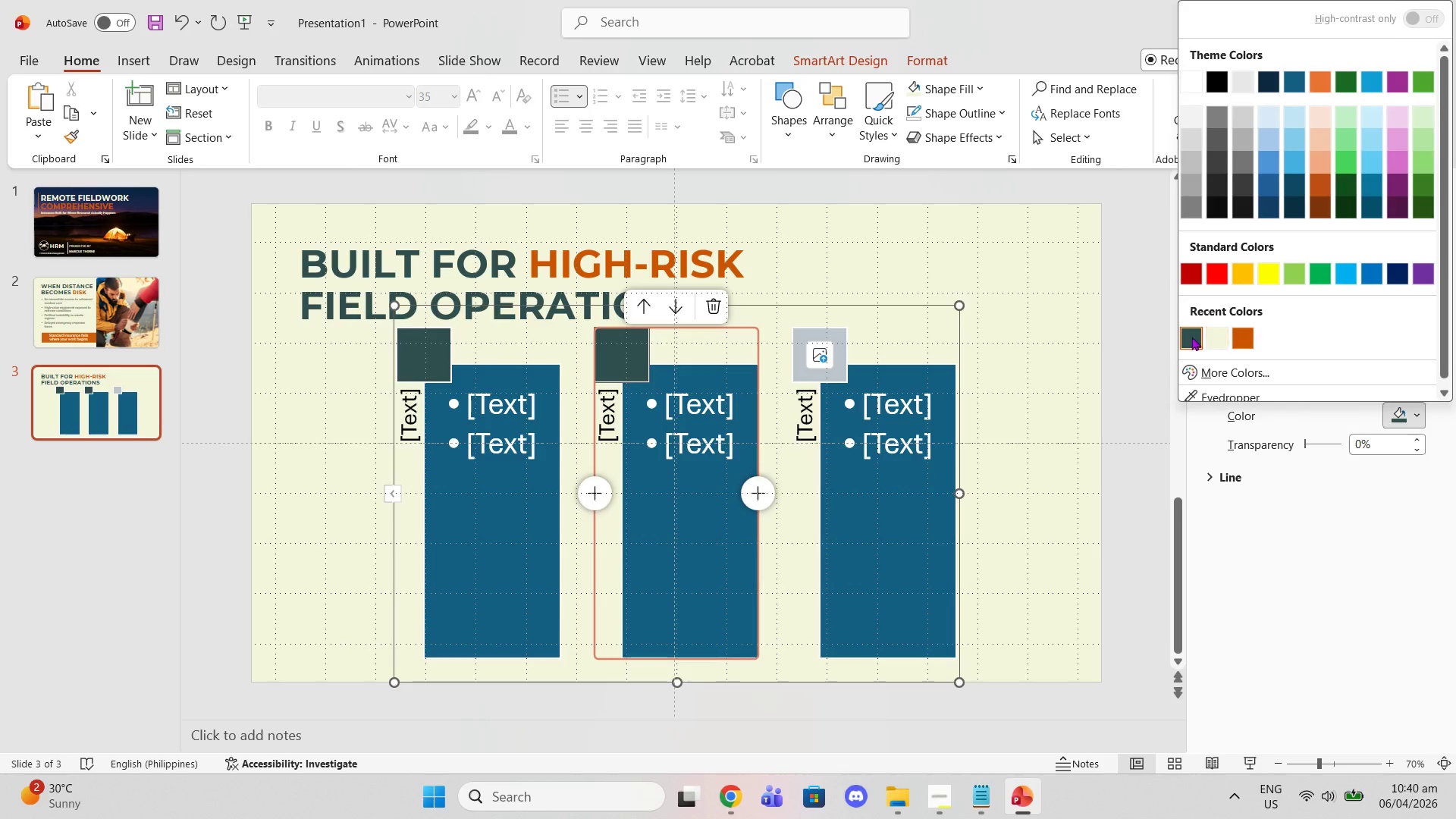 
left_click([1181, 337])
 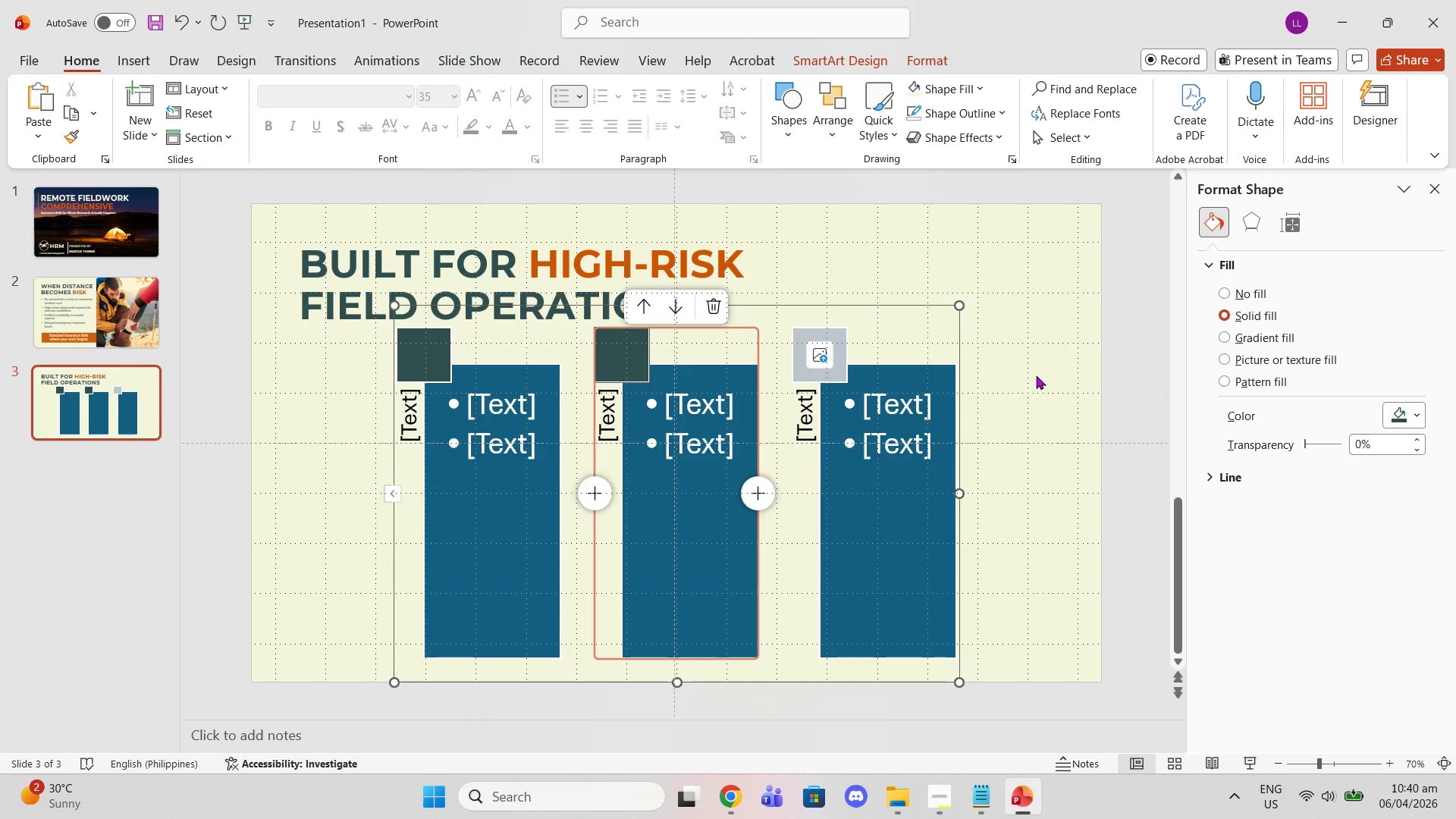 
left_click([1036, 375])
 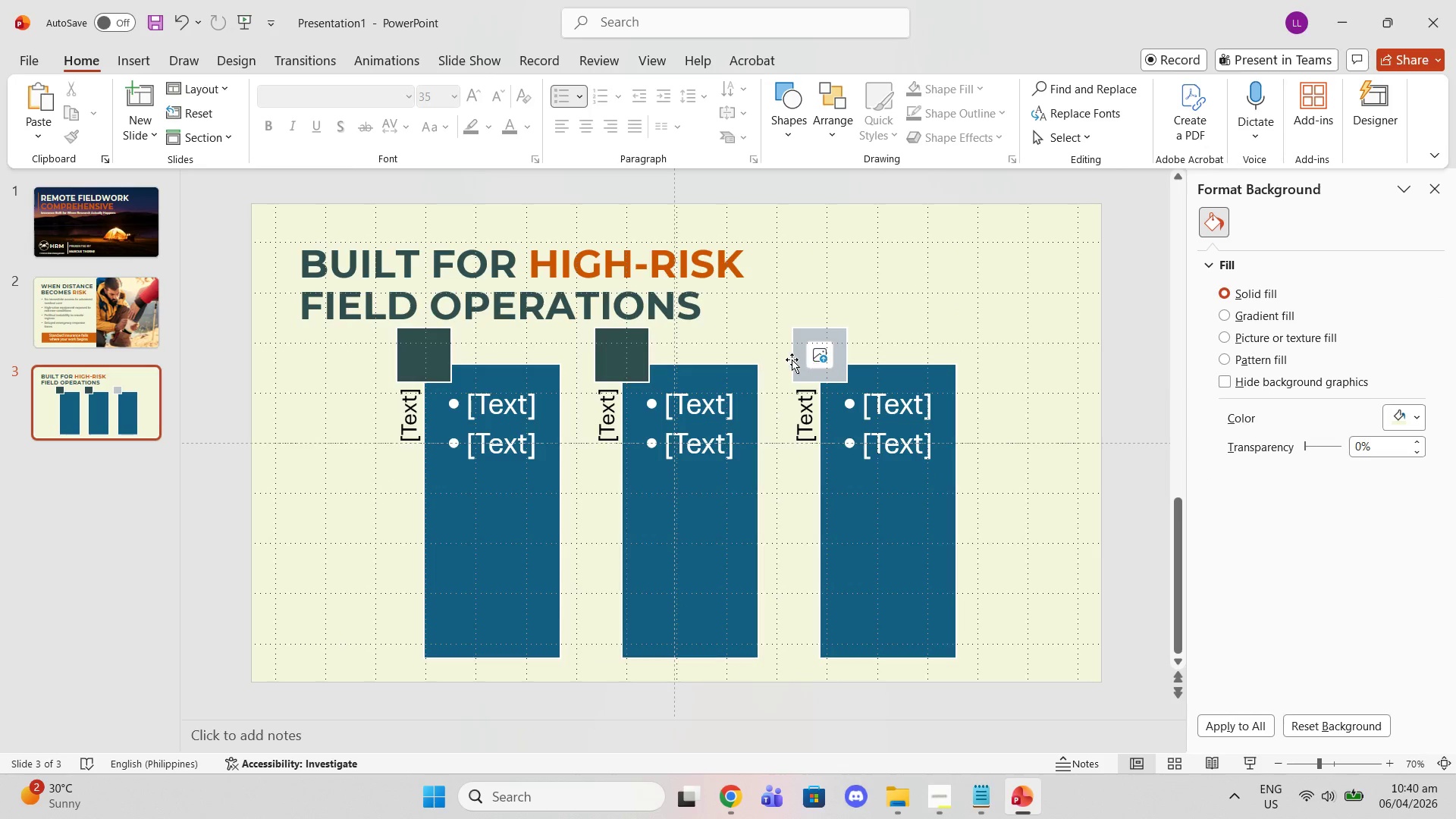 
left_click([792, 359])
 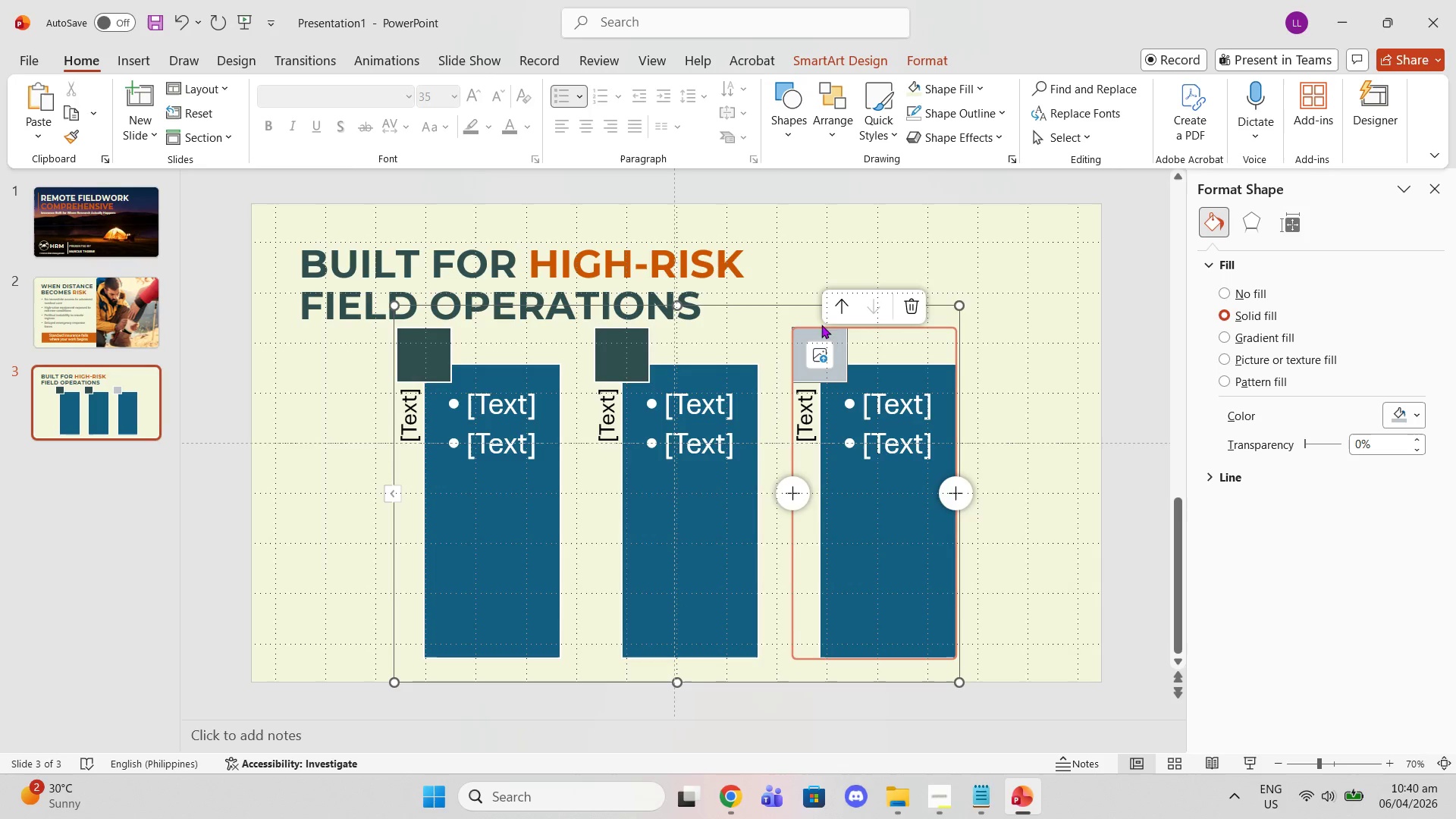 
left_click([812, 330])
 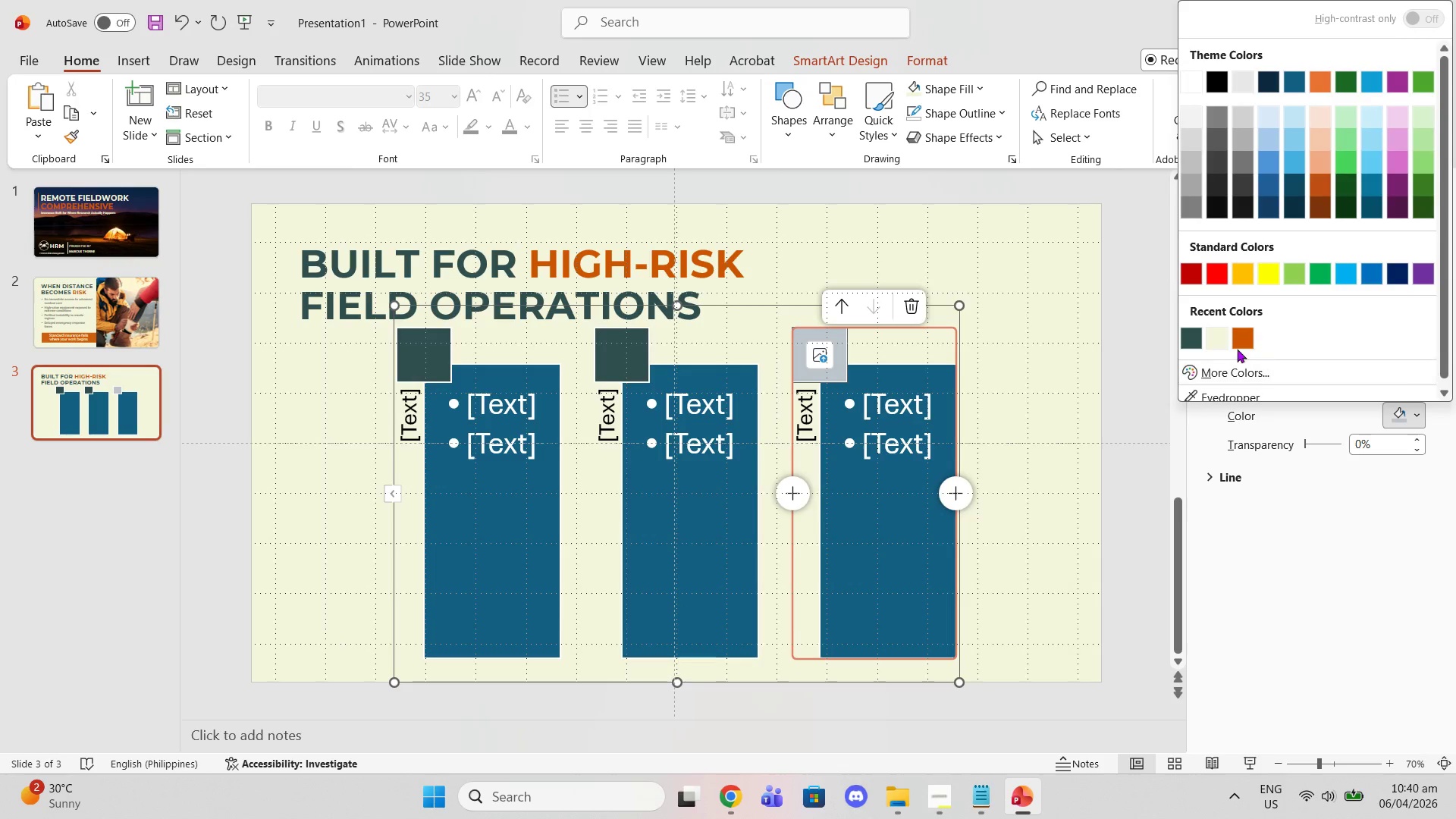 
left_click([1185, 344])
 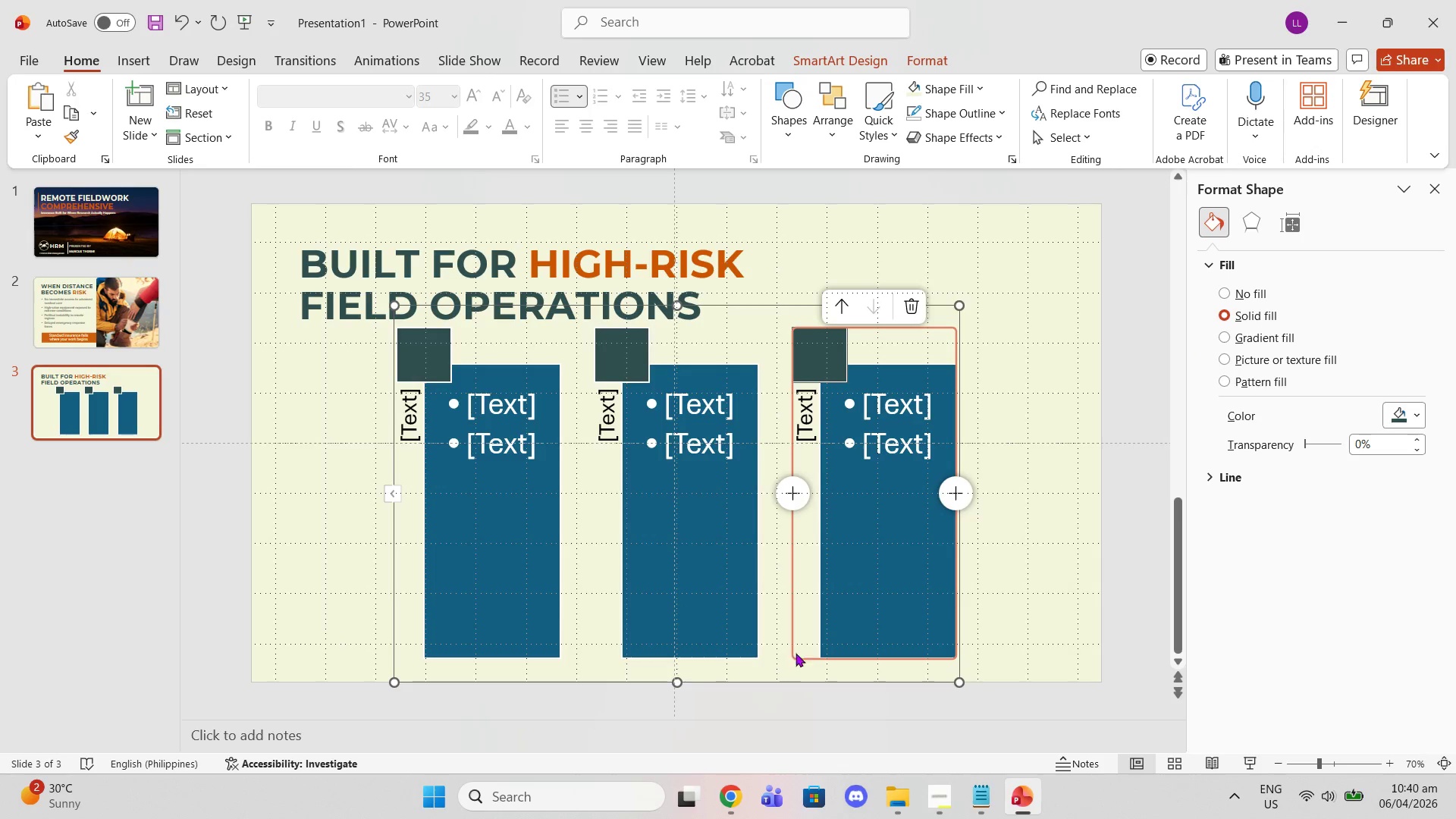 
left_click([846, 598])
 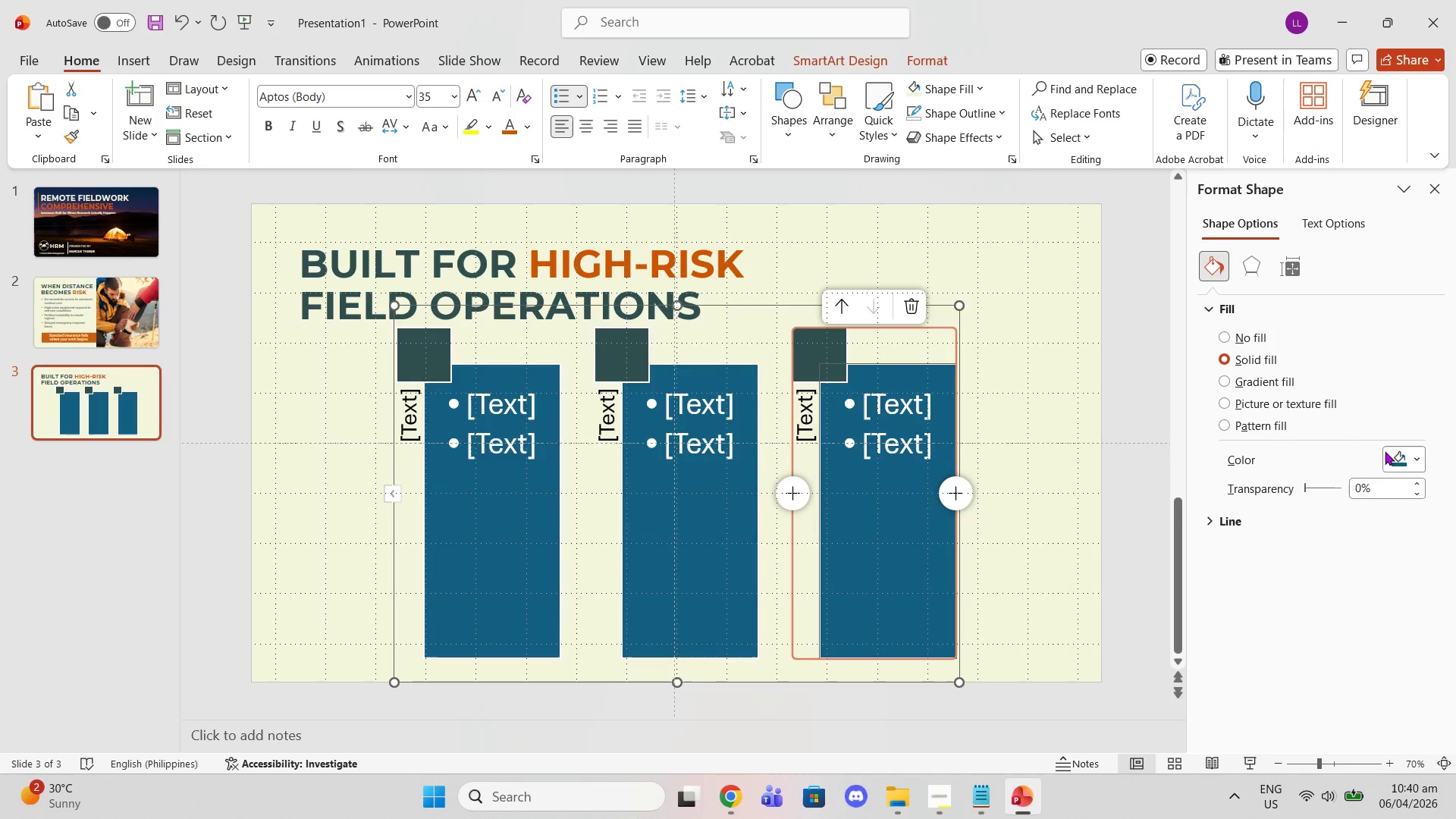 
left_click([1390, 456])
 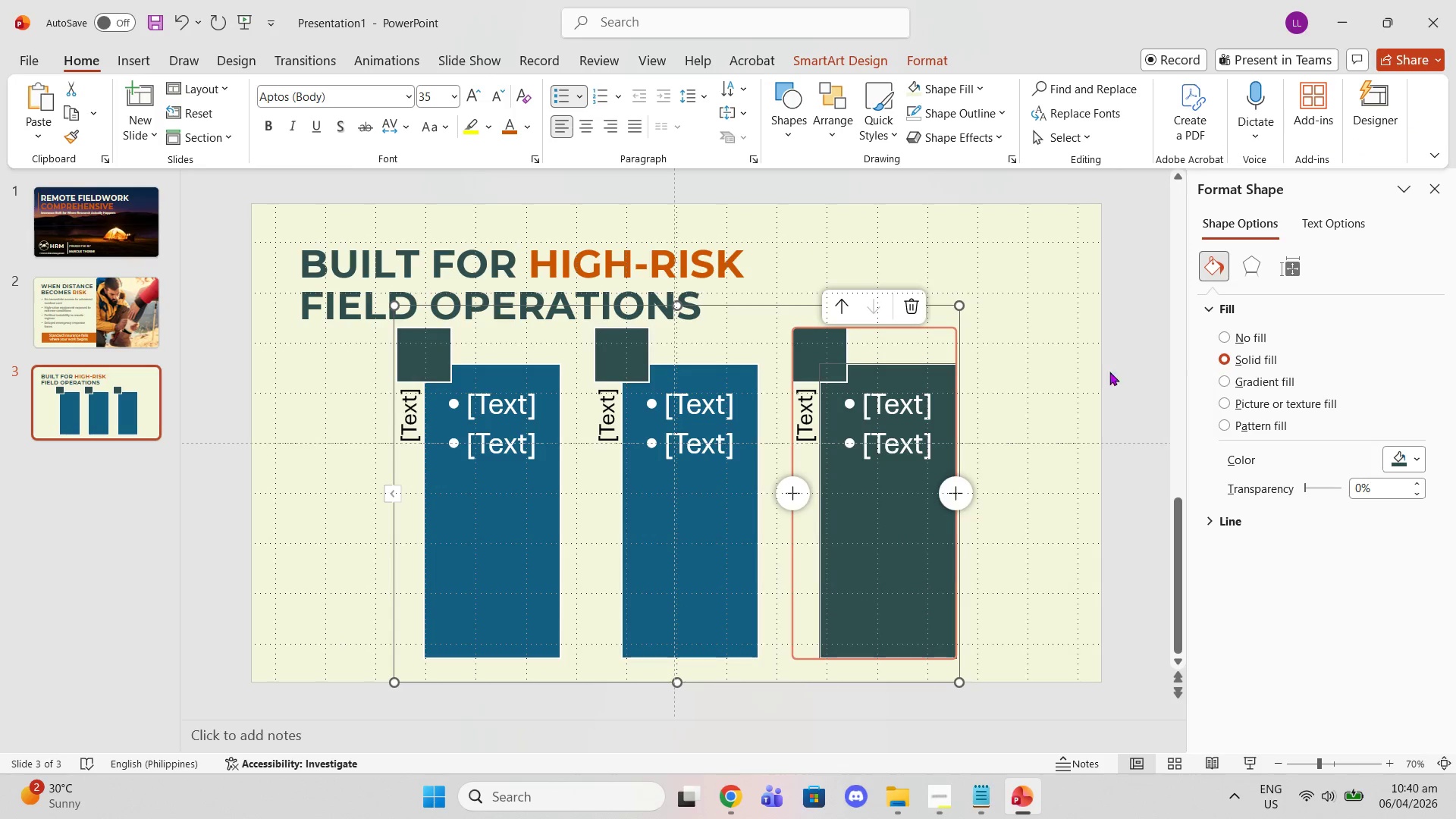 
left_click([662, 522])
 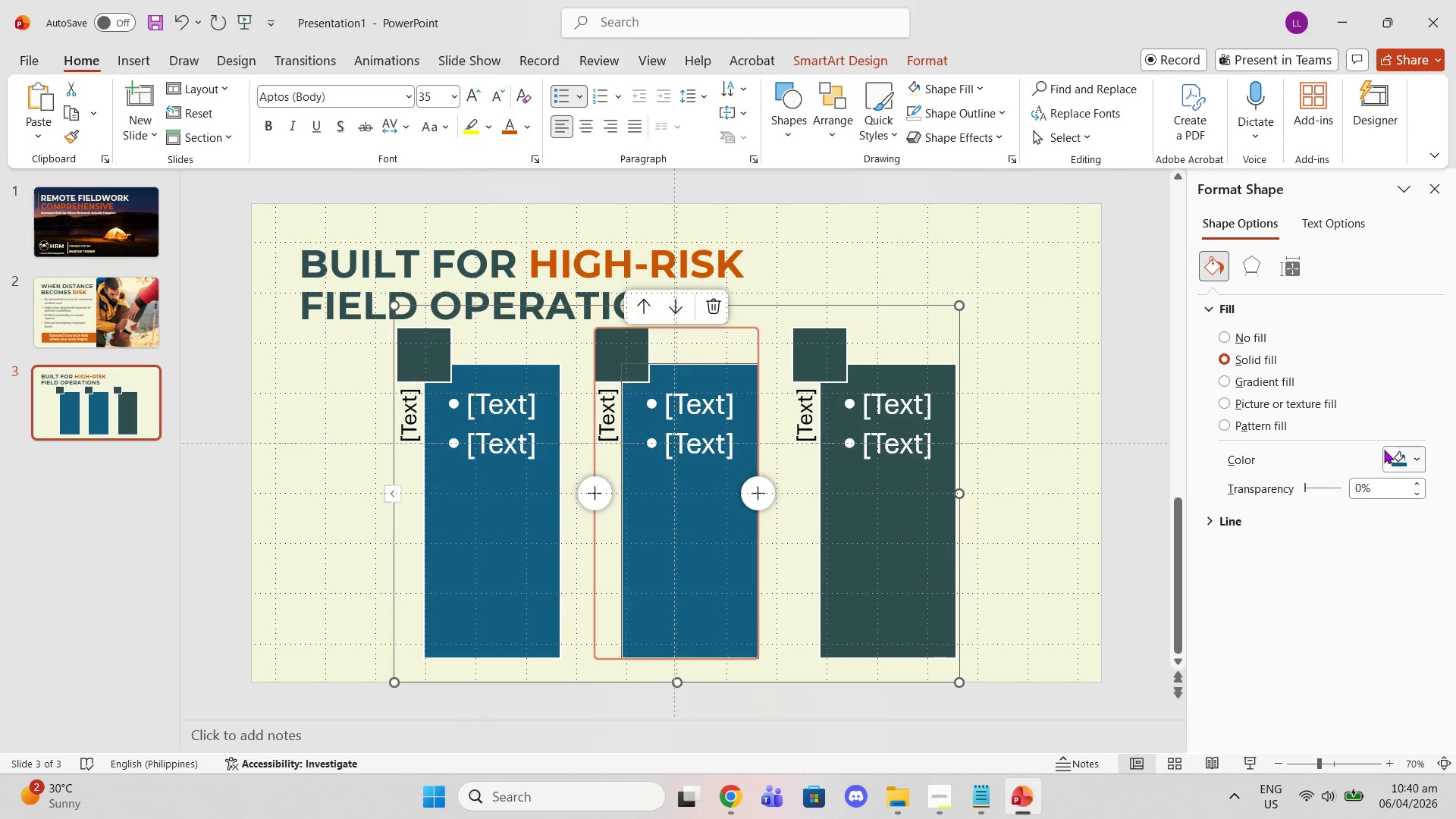 
left_click([1395, 453])
 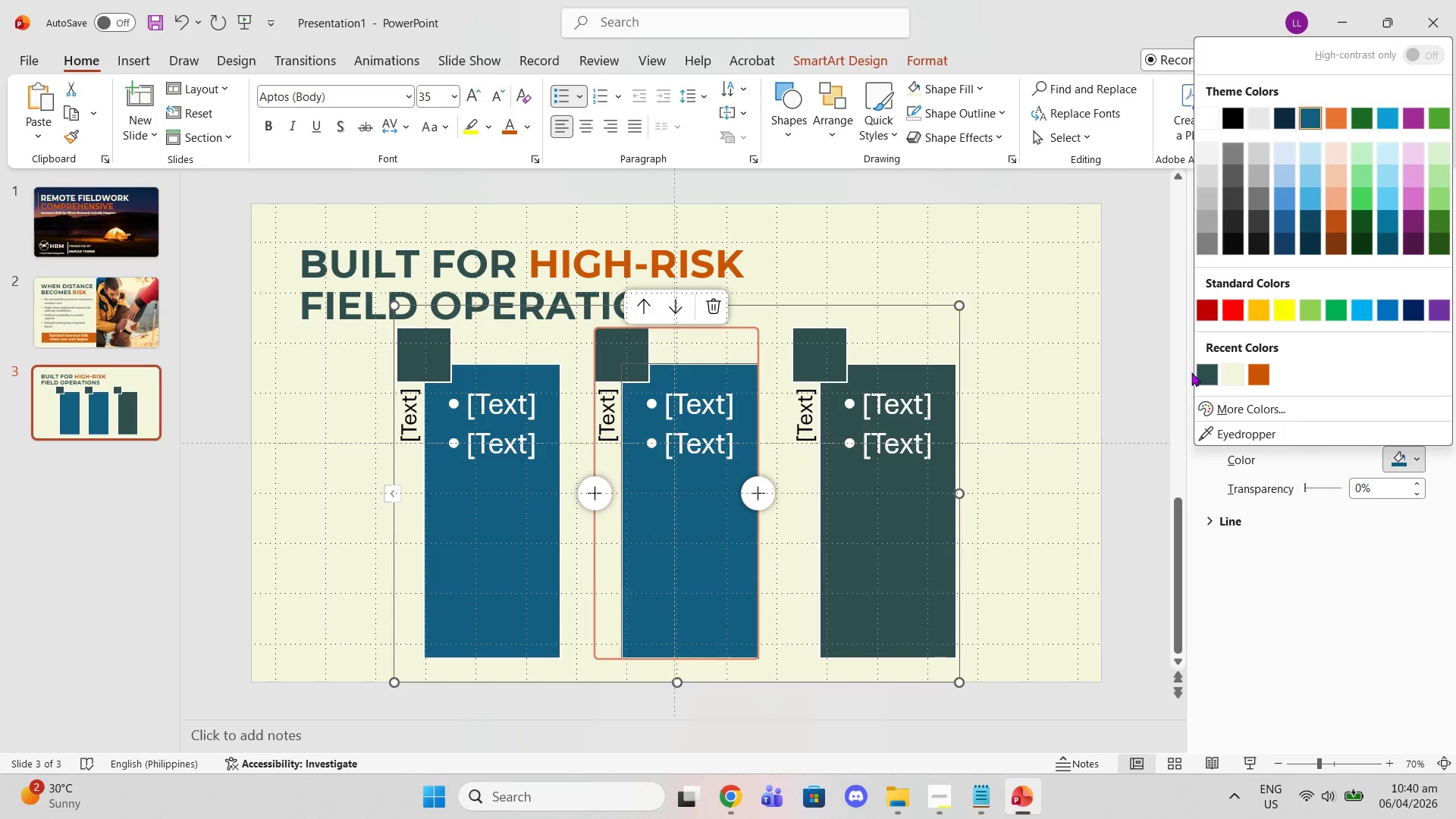 
left_click([1201, 374])
 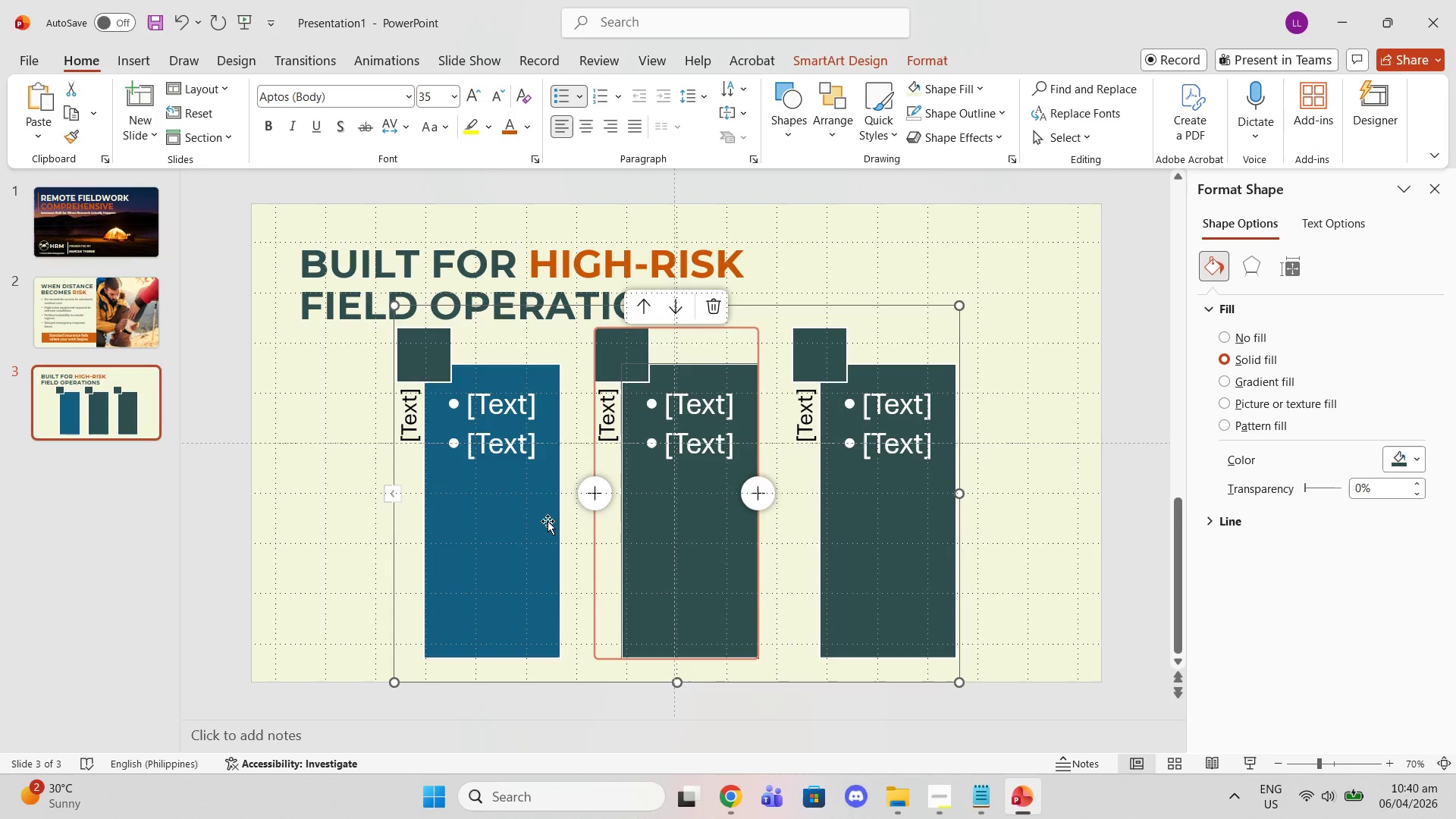 
left_click([510, 527])
 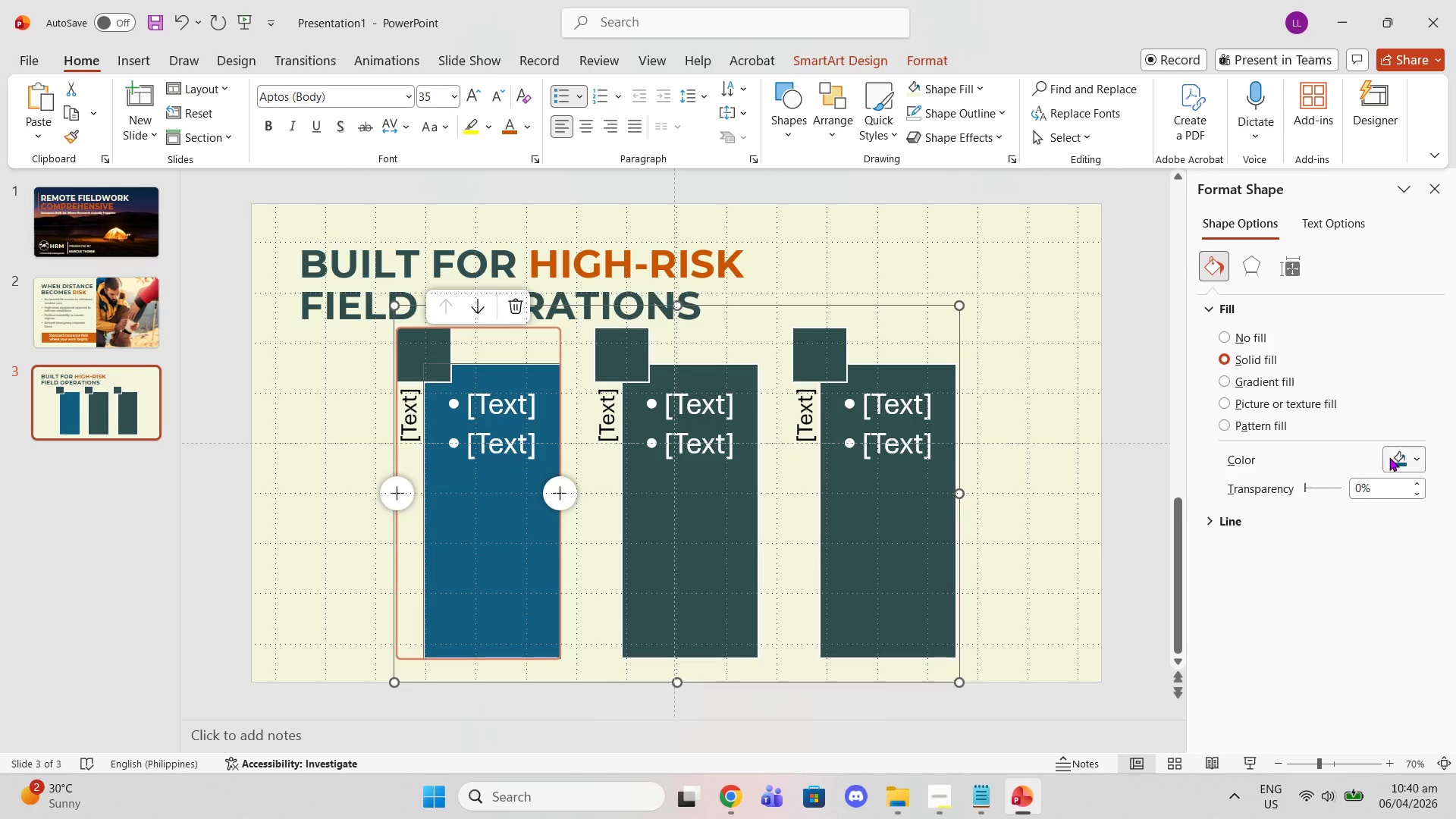 
left_click([1398, 454])
 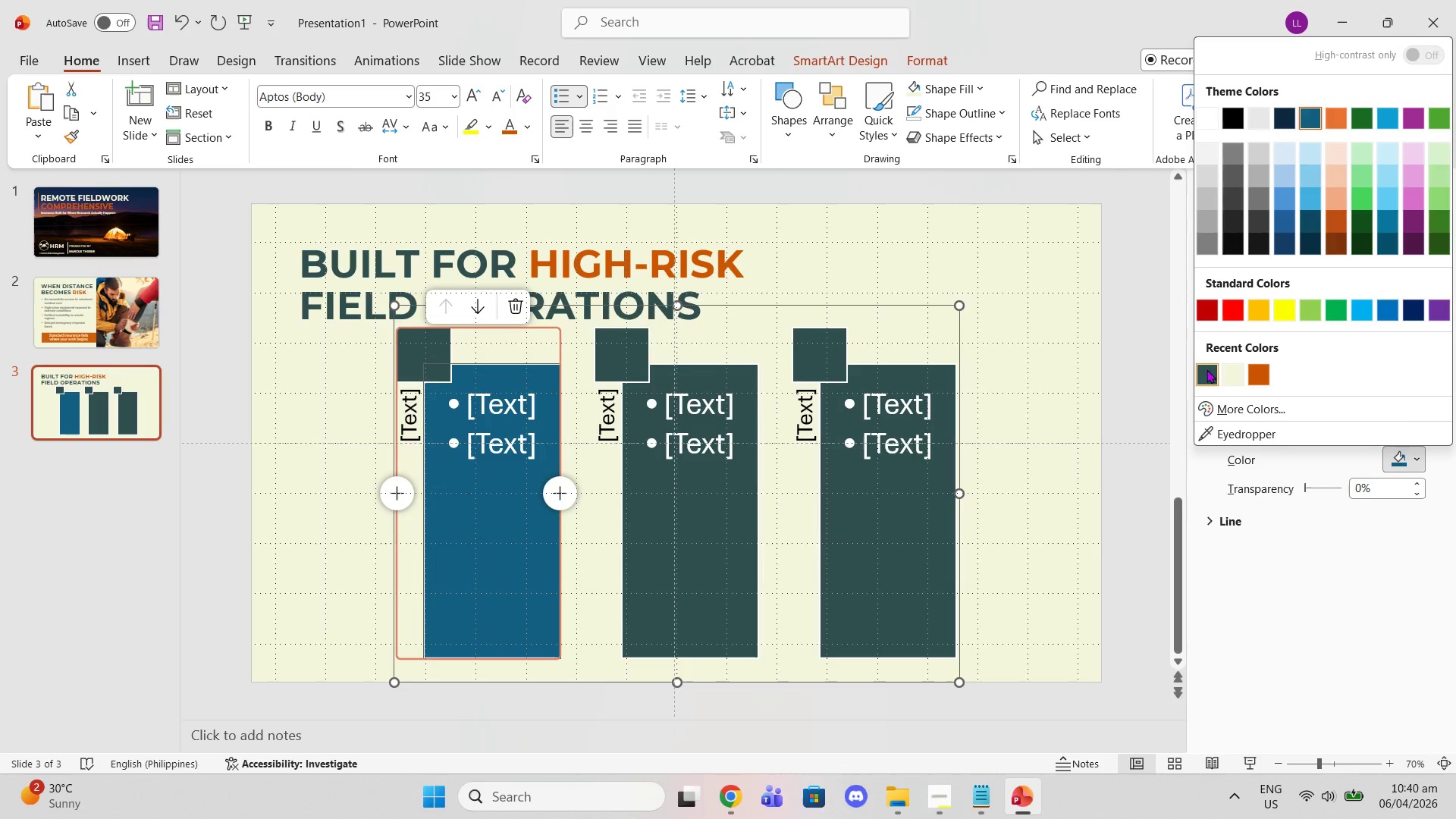 
left_click([1203, 371])
 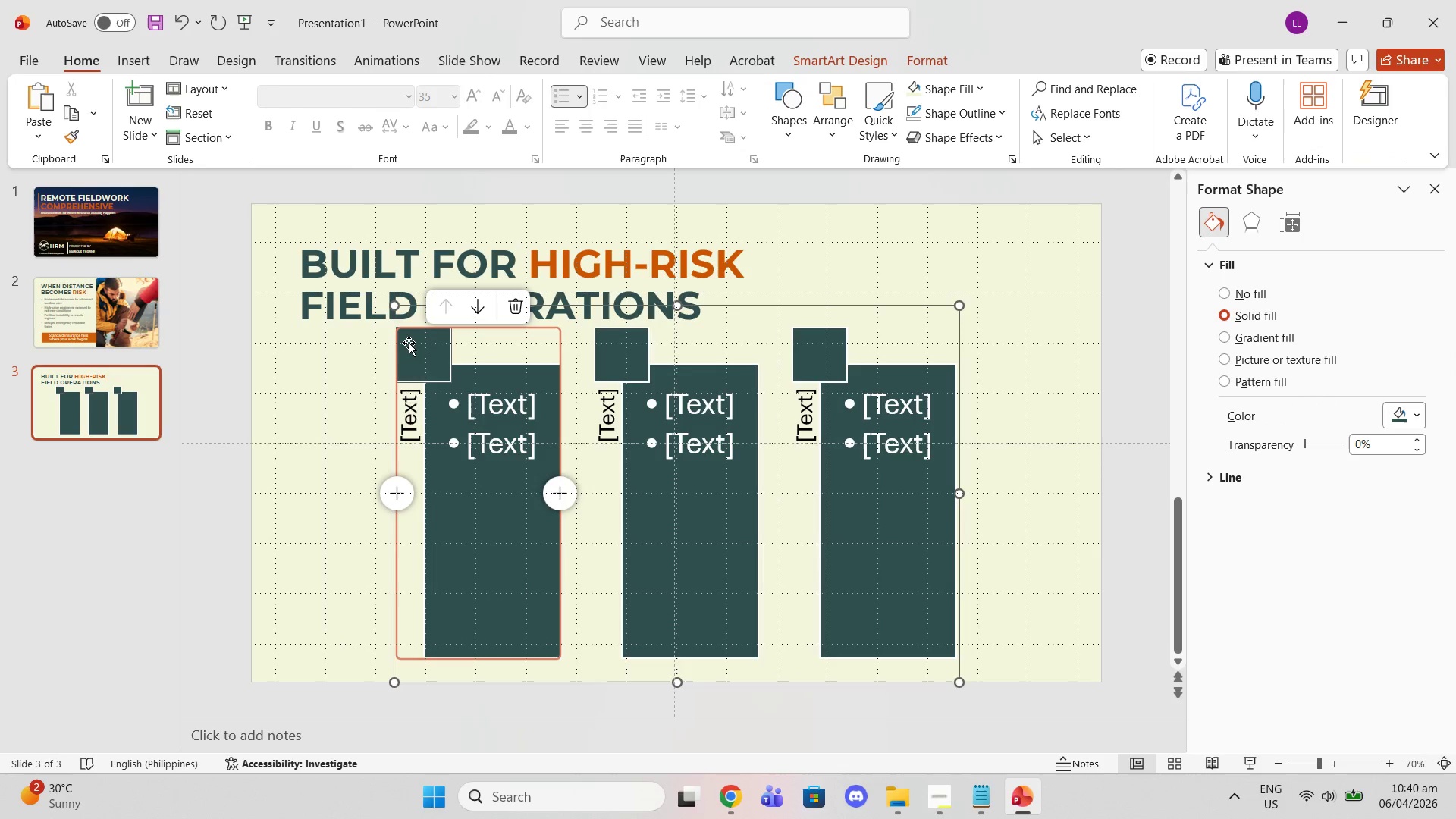 
double_click([419, 355])
 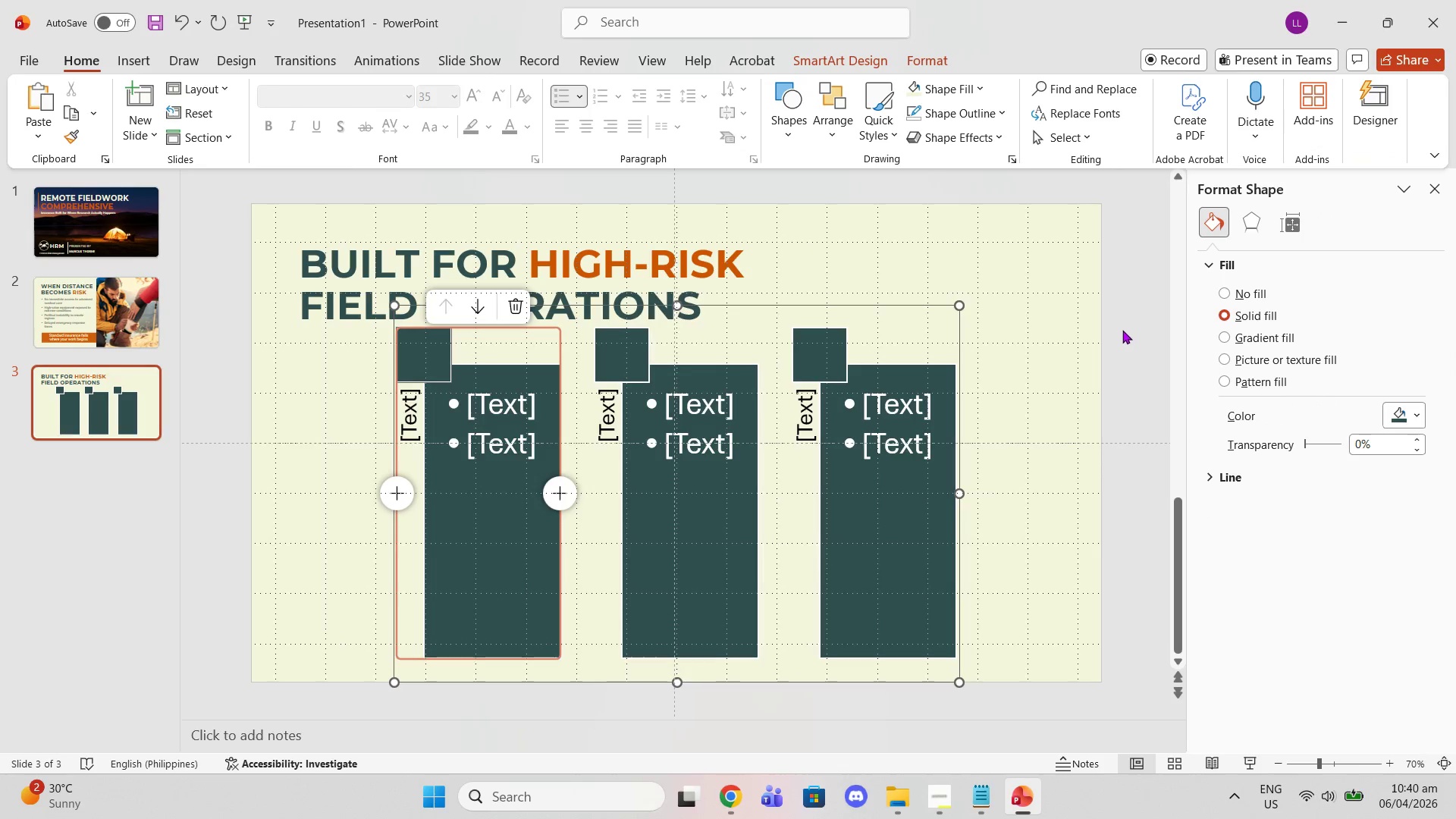 
left_click([1125, 325])
 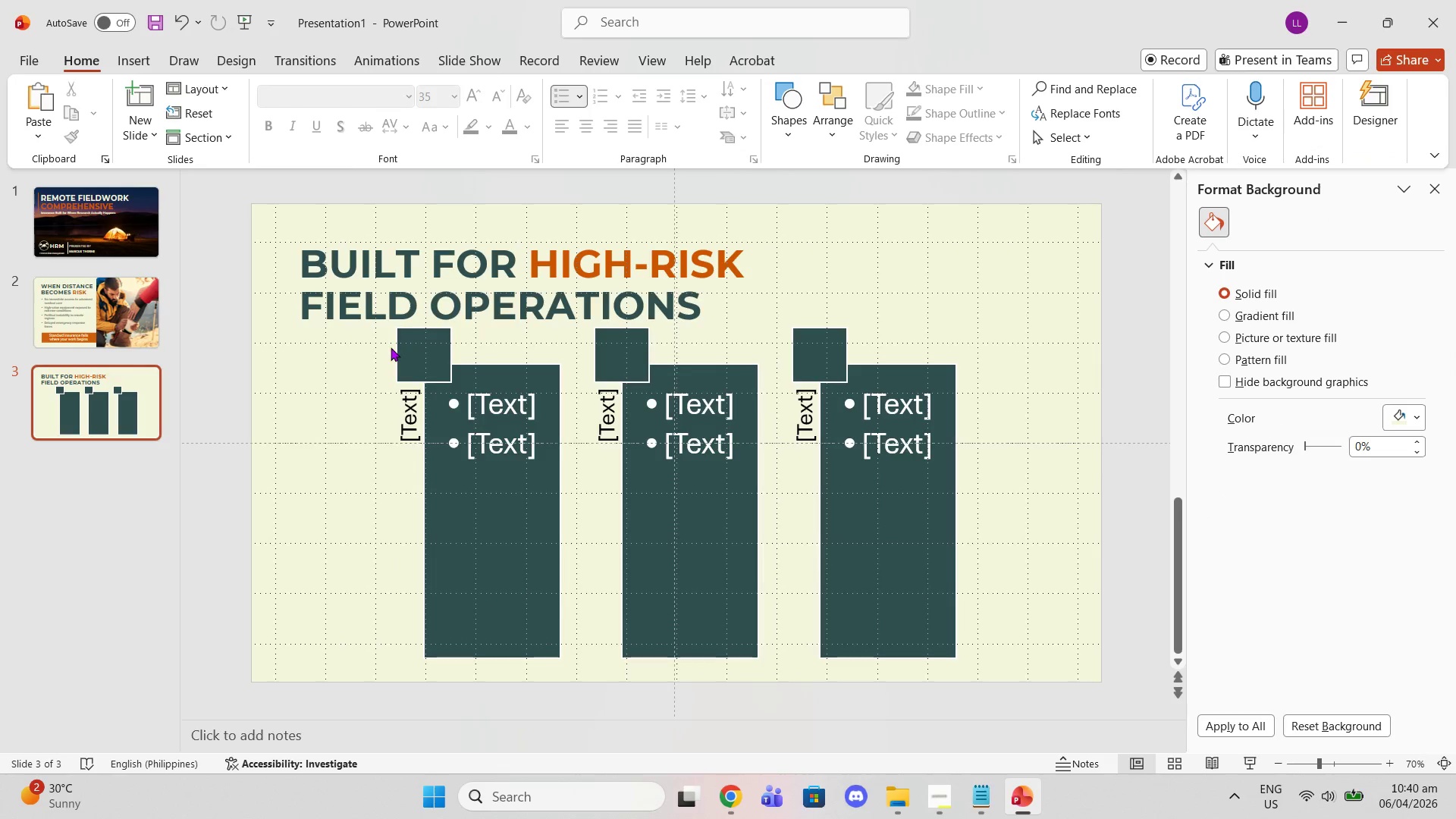 
wait(7.06)
 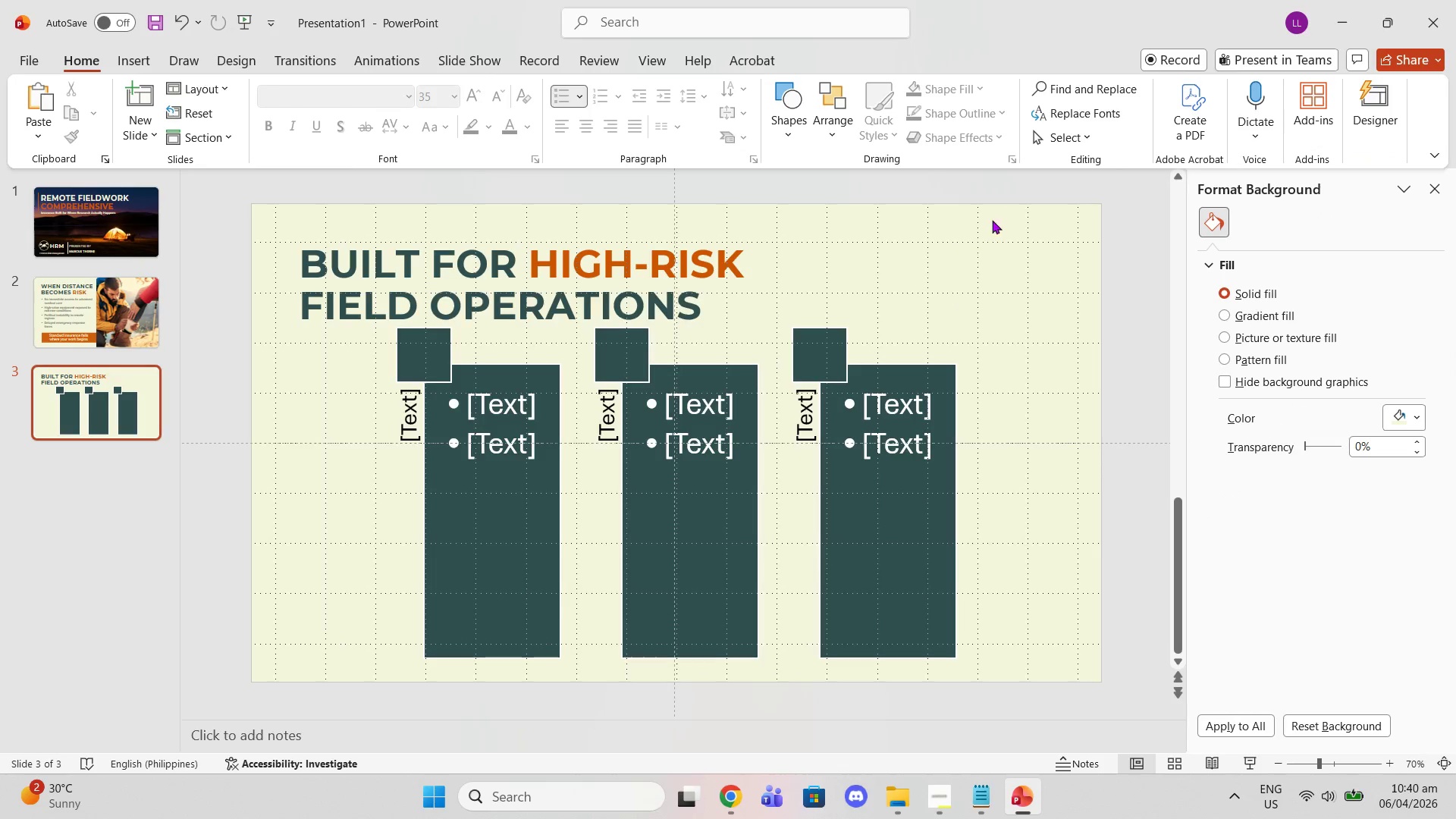 
left_click([117, 58])
 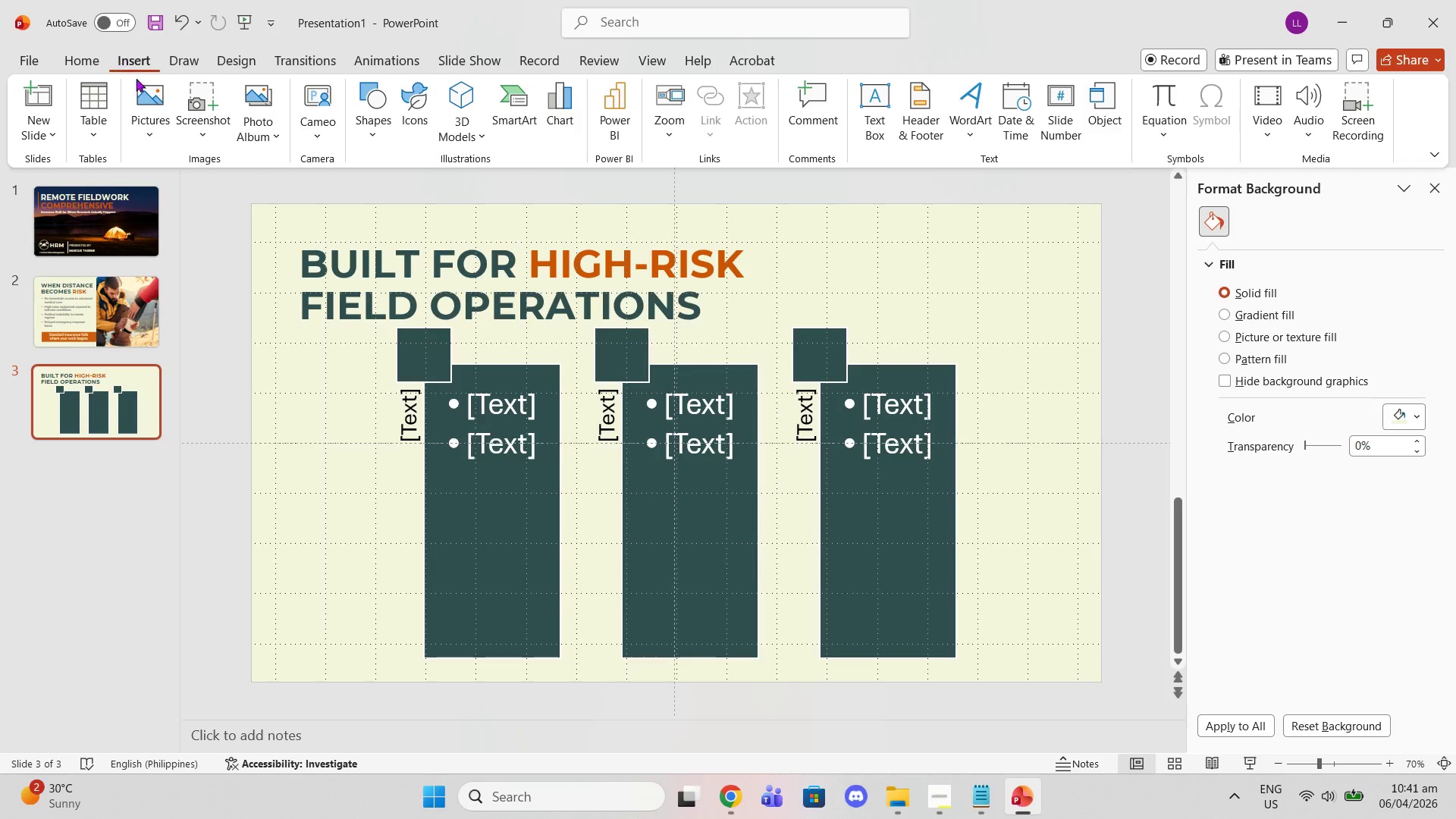 
left_click([140, 87])
 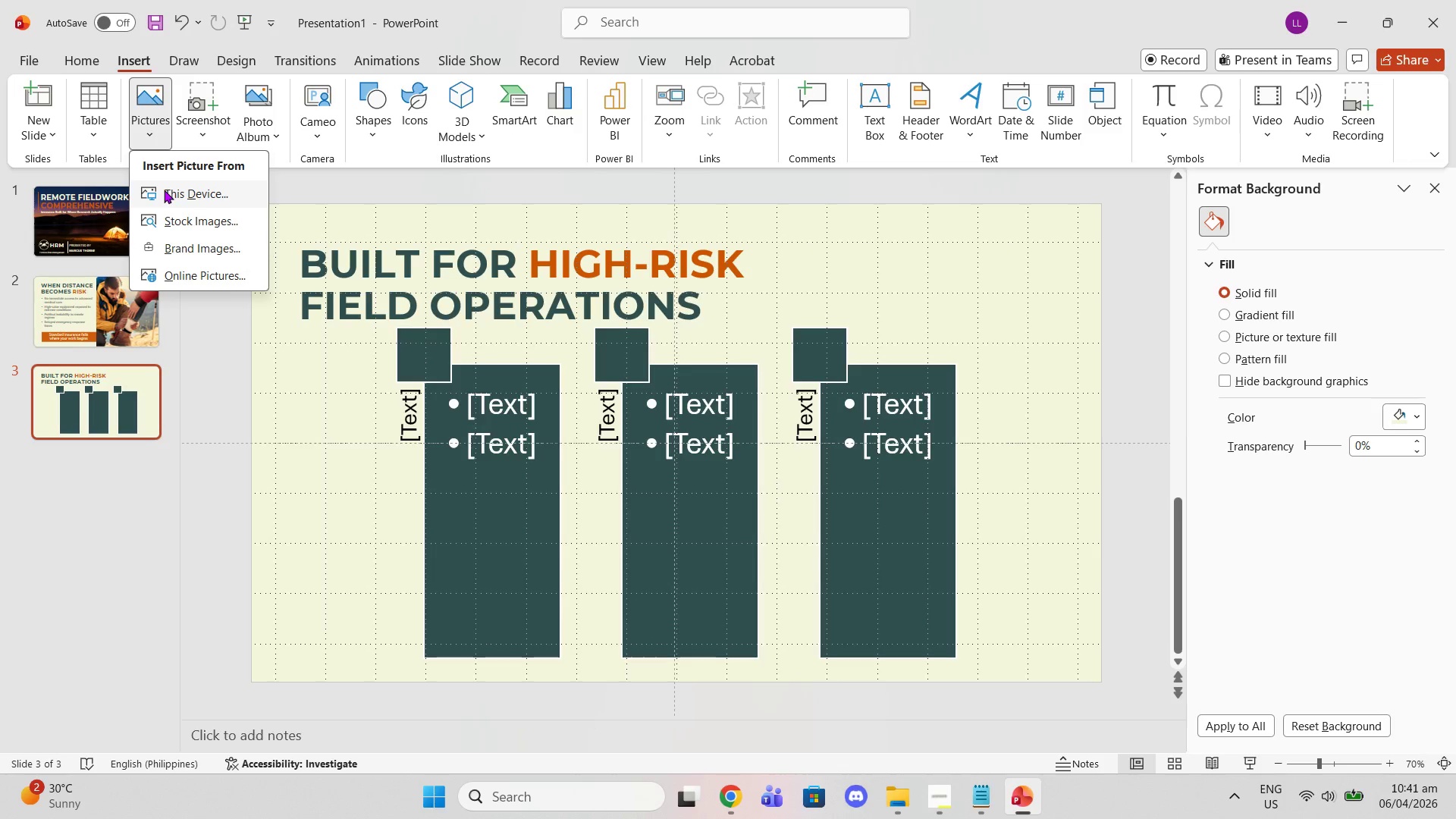 
left_click([164, 190])
 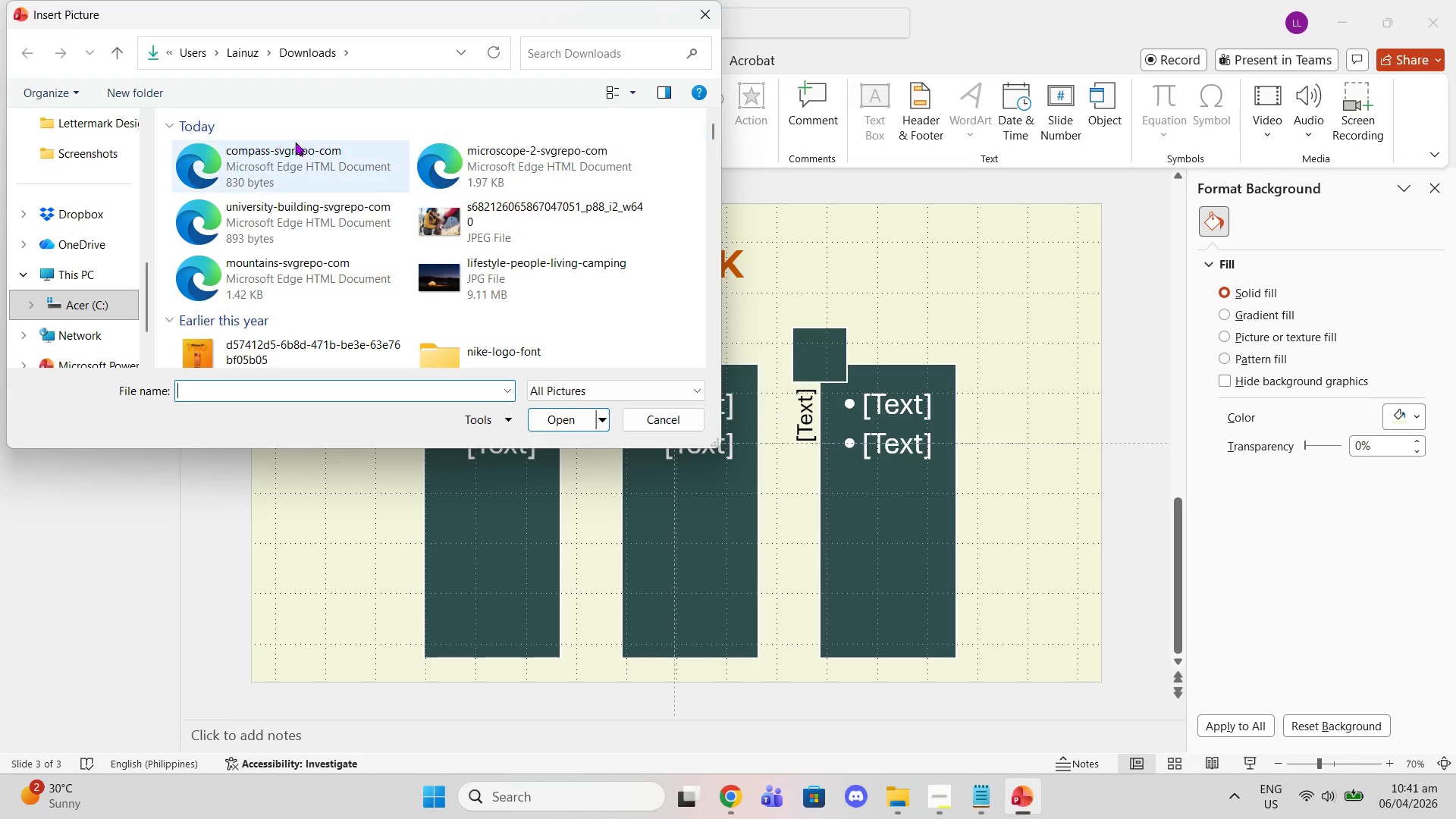 
left_click([315, 209])
 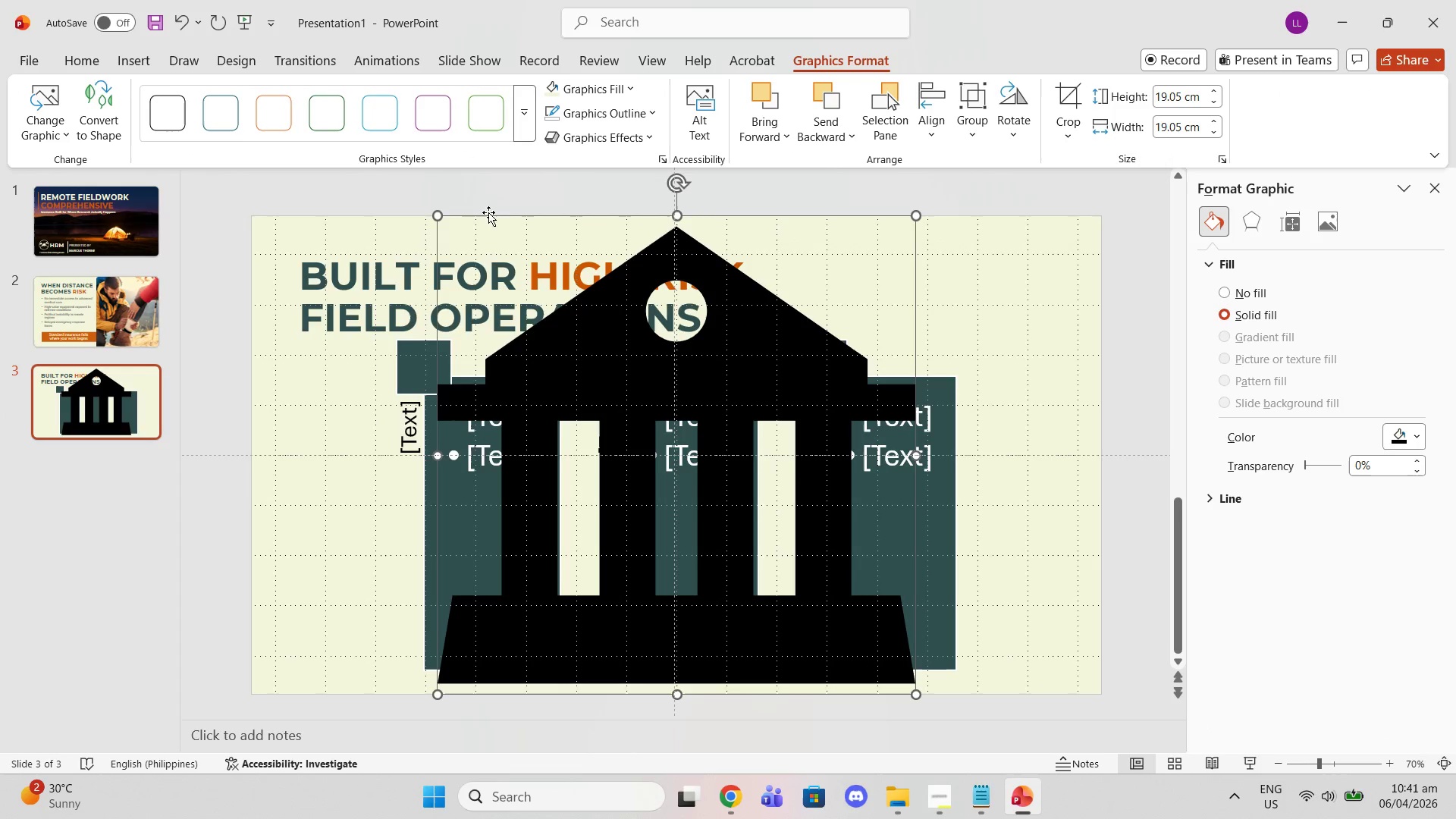 
left_click_drag(start_coordinate=[434, 209], to_coordinate=[672, 471])
 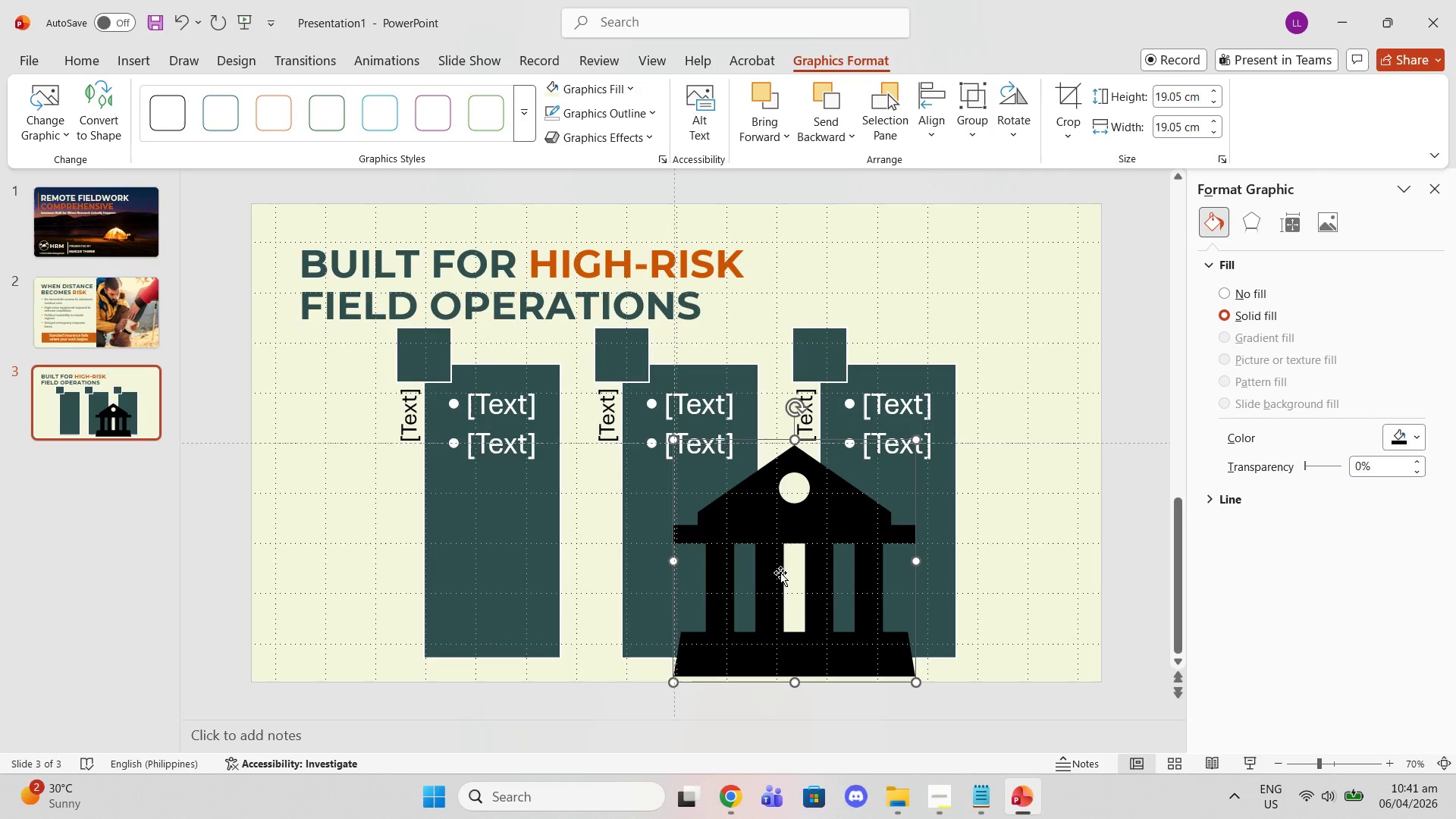 
left_click([780, 573])
 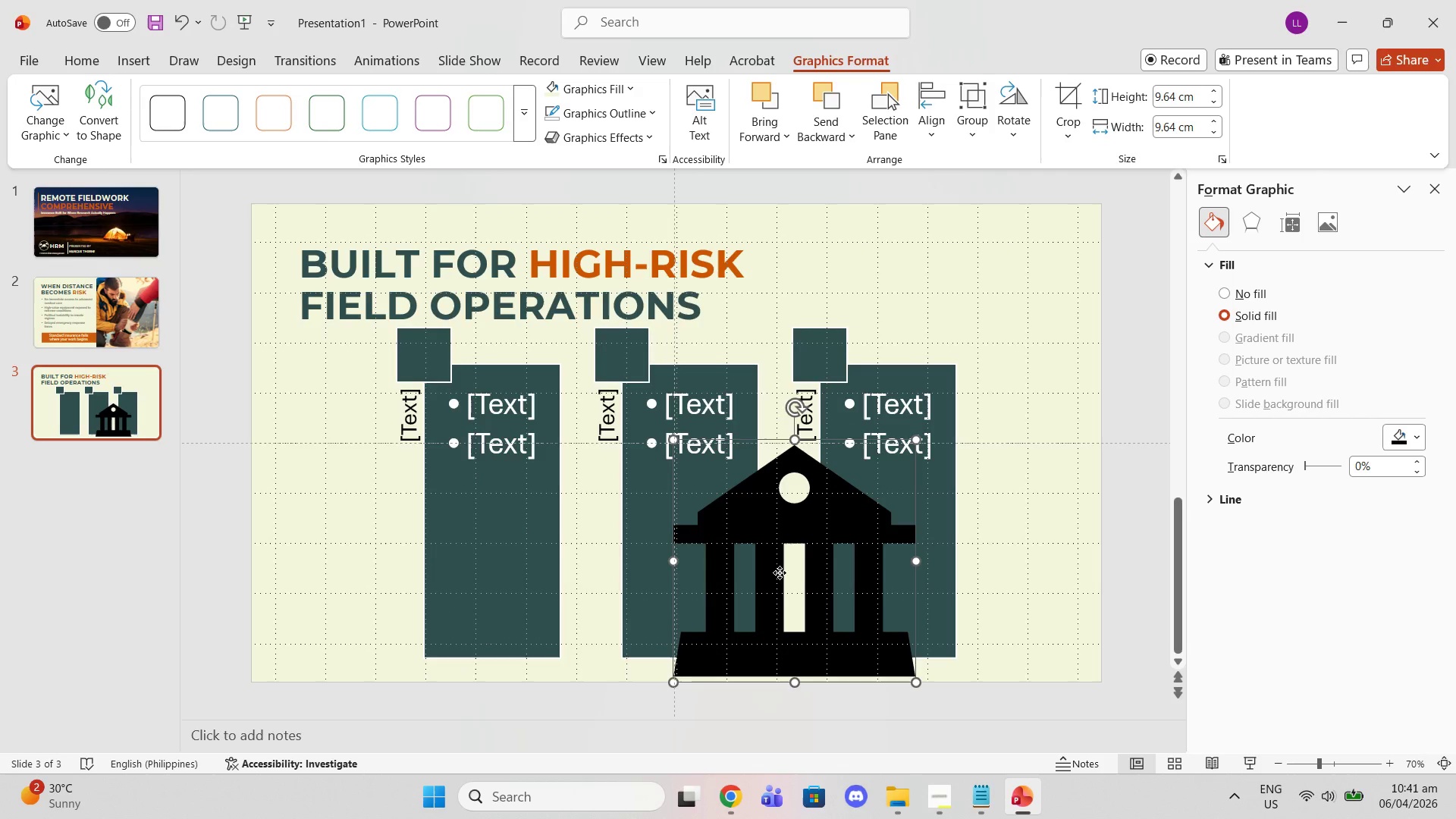 
left_click_drag(start_coordinate=[780, 573], to_coordinate=[504, 455])
 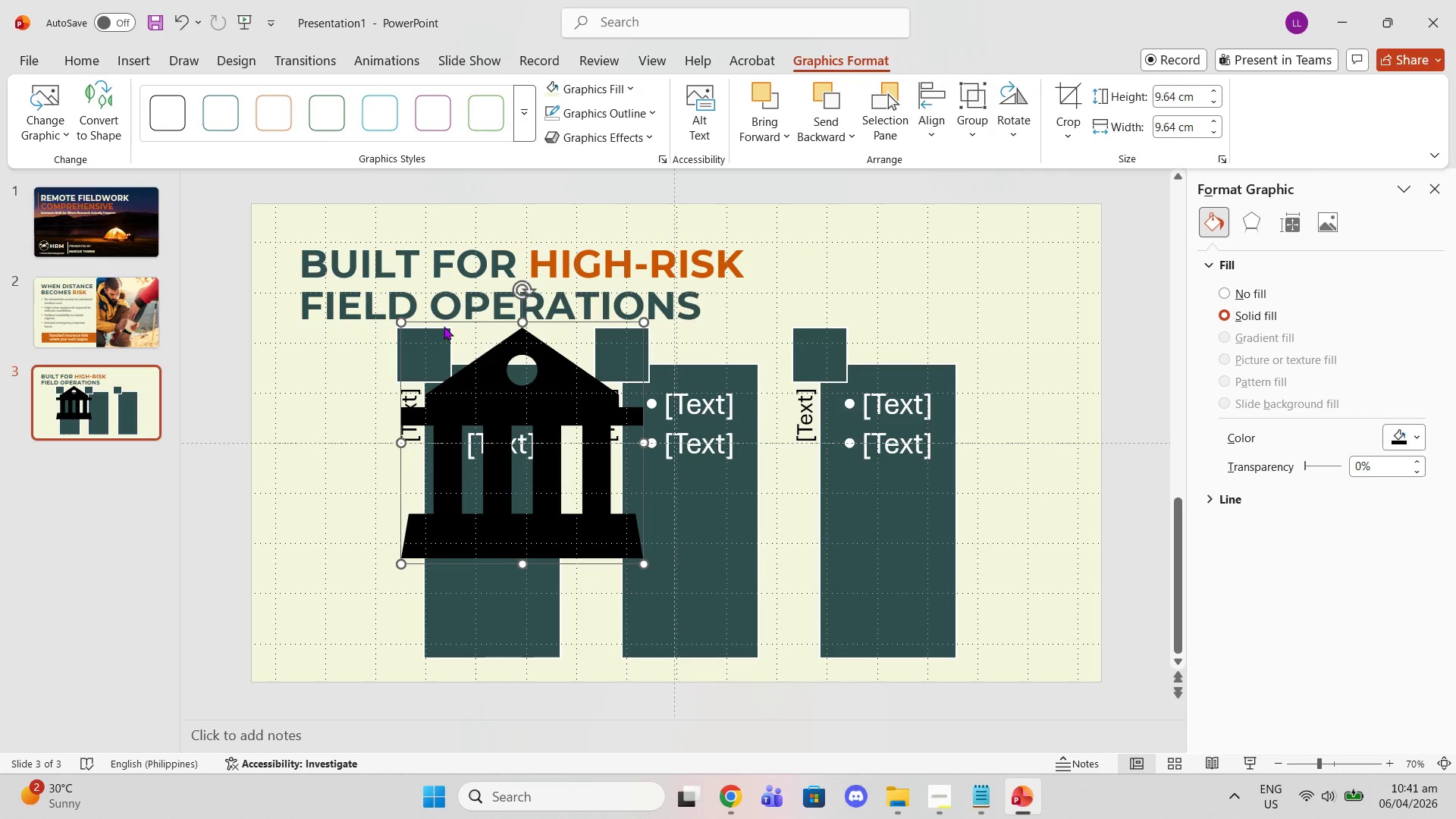 
left_click_drag(start_coordinate=[544, 384], to_coordinate=[543, 392])
 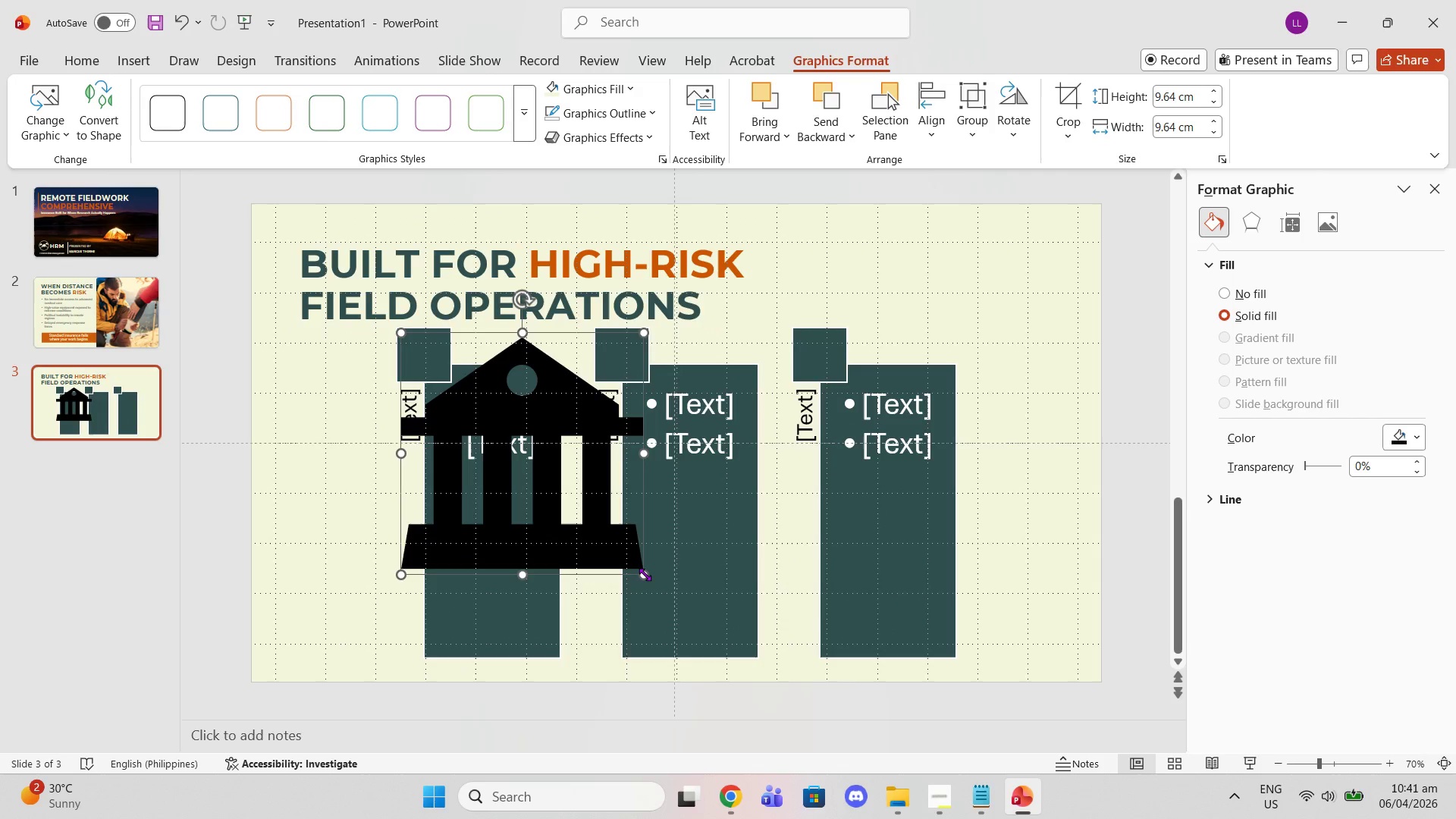 
left_click_drag(start_coordinate=[645, 574], to_coordinate=[450, 369])
 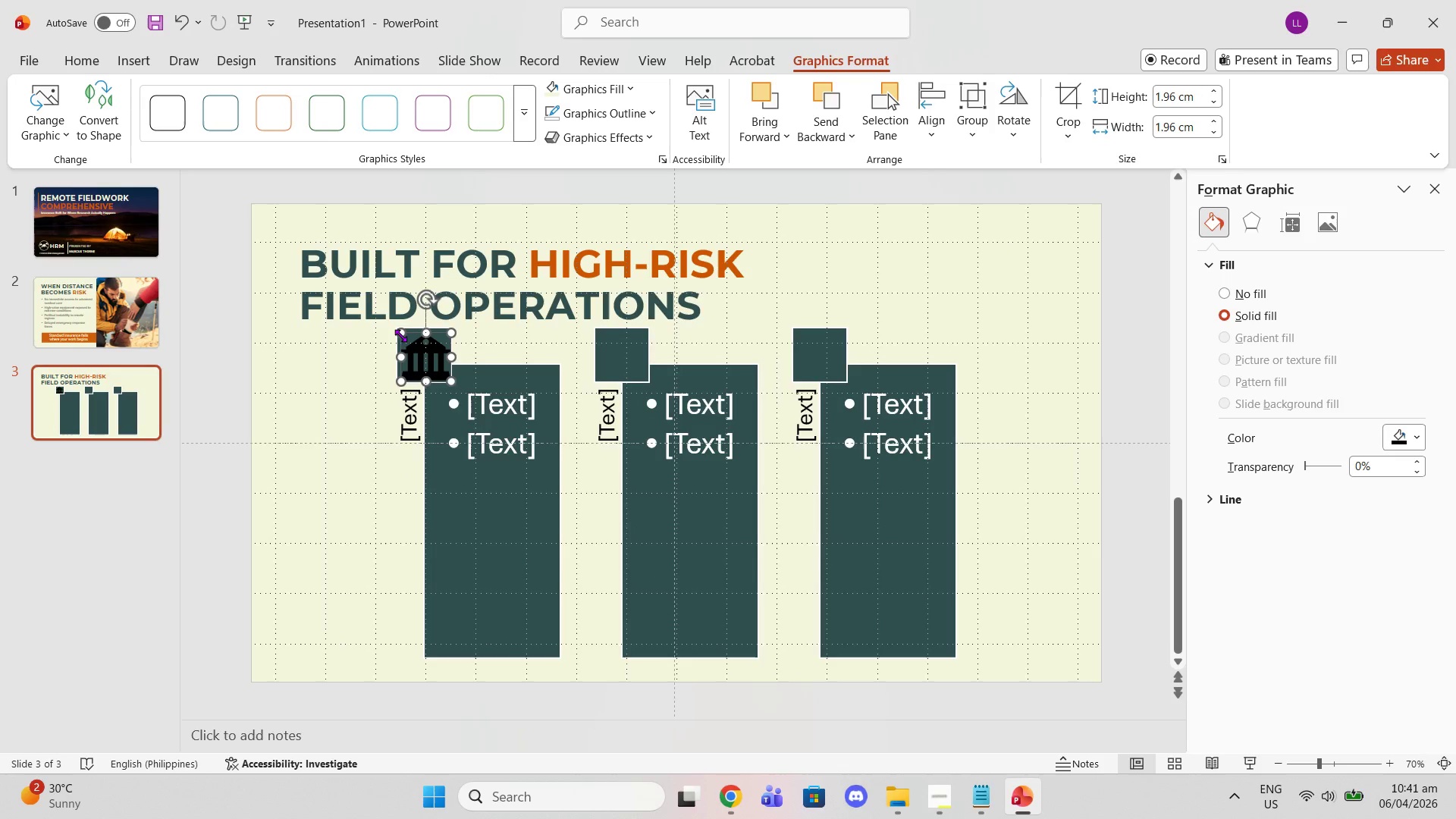 
left_click_drag(start_coordinate=[400, 335], to_coordinate=[400, 327])
 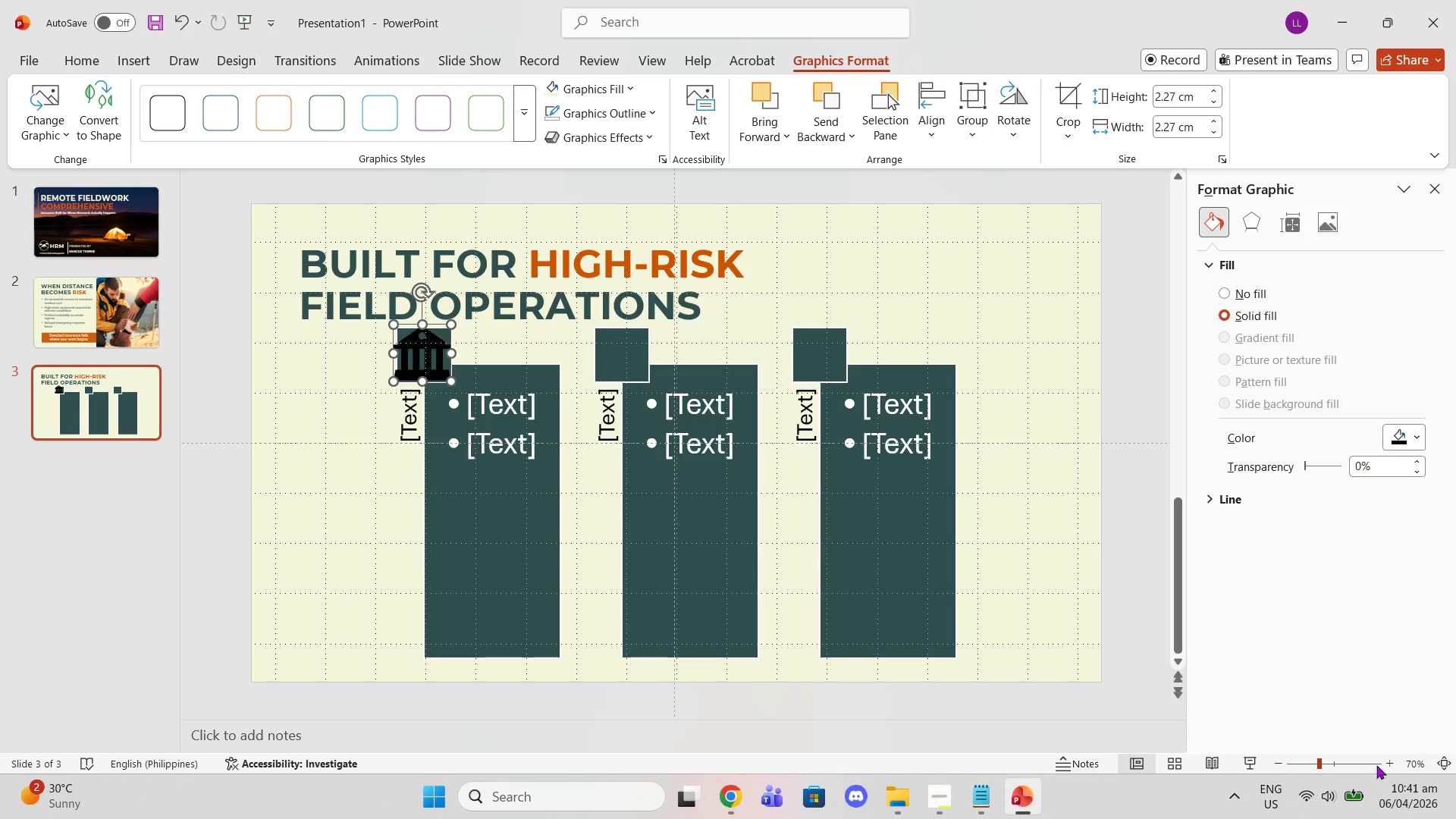 
double_click([1385, 764])
 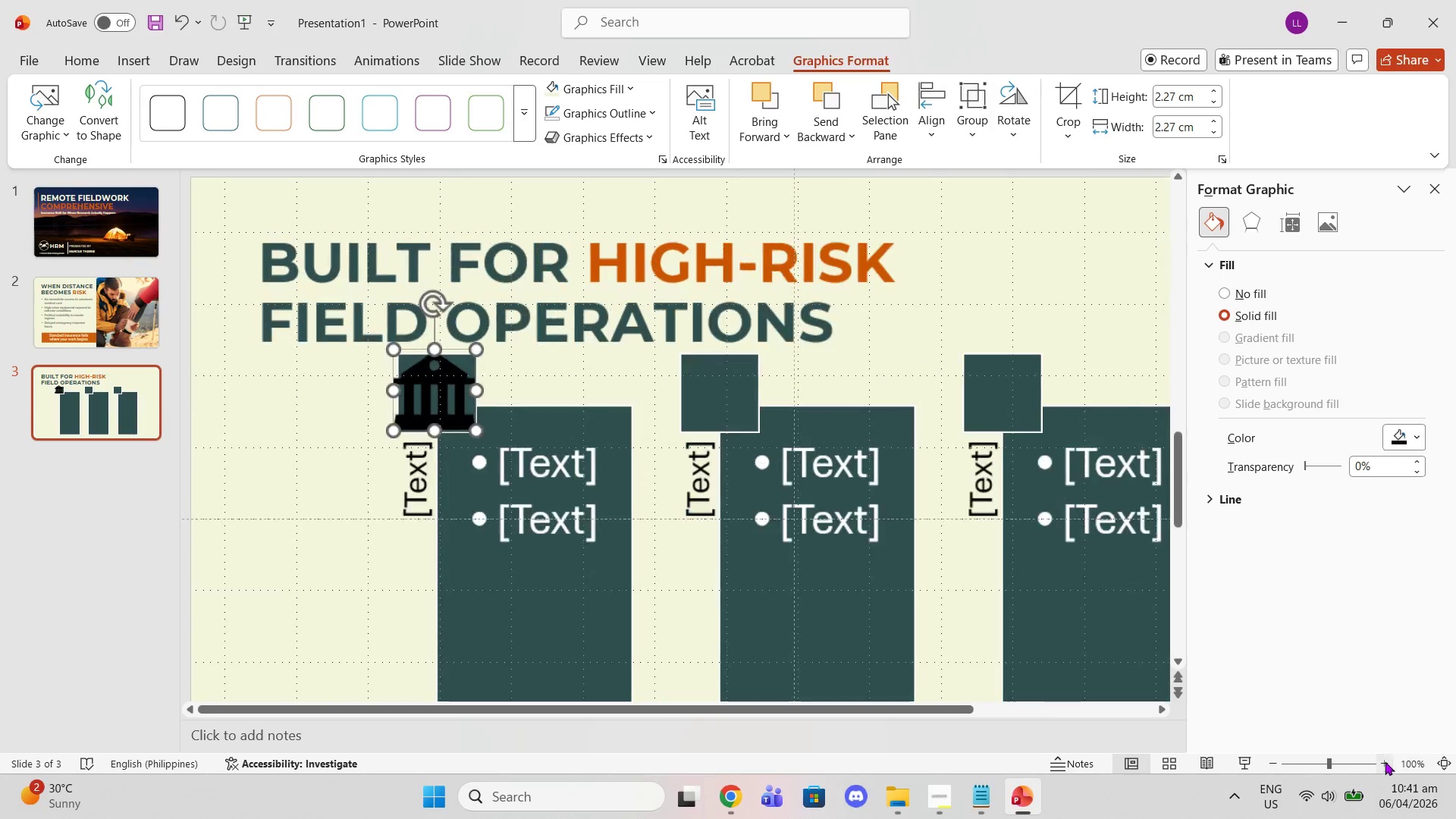 
triple_click([1385, 764])
 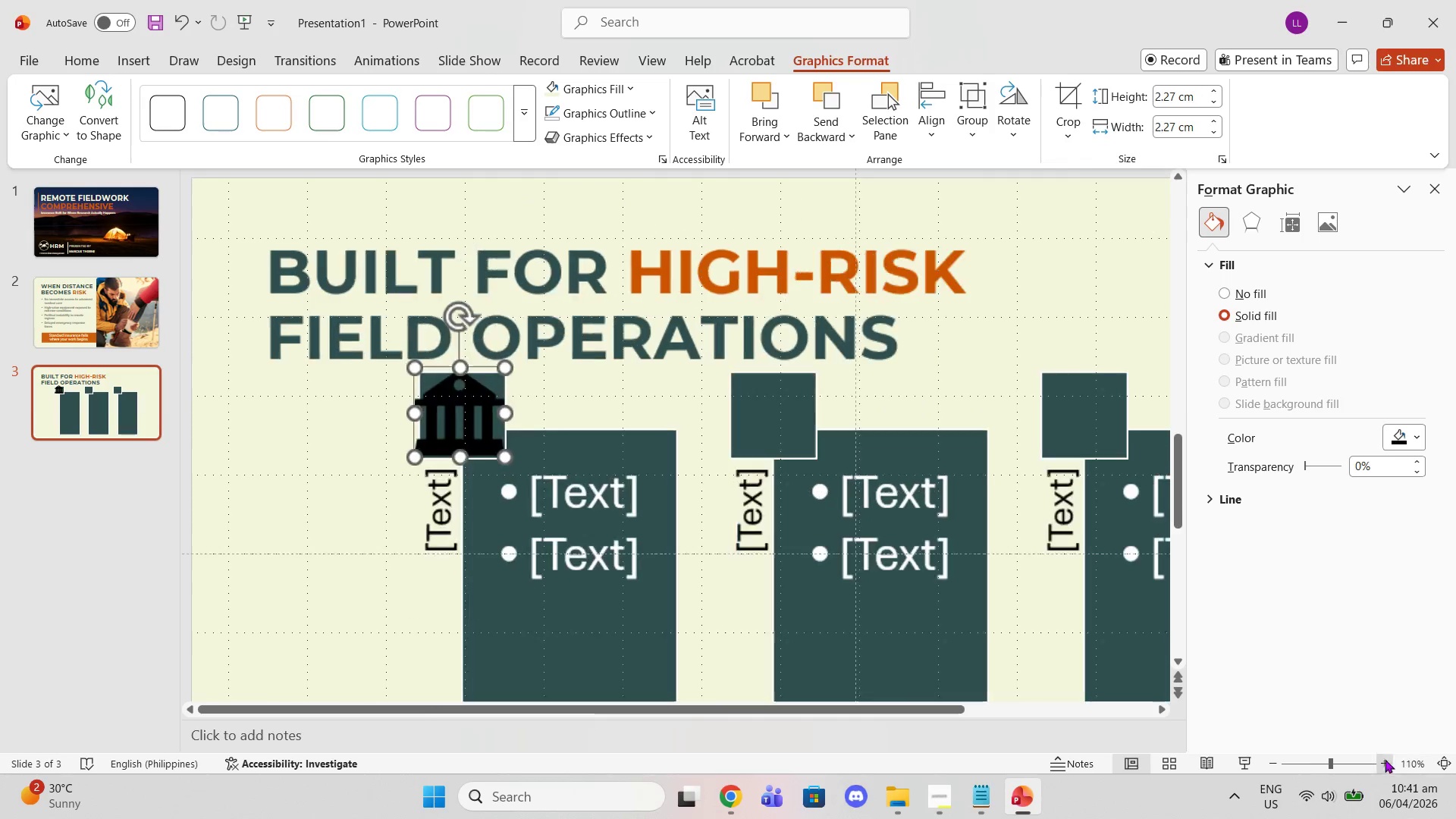 
left_click_drag(start_coordinate=[1385, 761], to_coordinate=[1382, 746])
 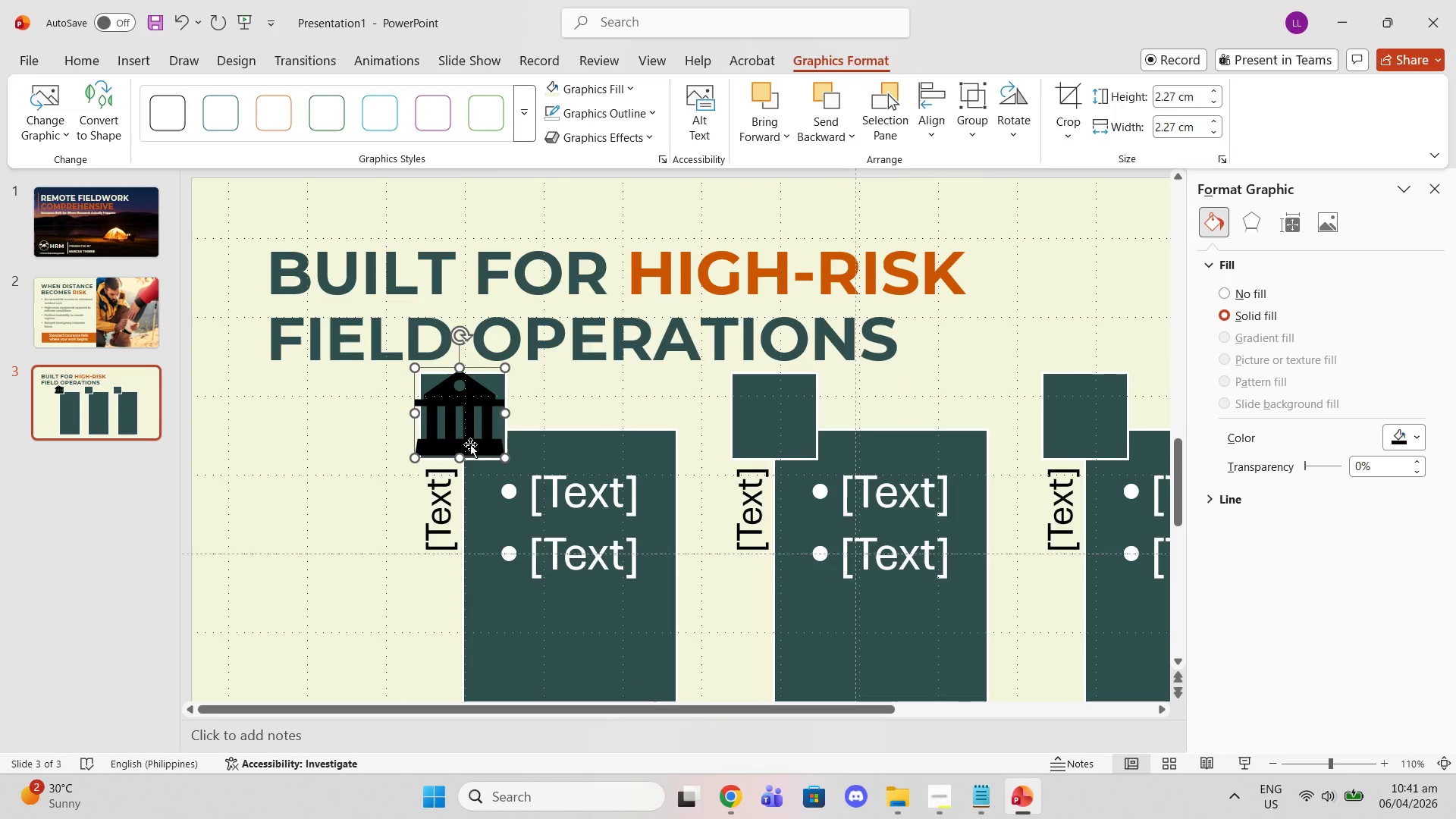 
left_click([459, 437])
 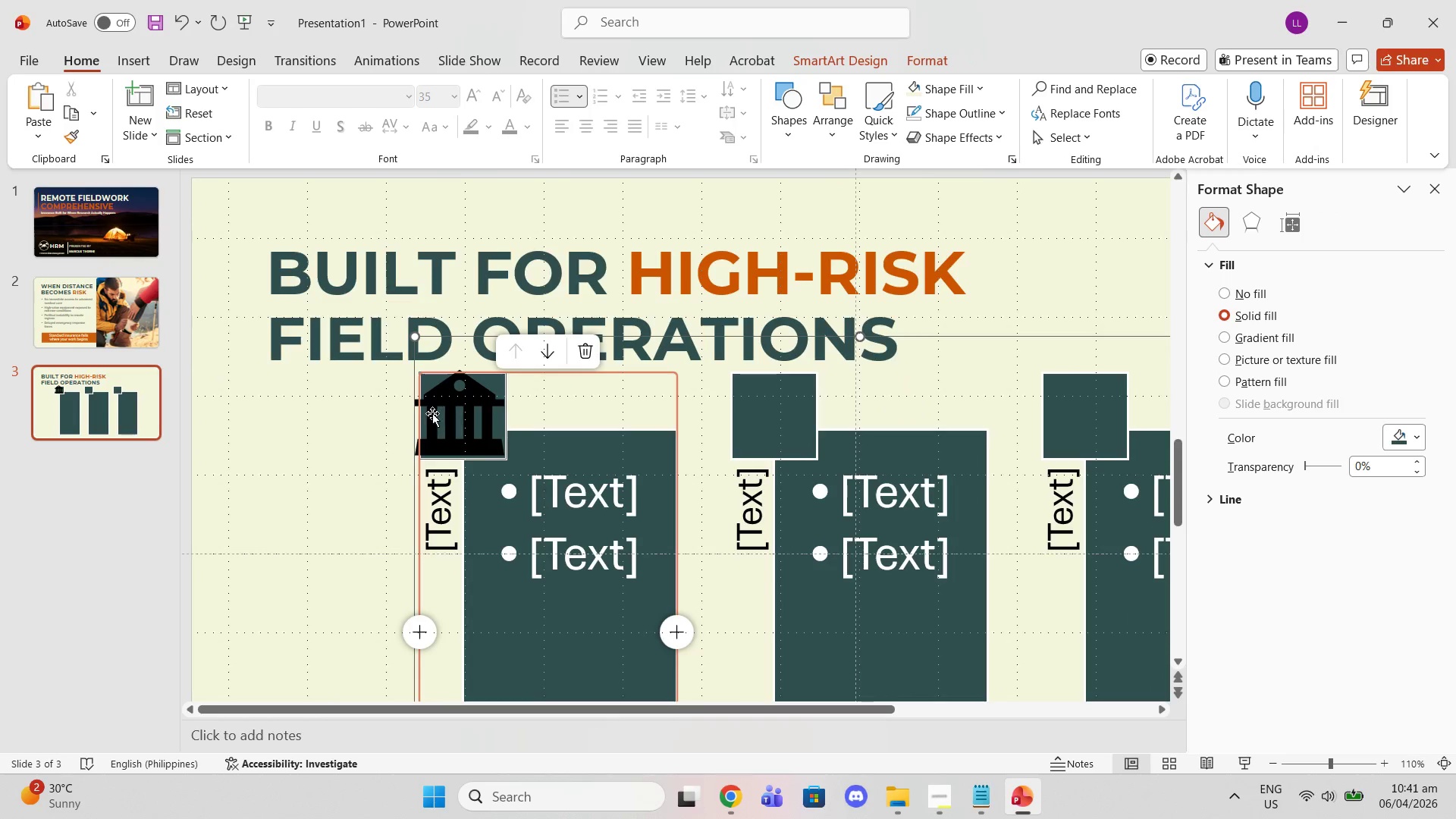 
left_click([429, 411])
 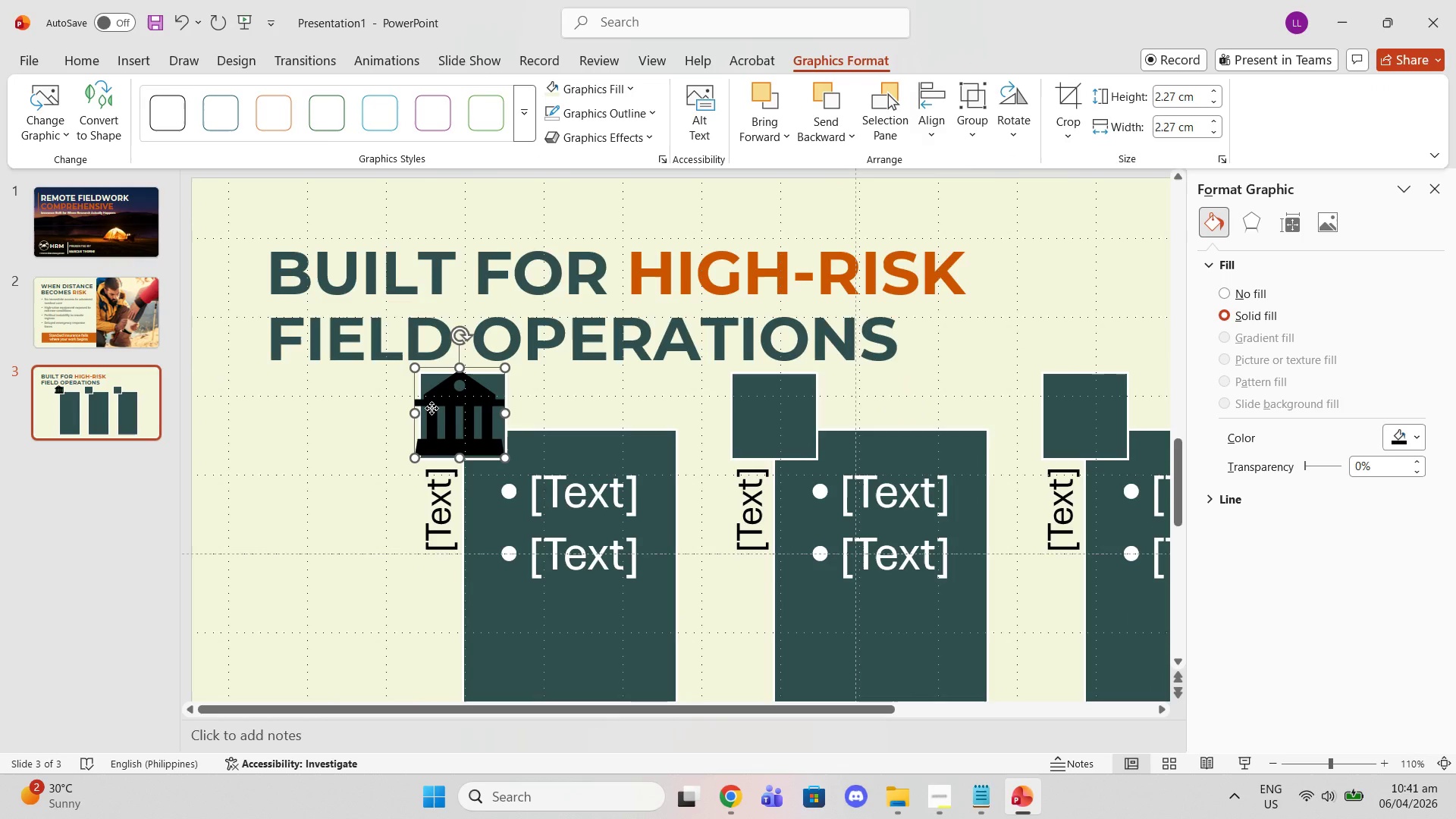 
left_click_drag(start_coordinate=[431, 408], to_coordinate=[439, 413])
 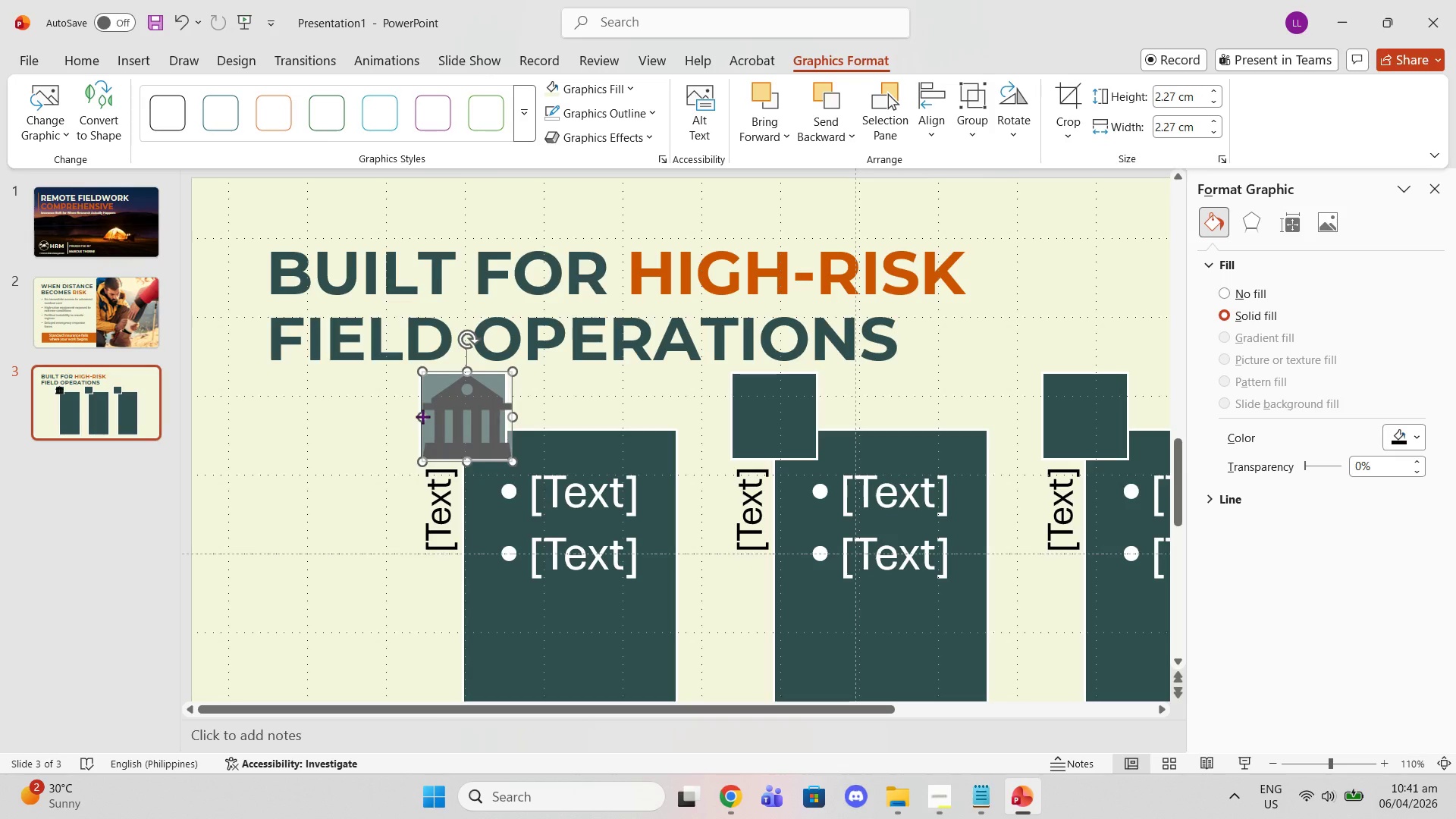 
wait(5.34)
 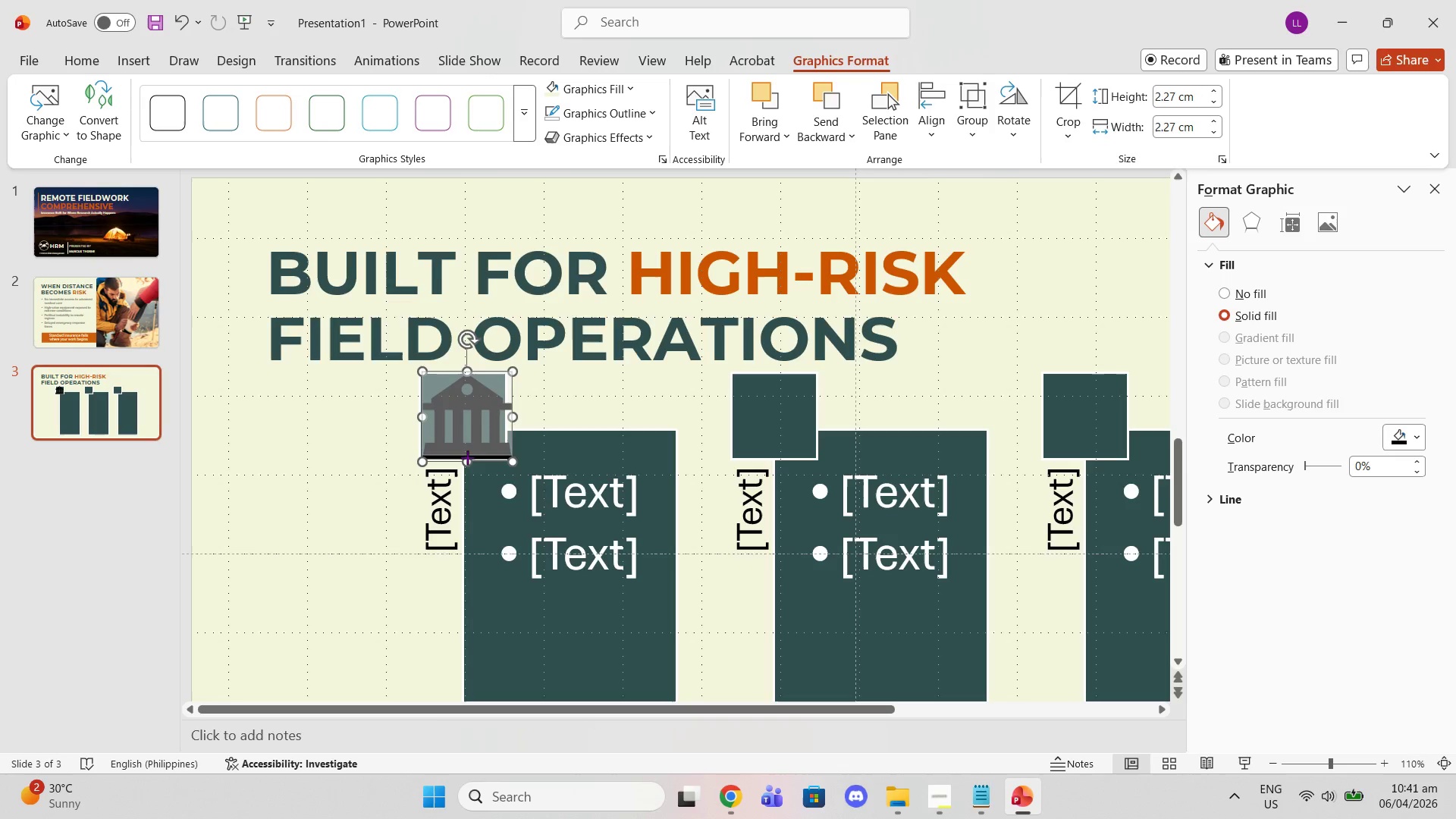 
left_click([422, 416])
 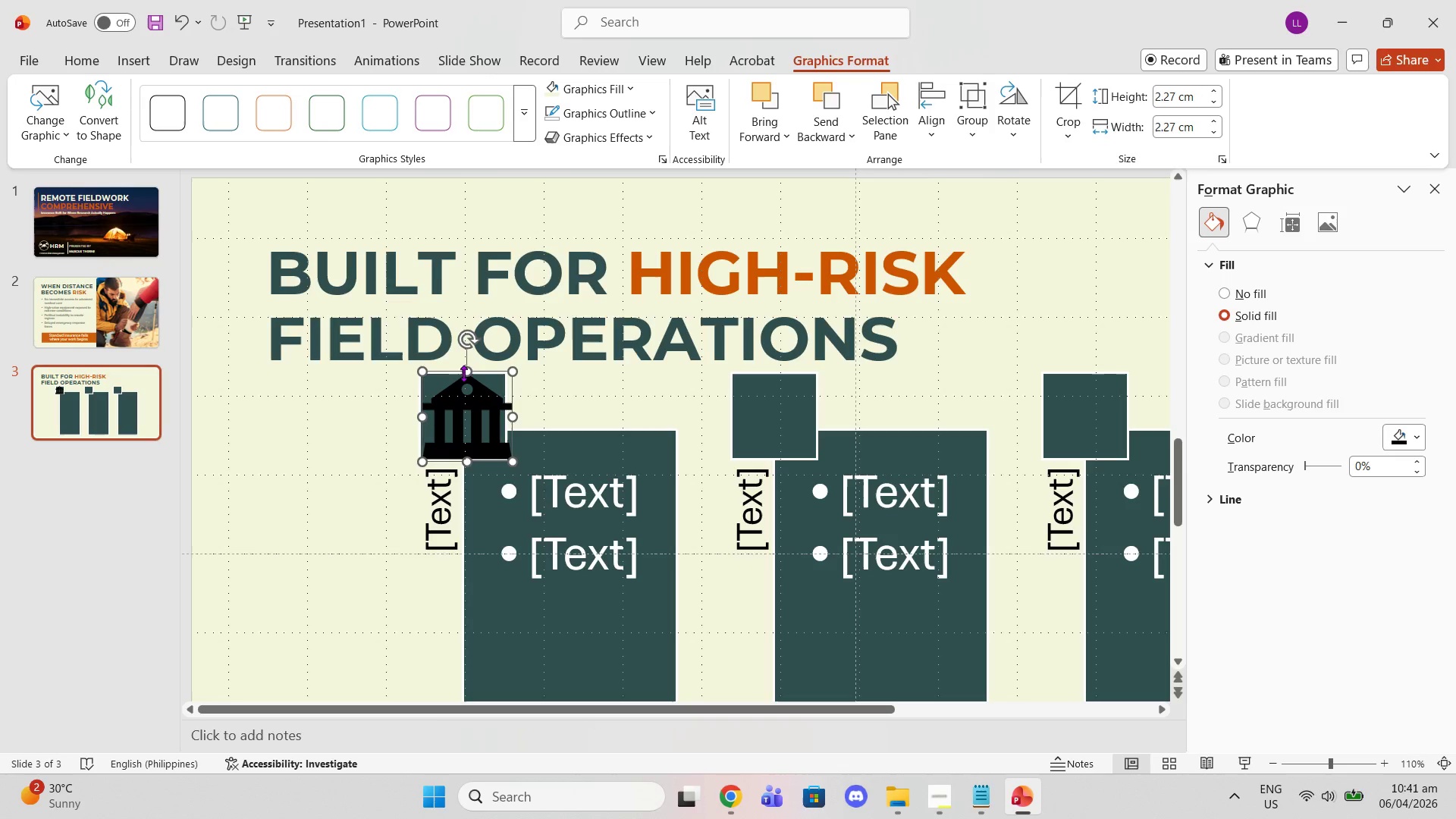 
left_click_drag(start_coordinate=[463, 373], to_coordinate=[453, 375])
 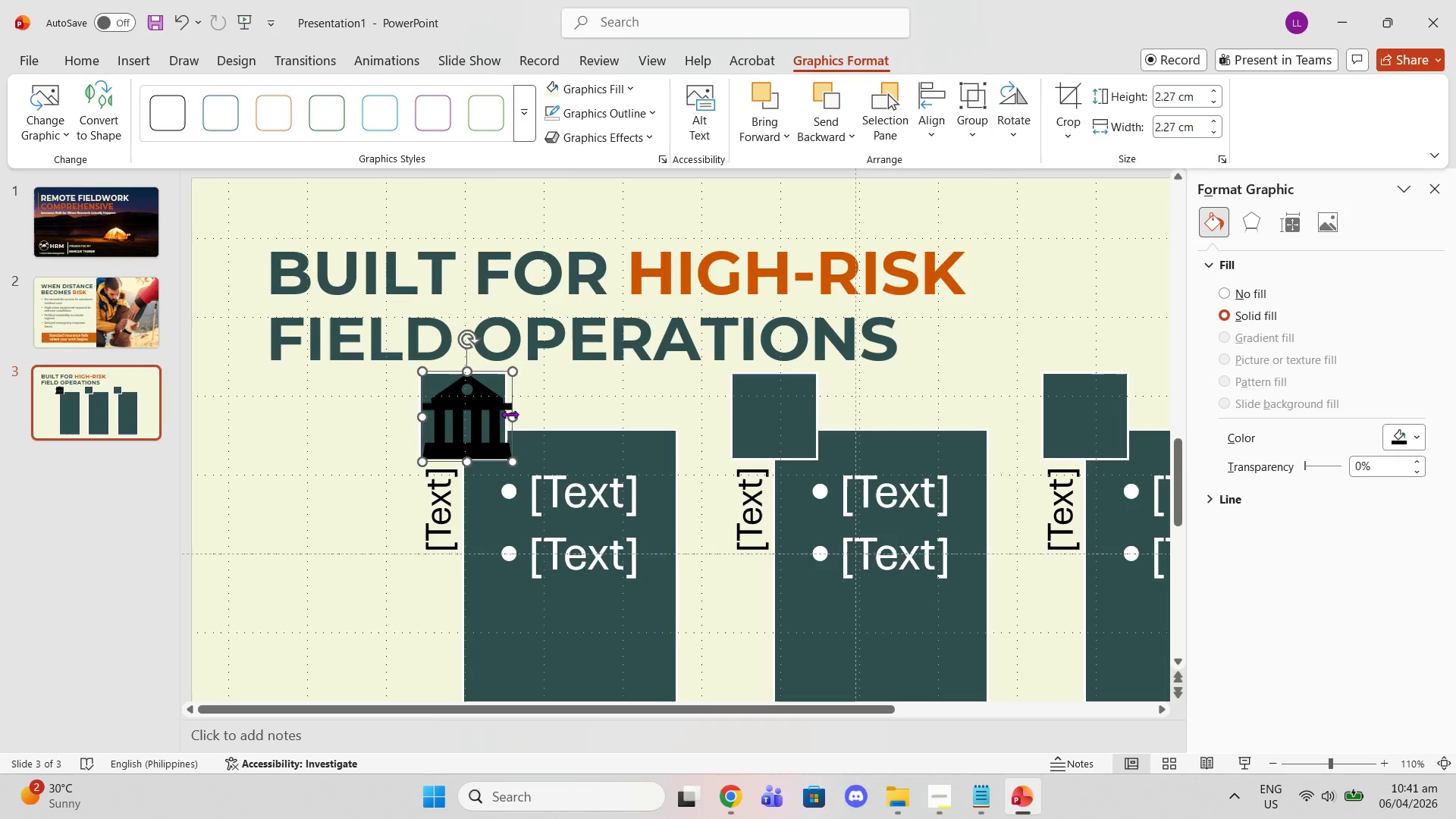 
left_click_drag(start_coordinate=[512, 414], to_coordinate=[505, 405])
 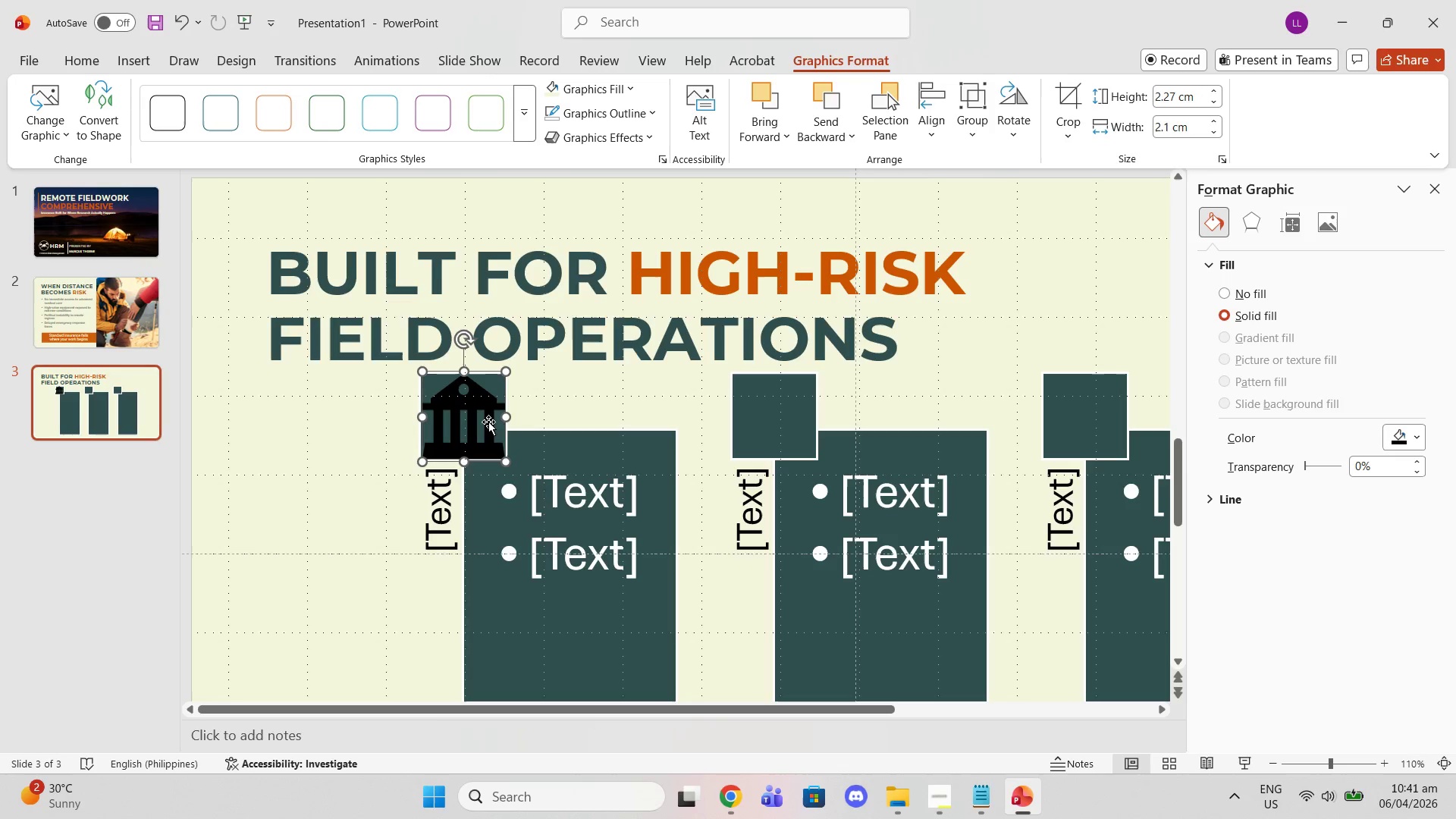 
left_click([488, 422])
 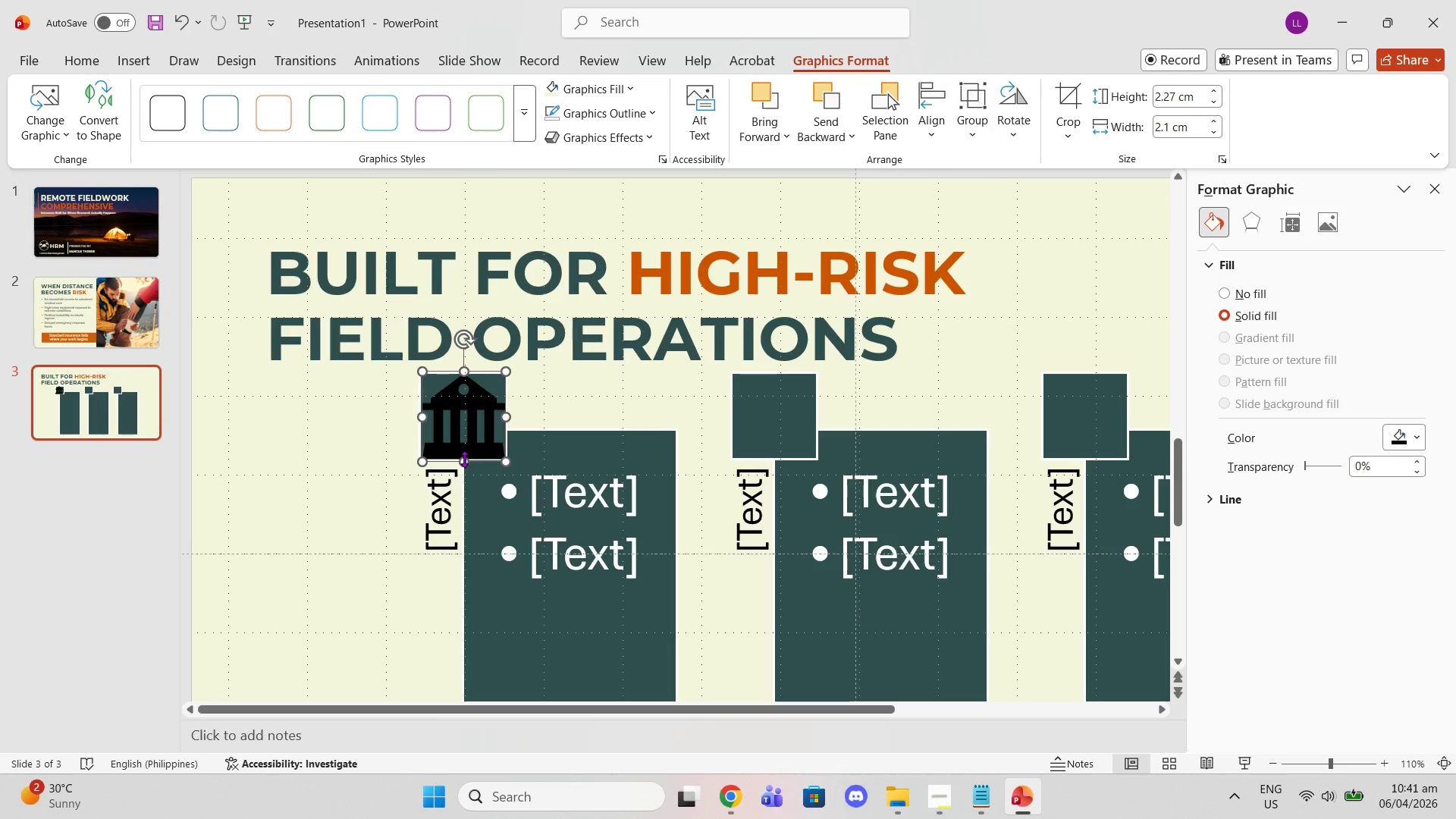 
left_click_drag(start_coordinate=[464, 459], to_coordinate=[464, 452])
 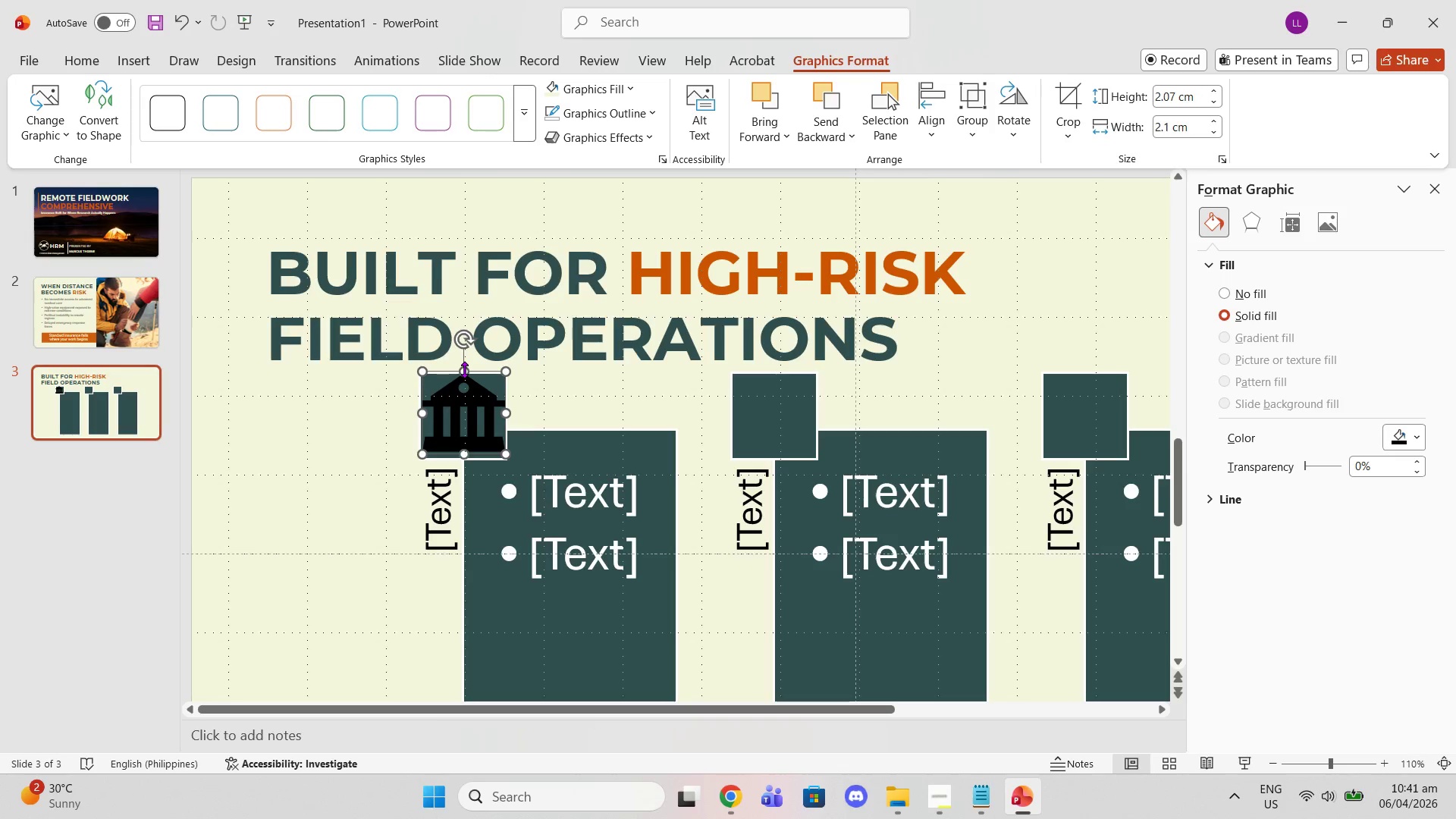 
left_click_drag(start_coordinate=[464, 369], to_coordinate=[464, 378])
 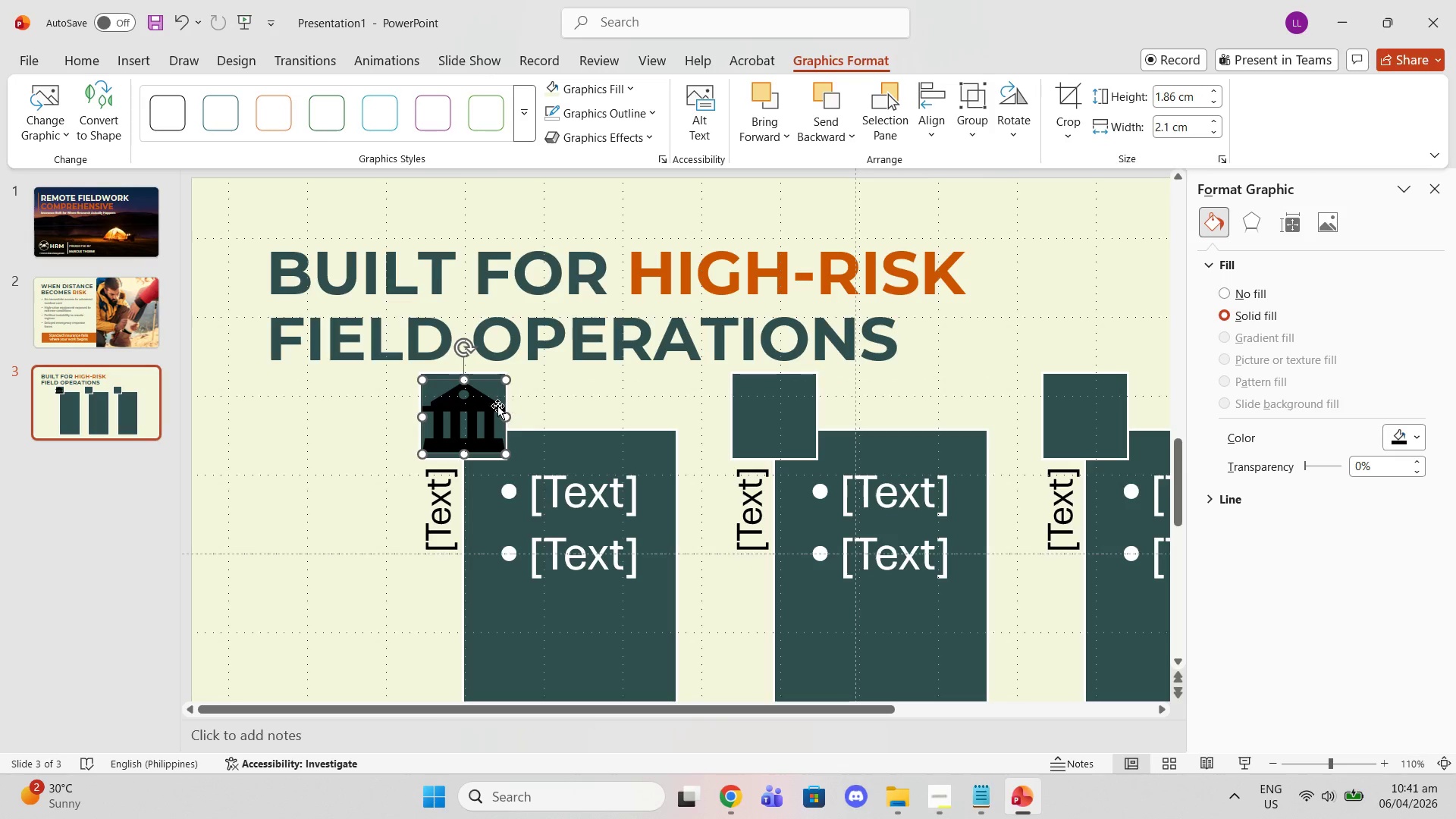 
left_click([497, 406])
 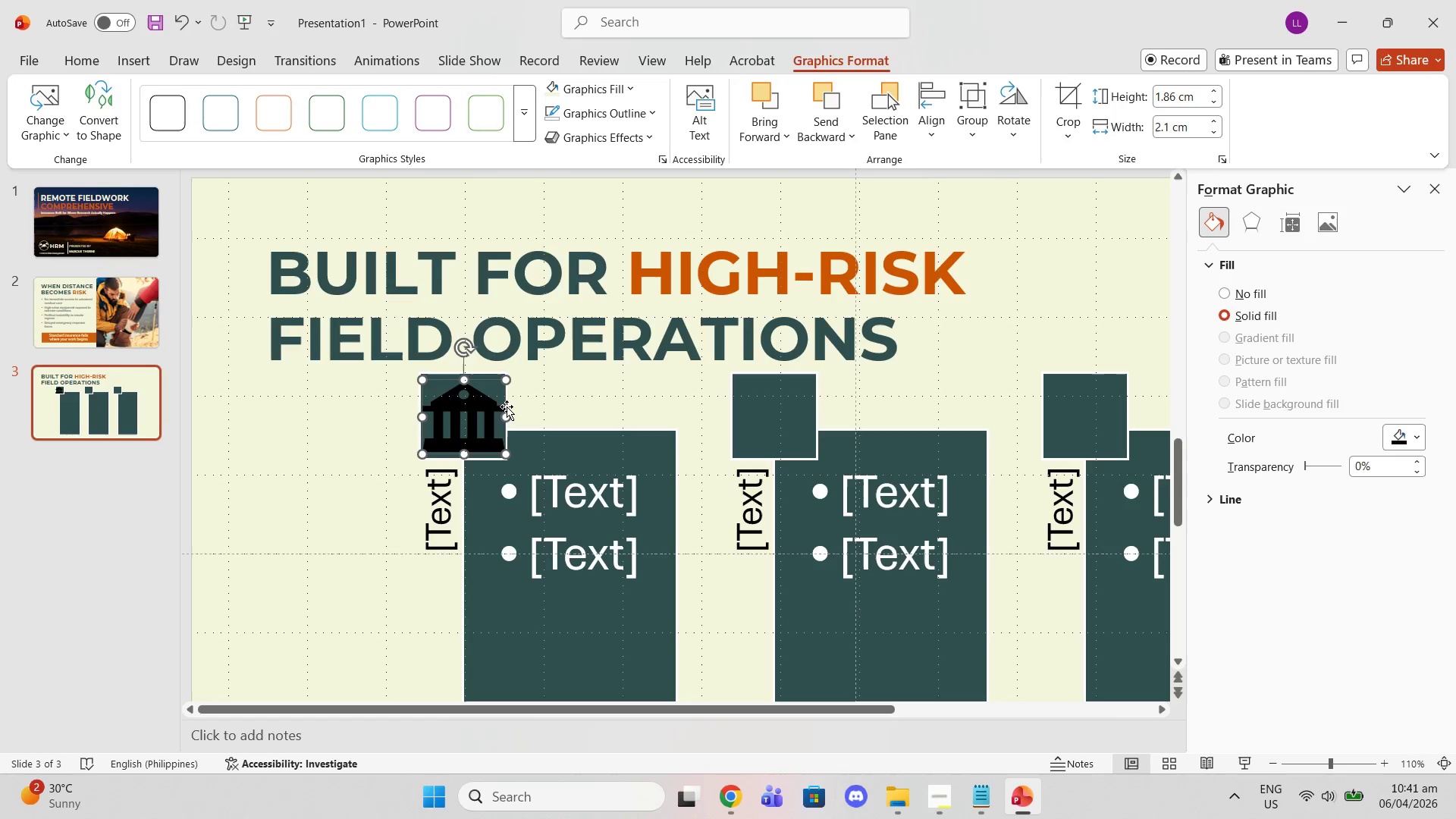 
key(Delete)
 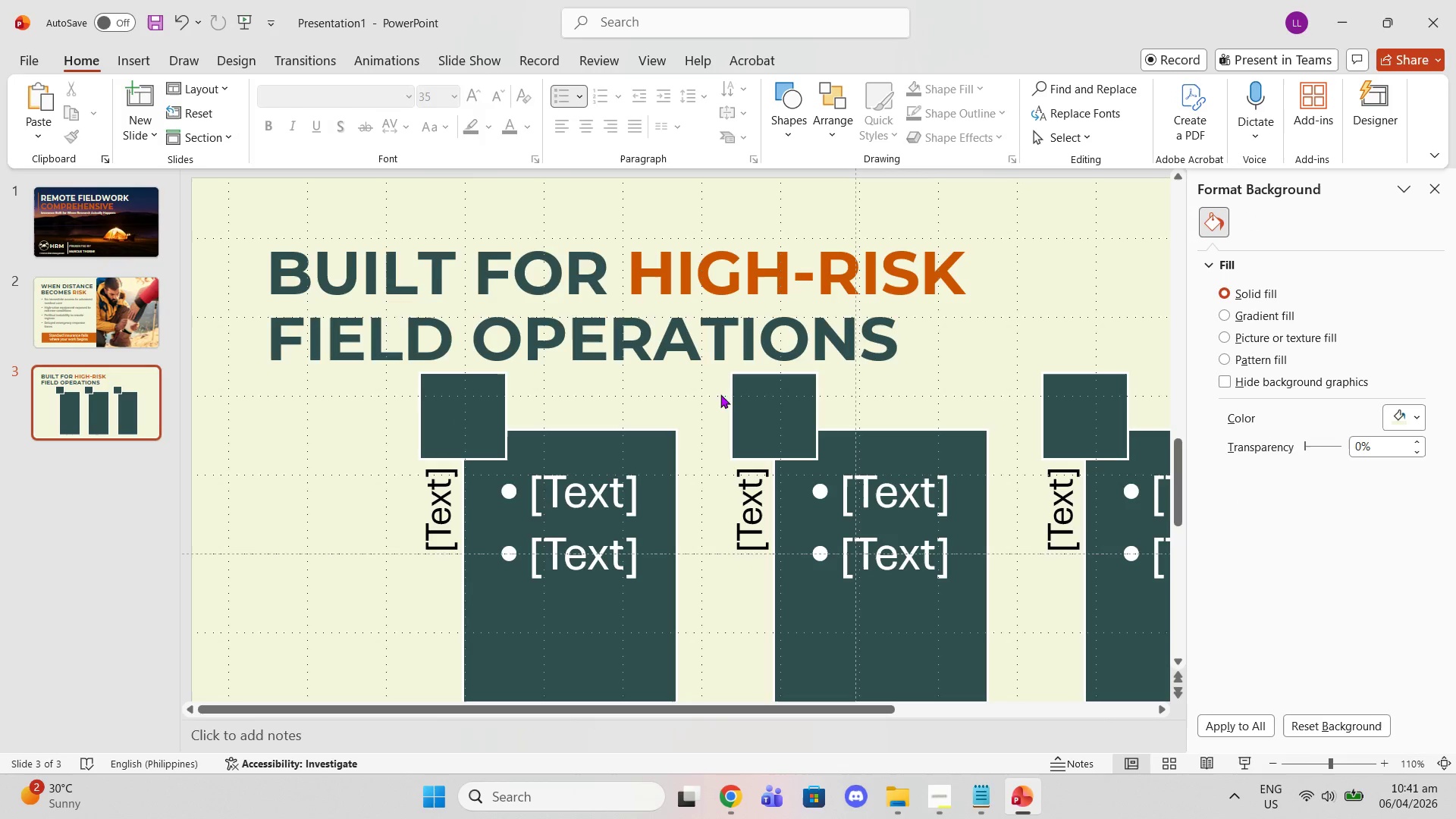 
left_click([778, 396])
 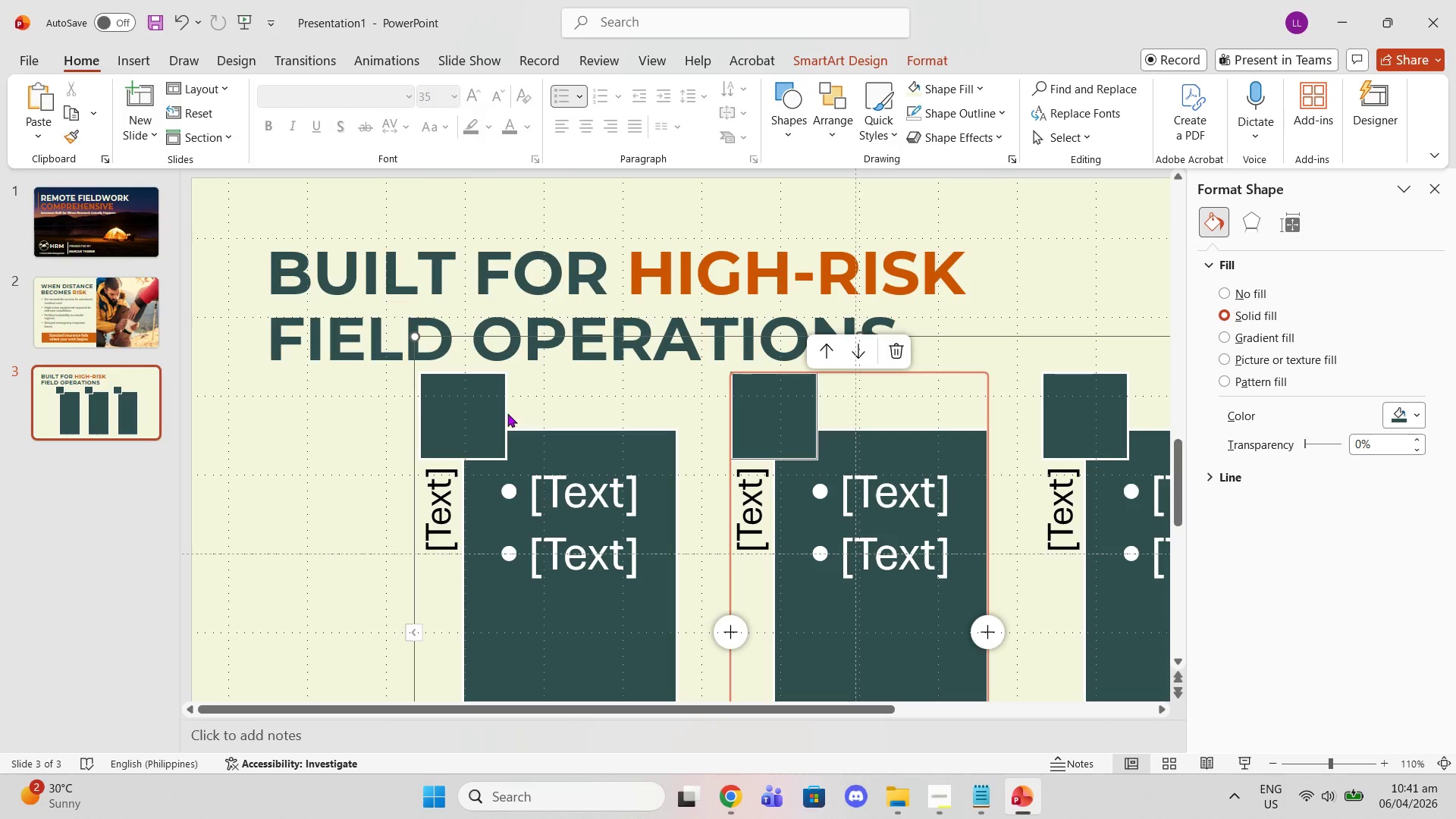 
left_click([460, 403])
 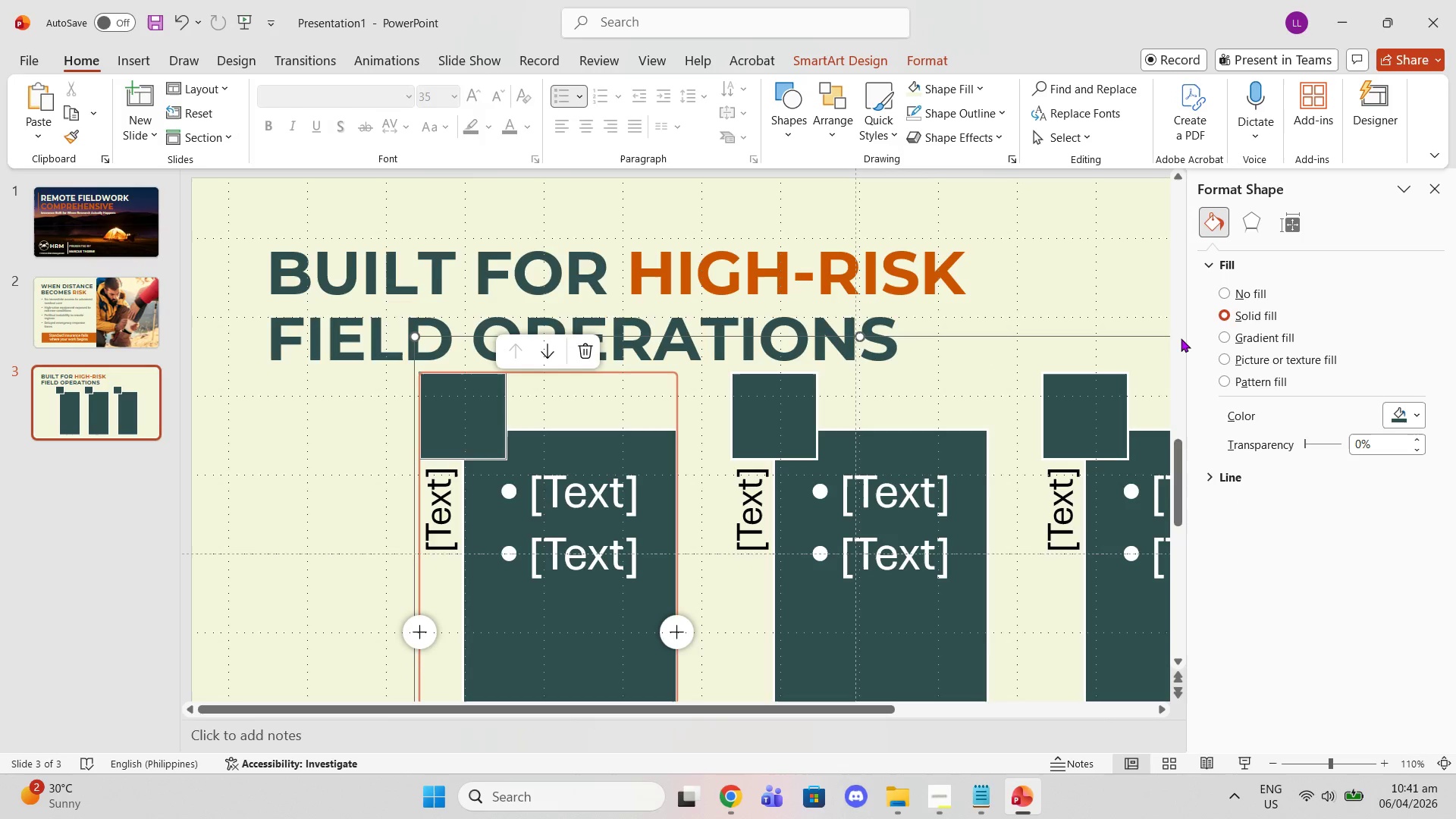 
left_click([1256, 286])
 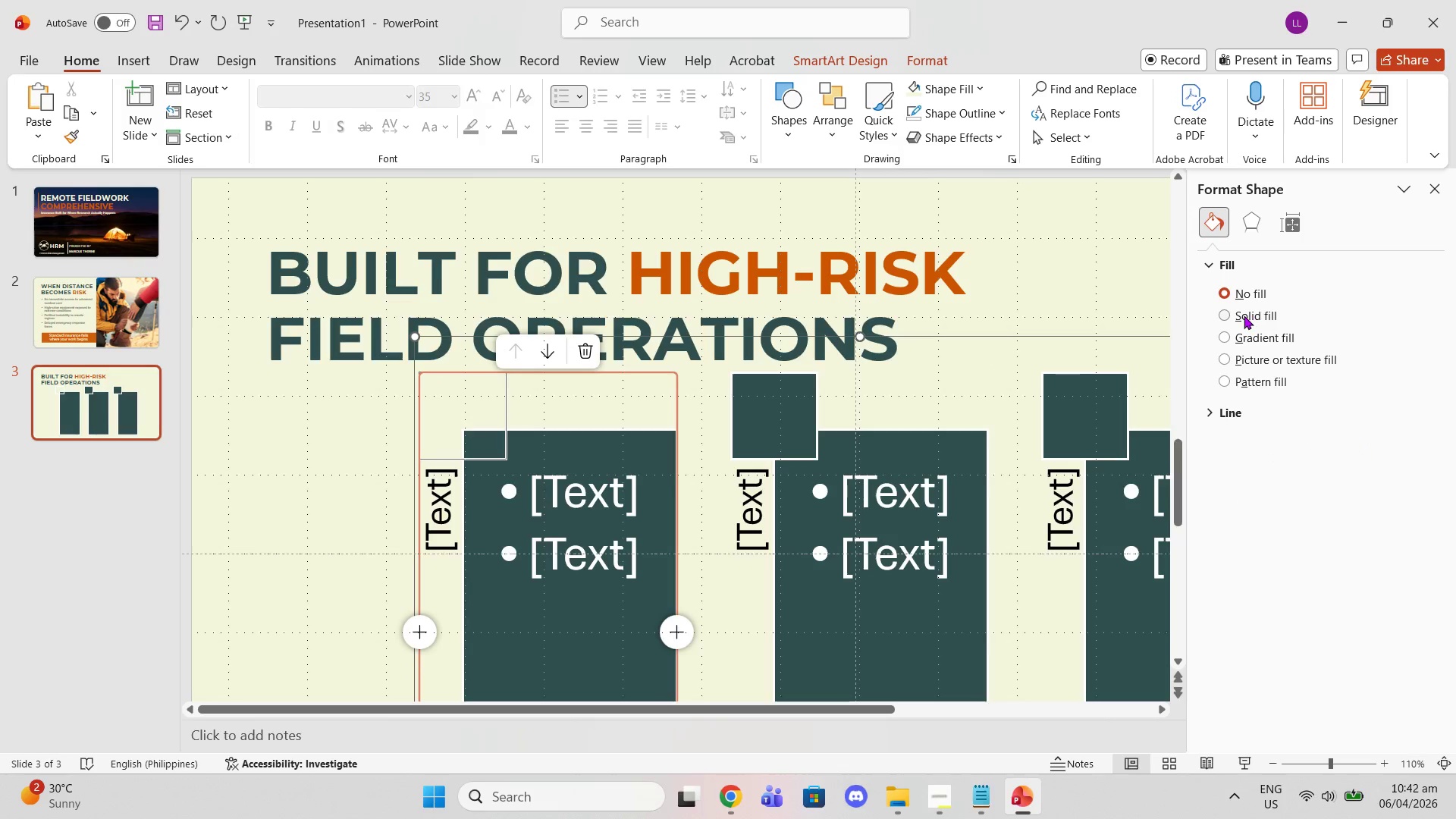 
hold_key(key=ControlLeft, duration=1.42)
 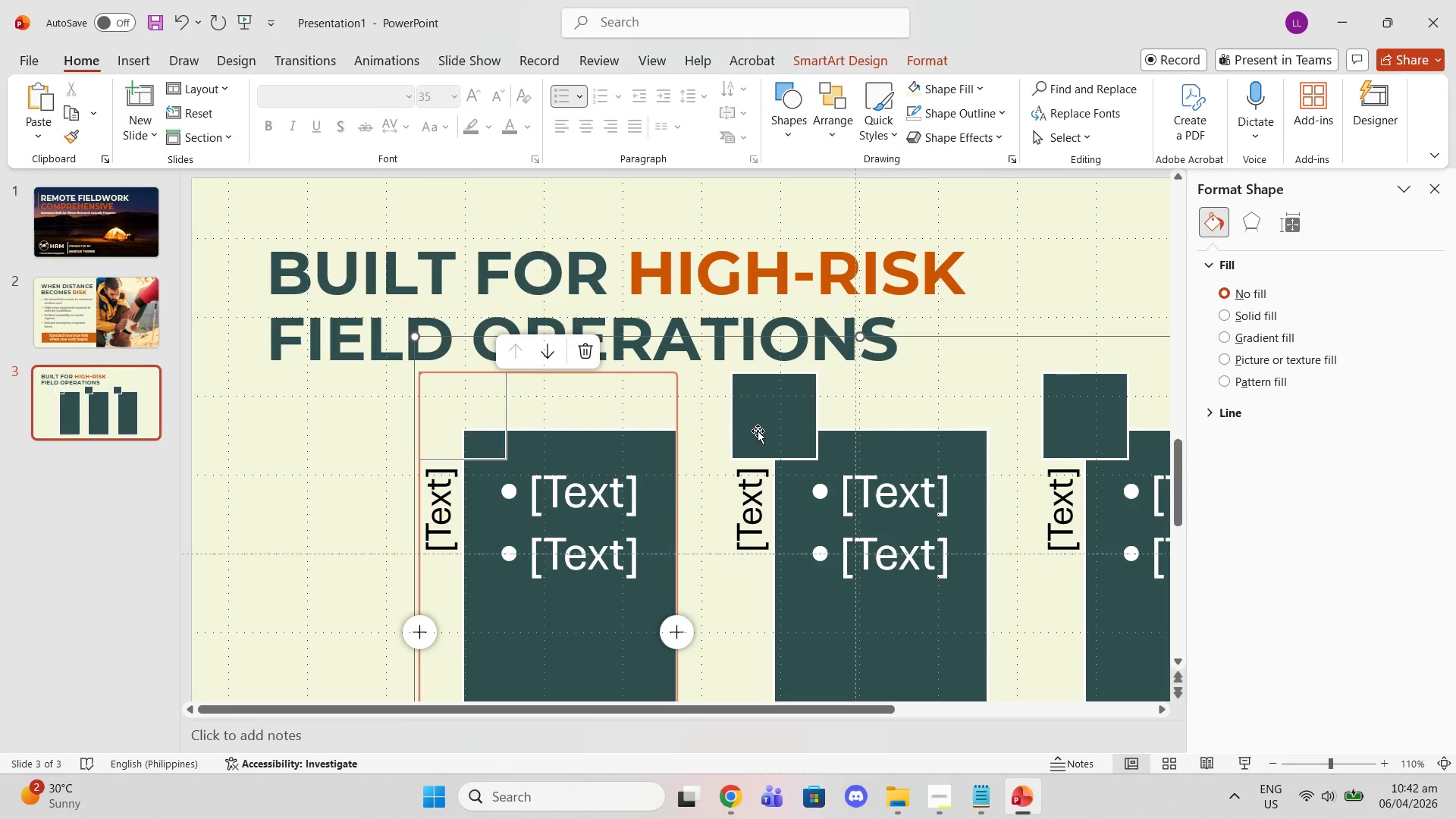 
left_click([758, 431])
 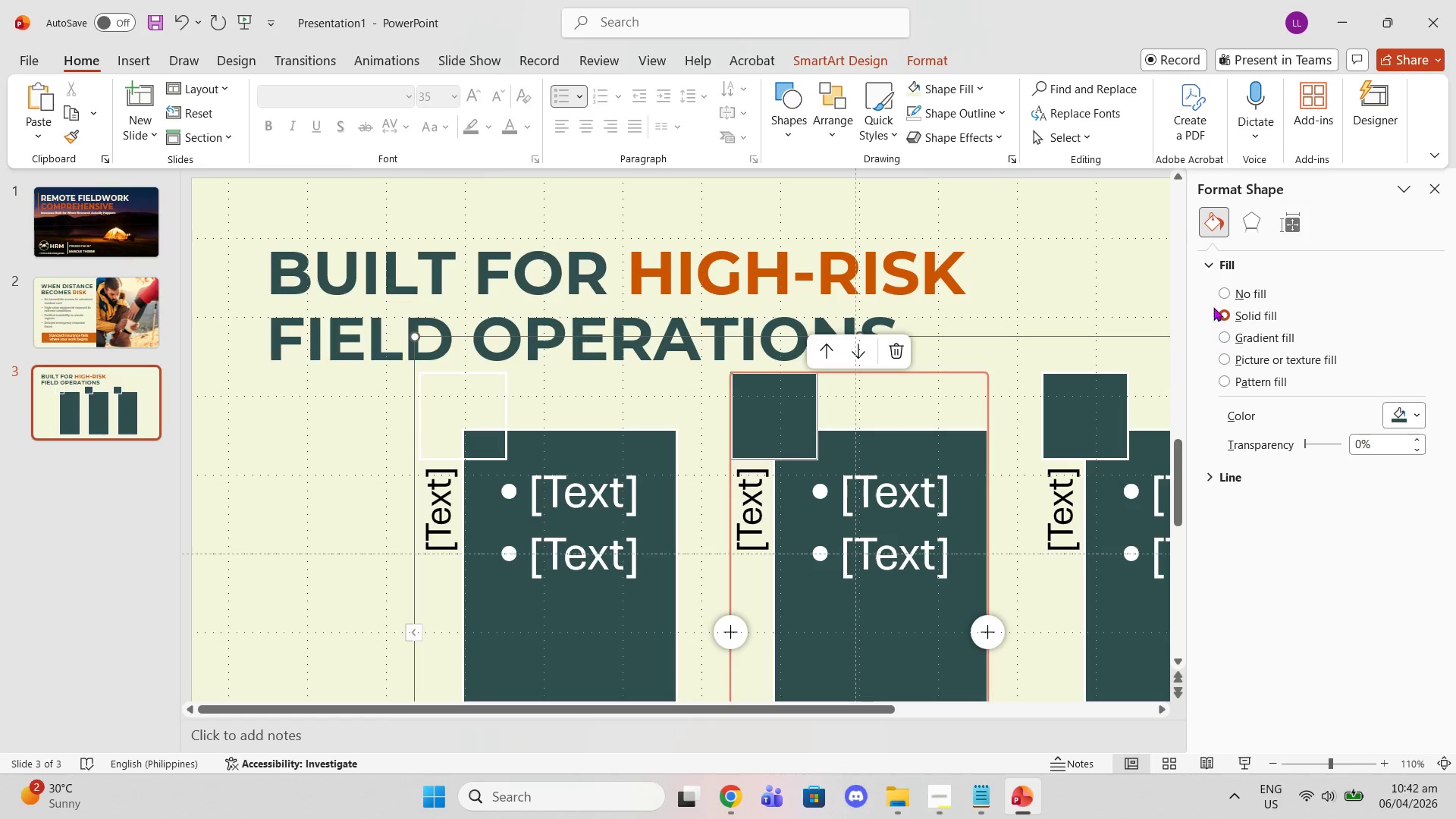 
left_click([1229, 291])
 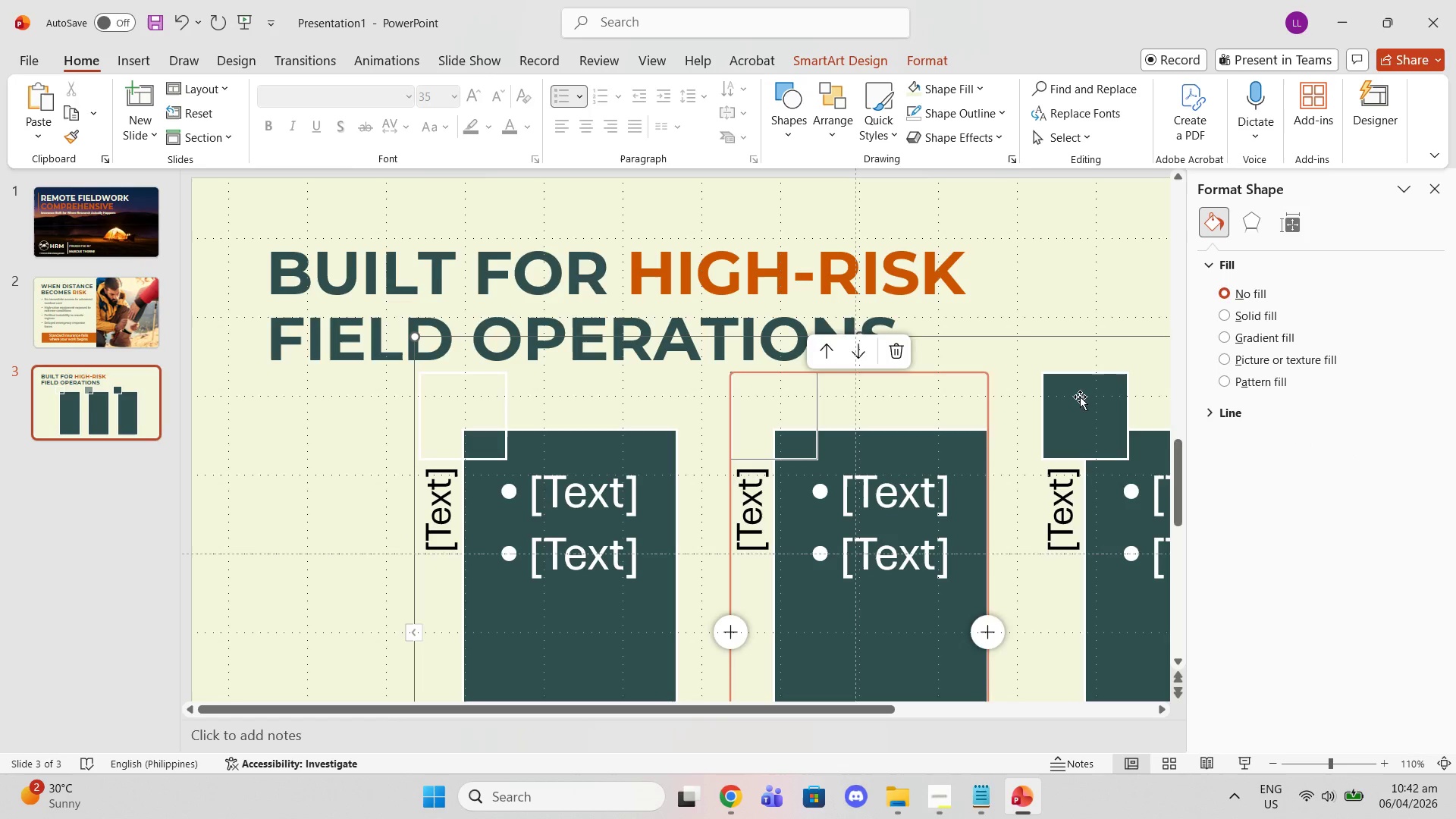 
left_click([1080, 397])
 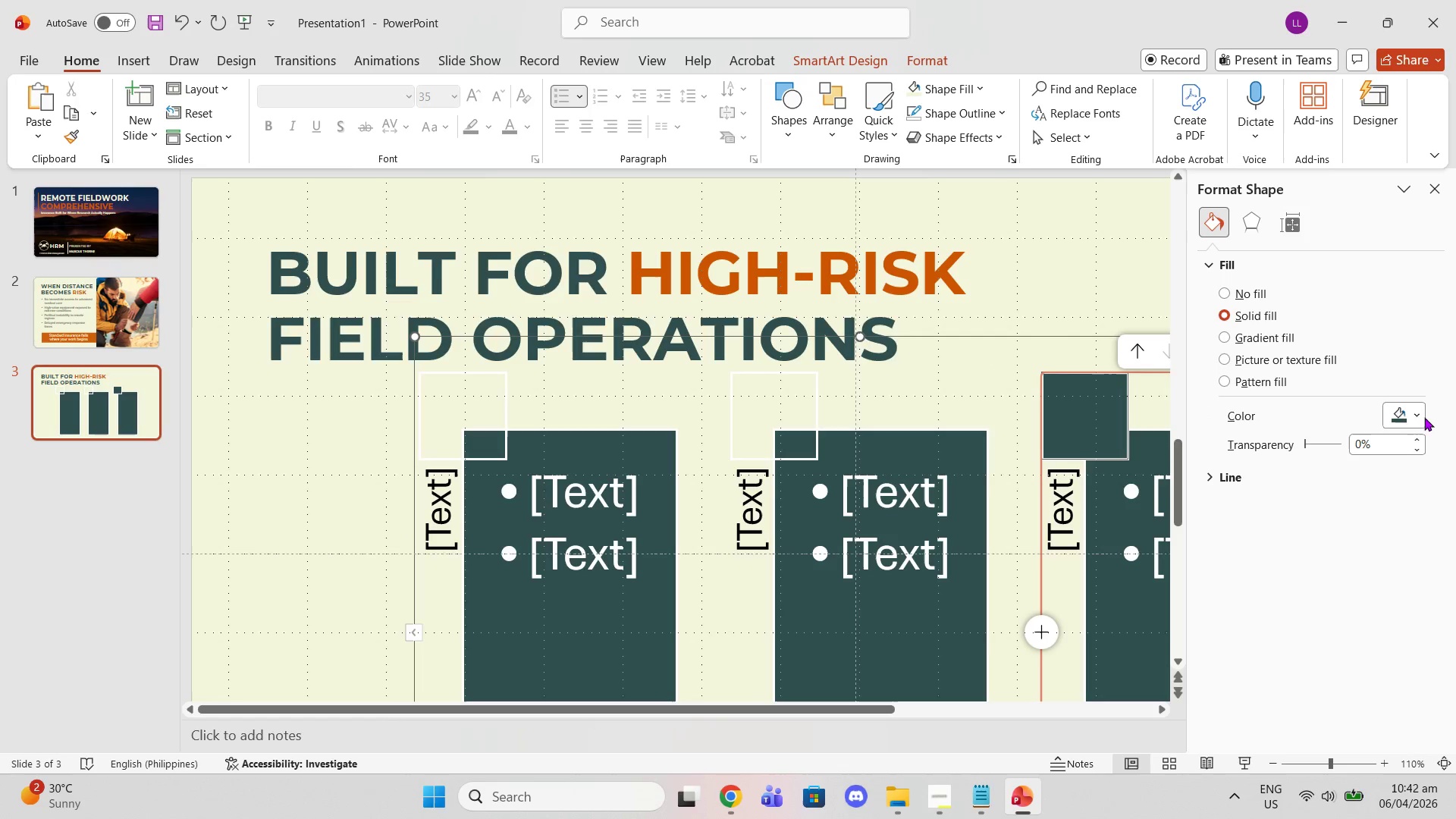 
left_click([1398, 415])
 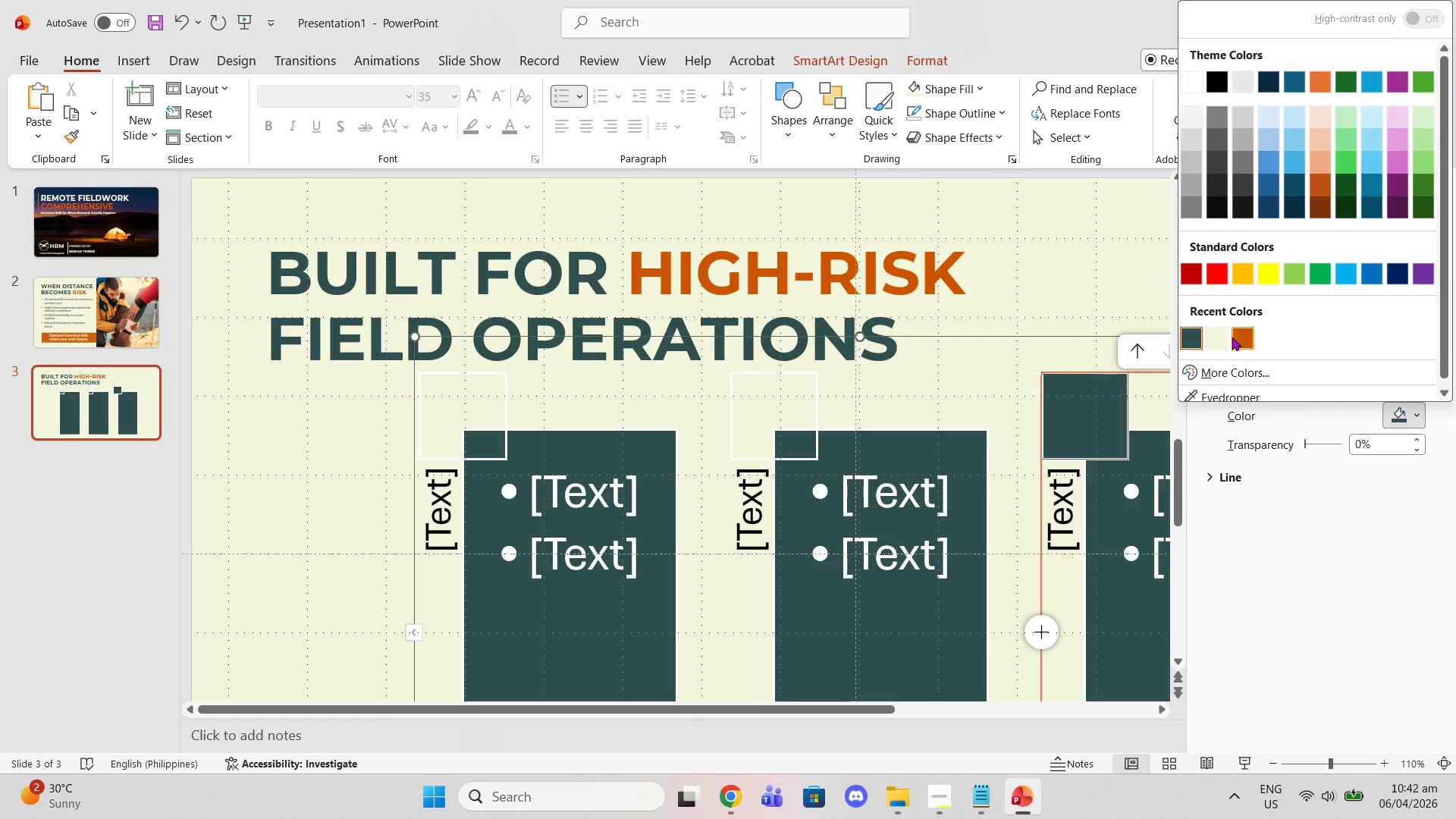 
left_click([1251, 341])
 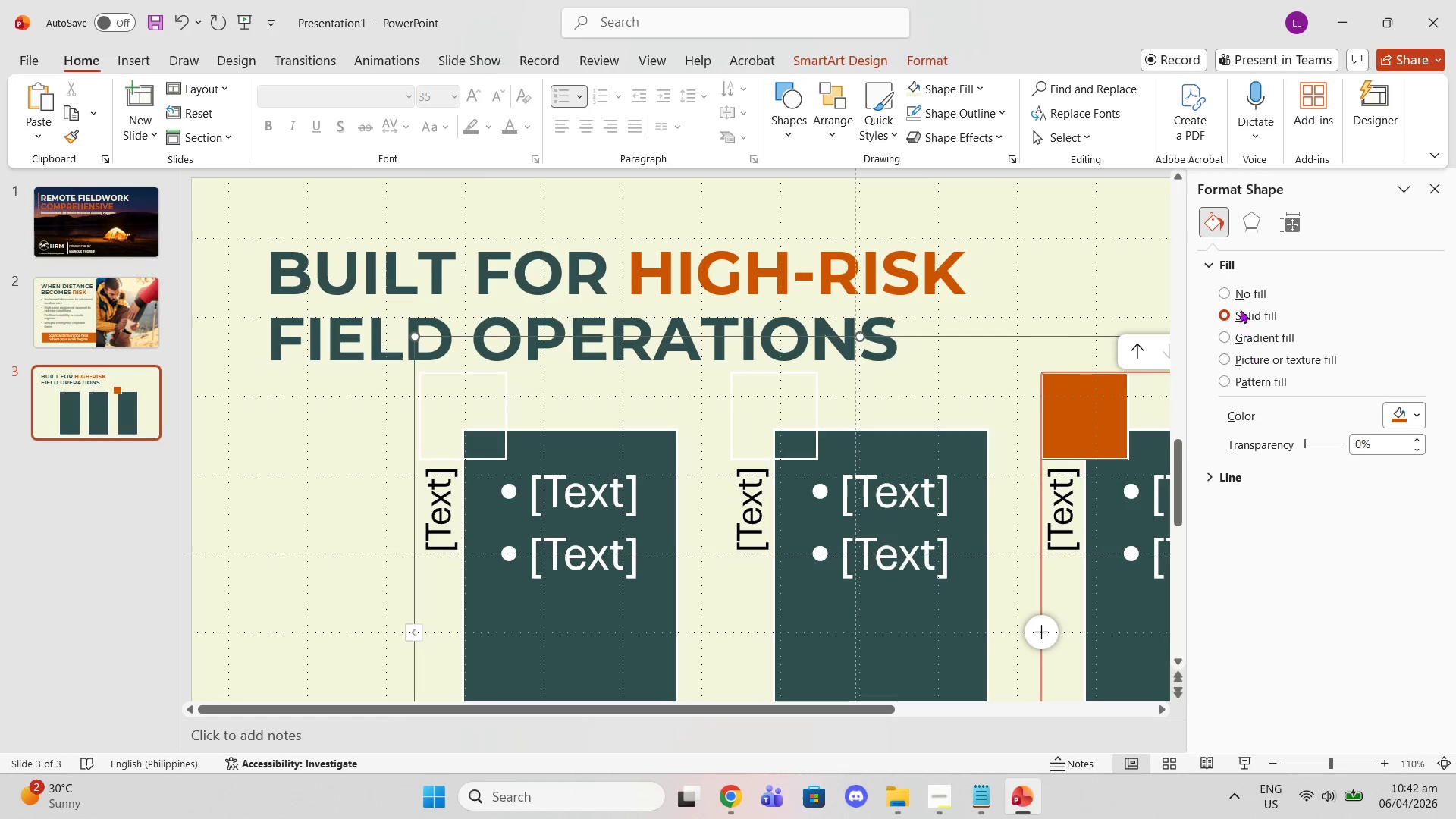 
left_click([1232, 288])
 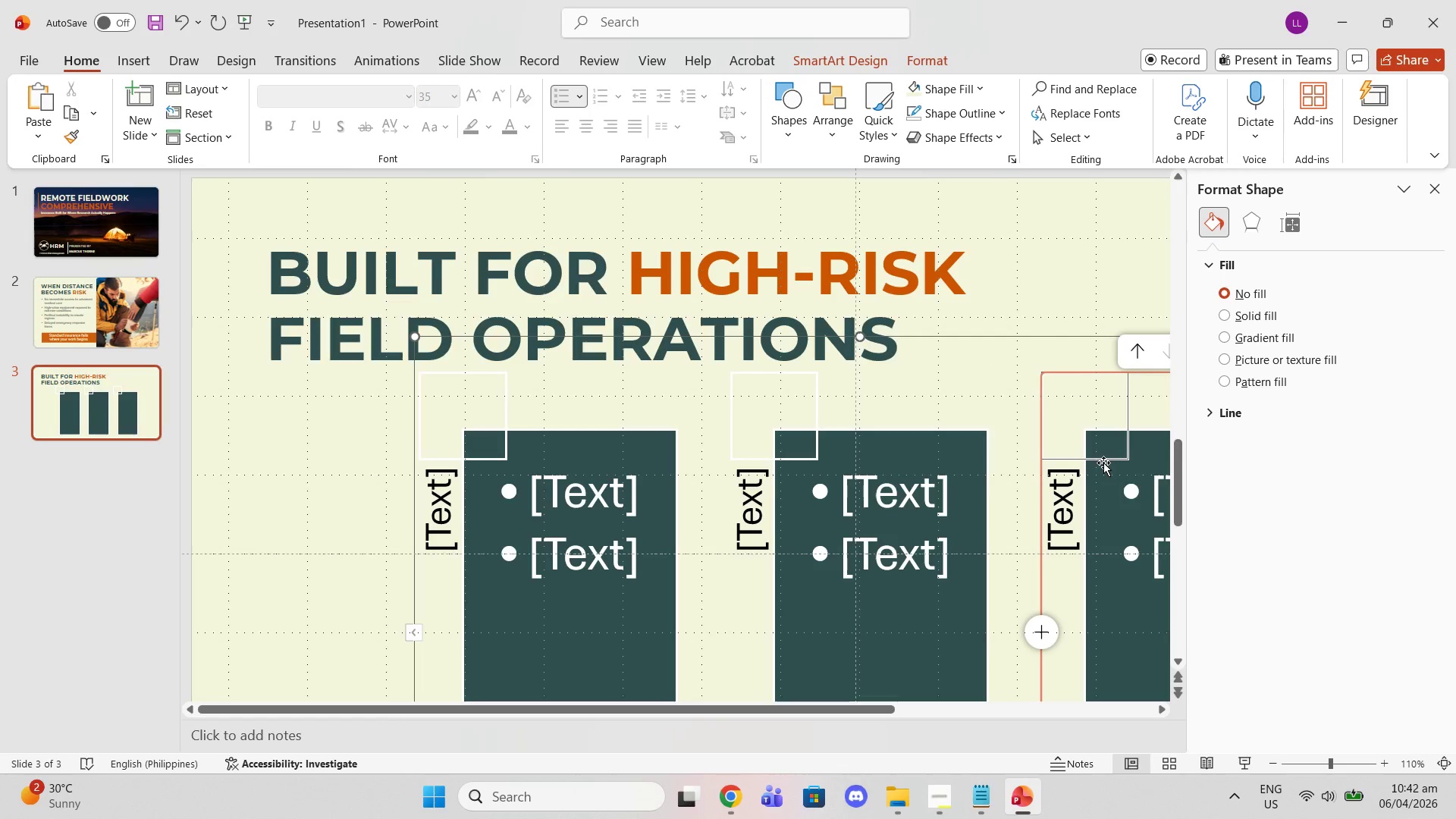 
left_click([1091, 444])
 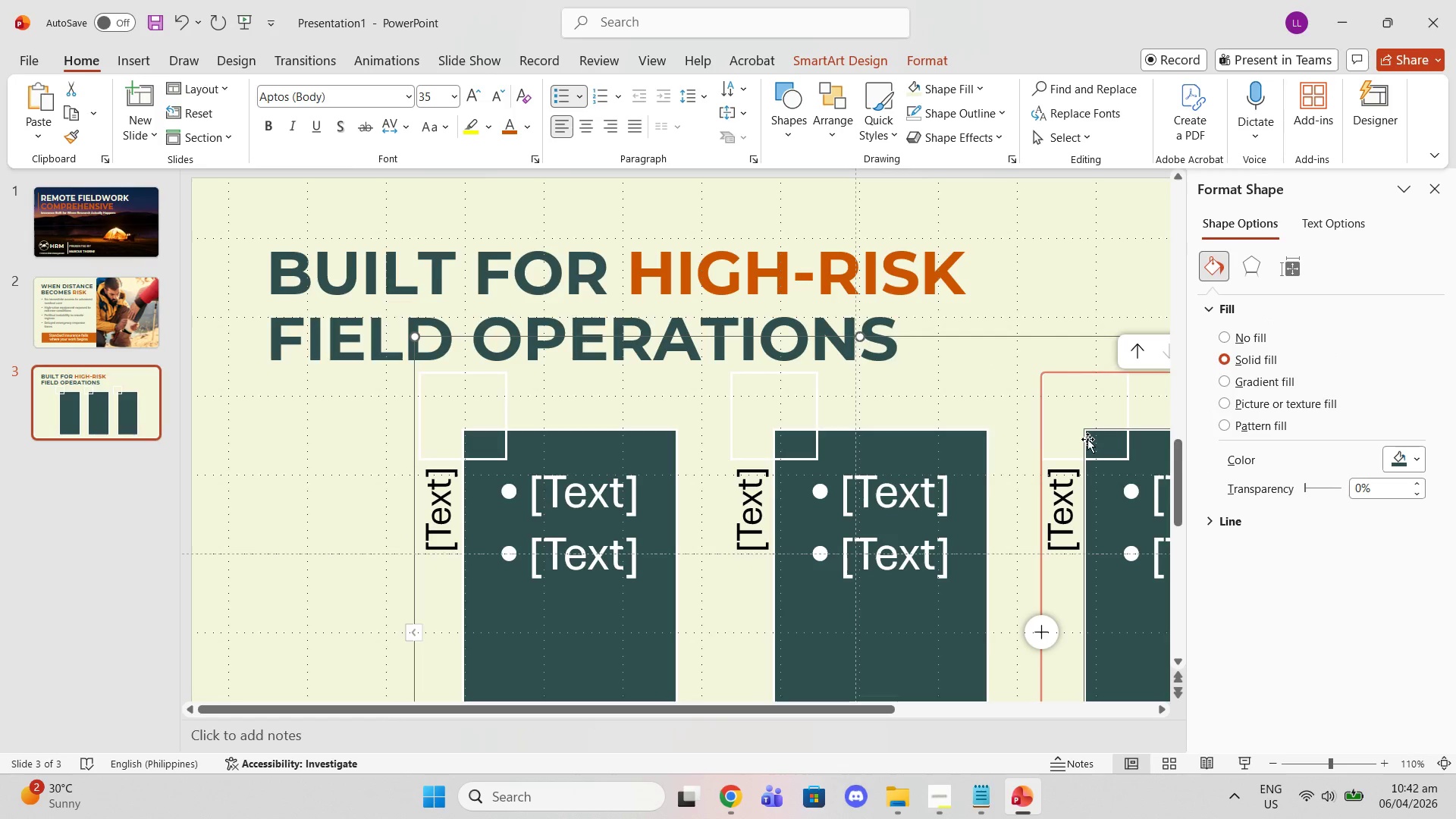 
double_click([1074, 416])
 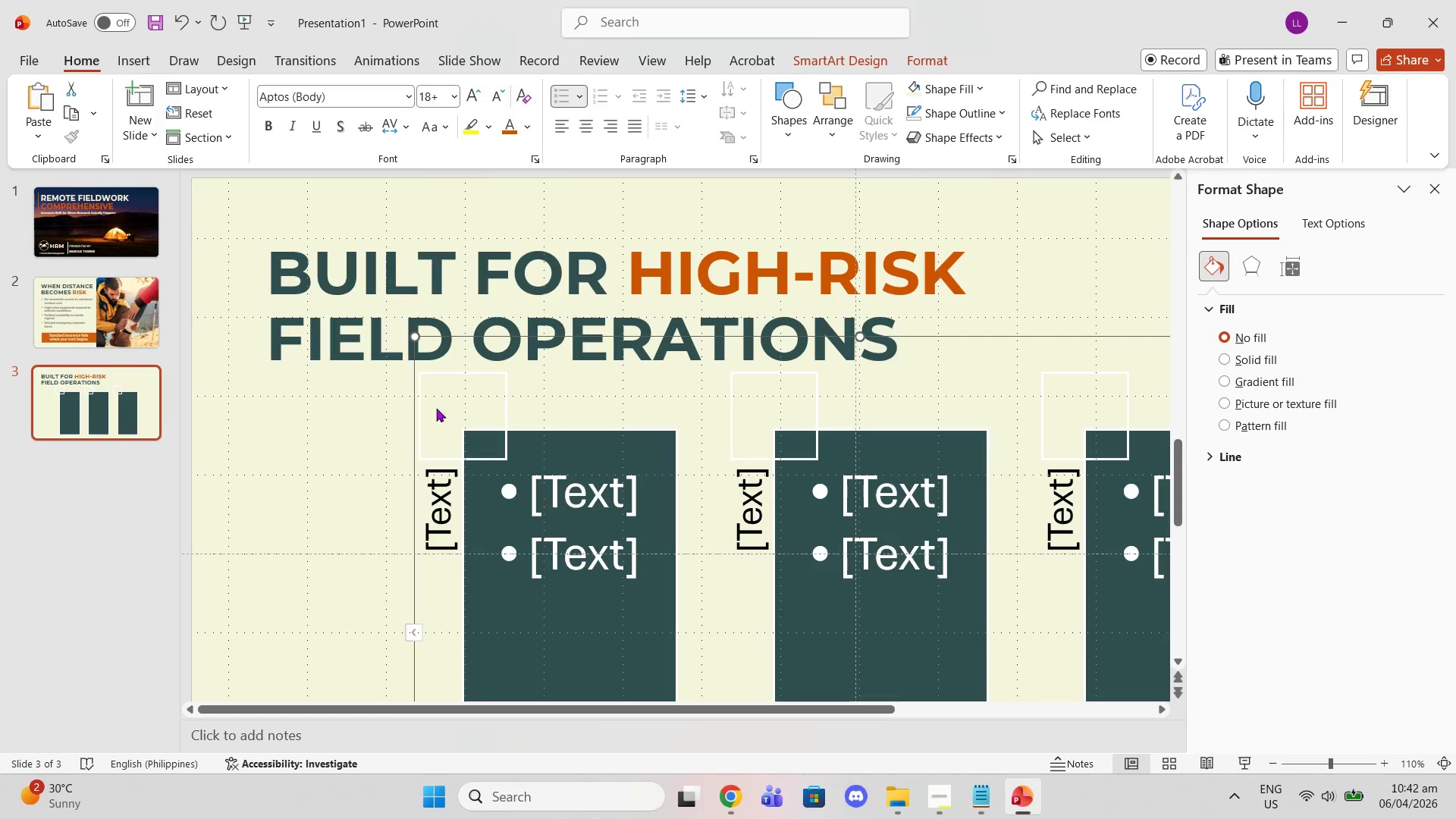 
left_click([436, 408])
 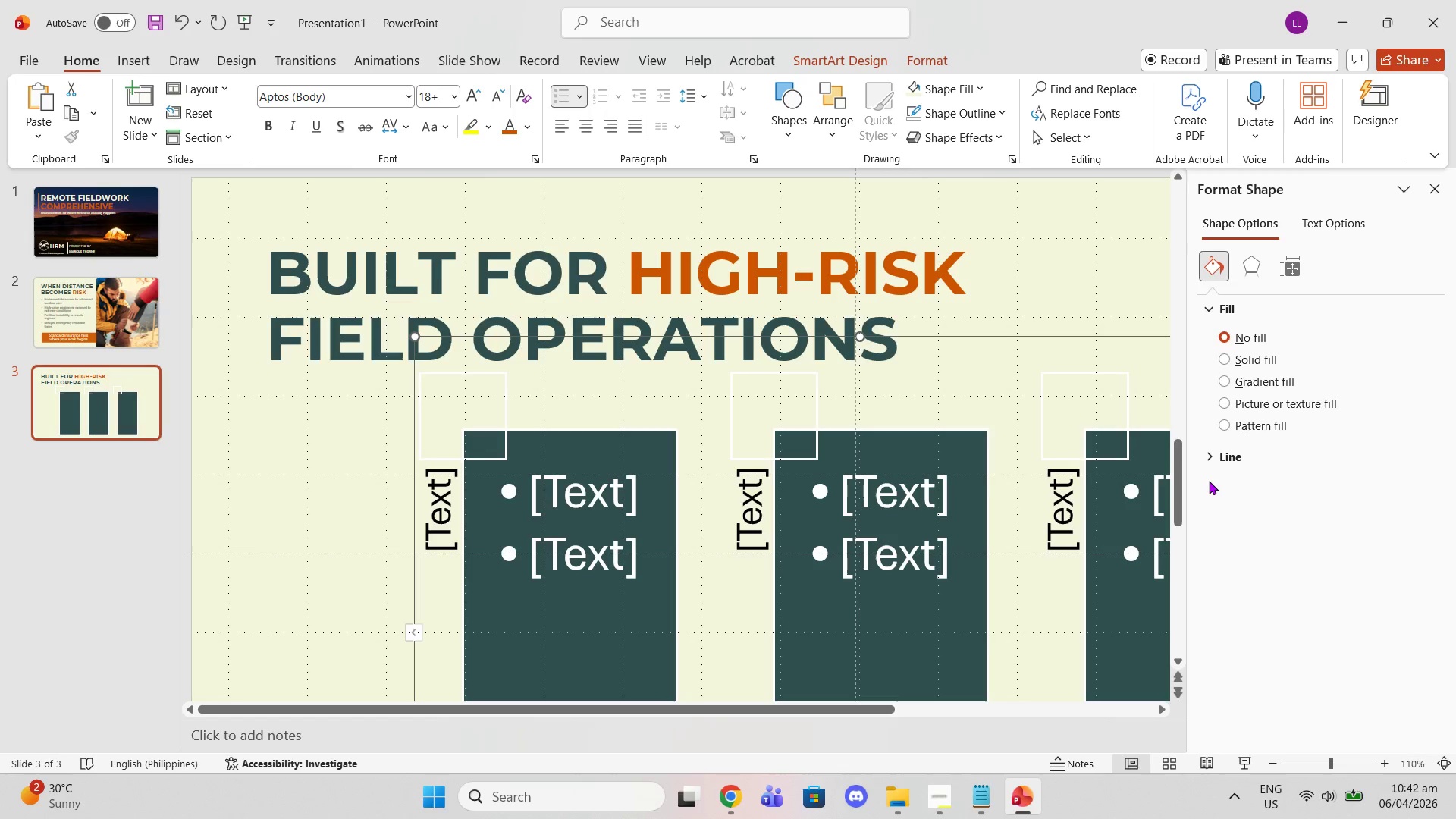 
double_click([1222, 456])
 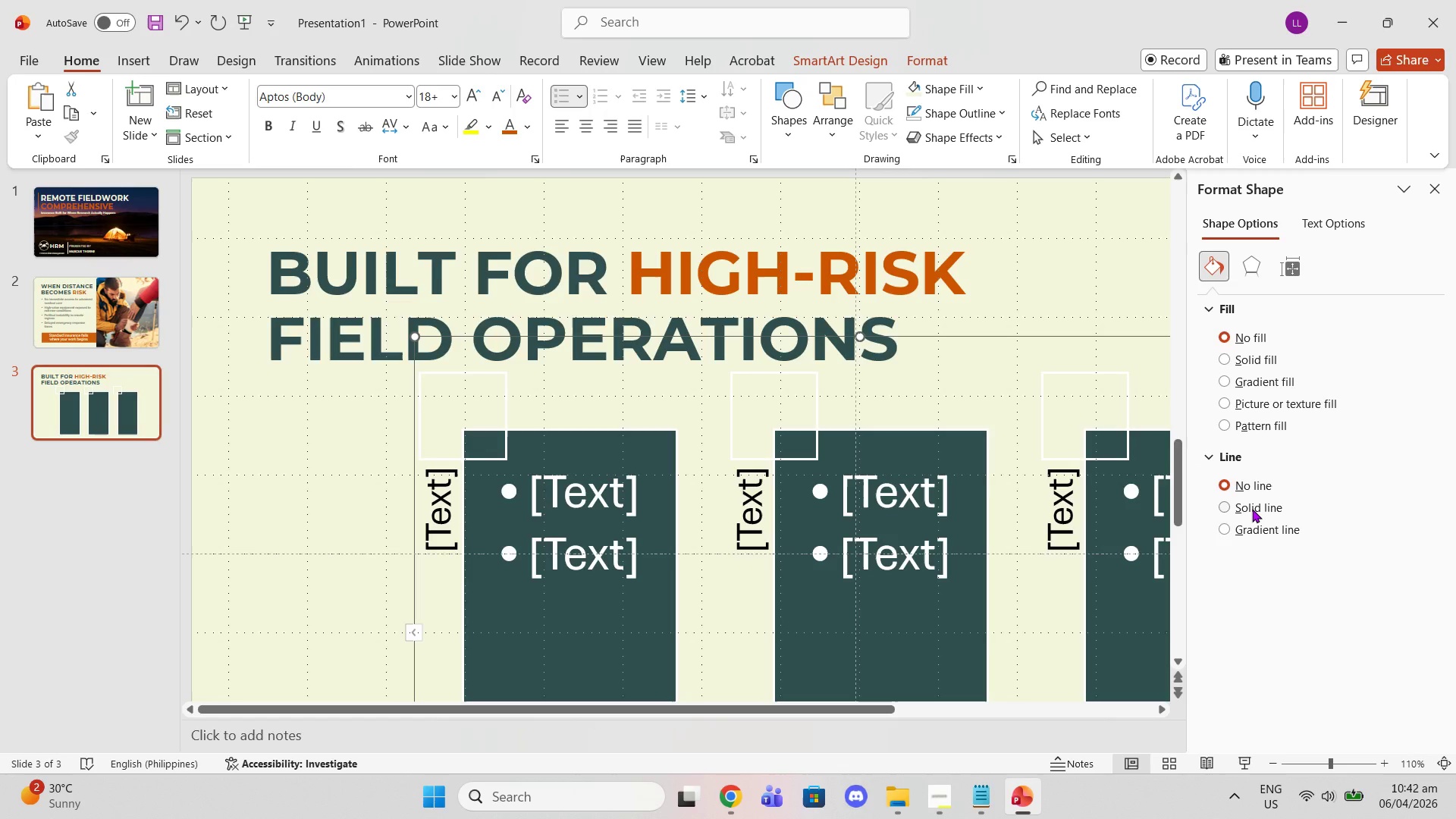 
left_click([1252, 509])
 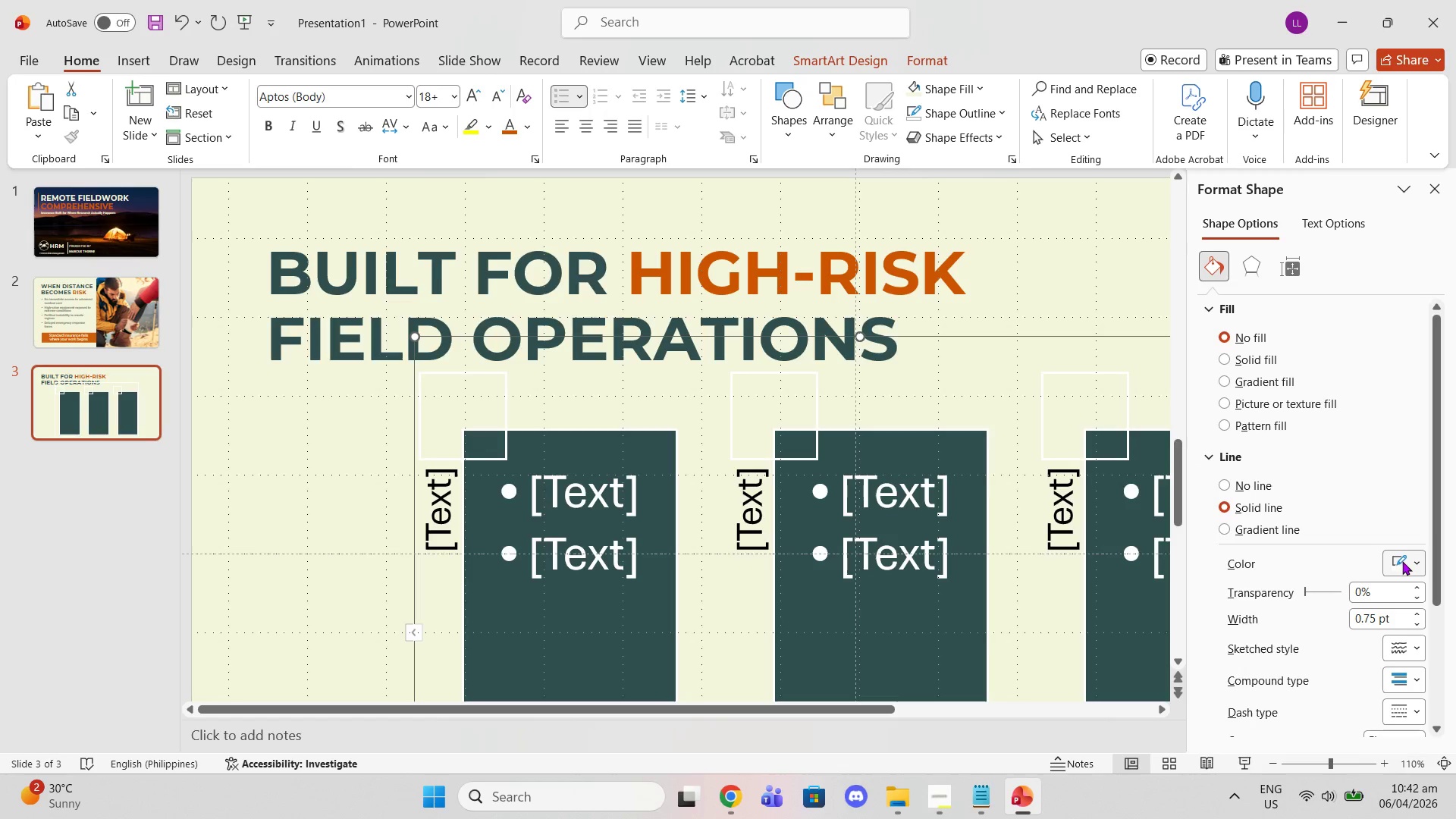 
left_click([1402, 561])
 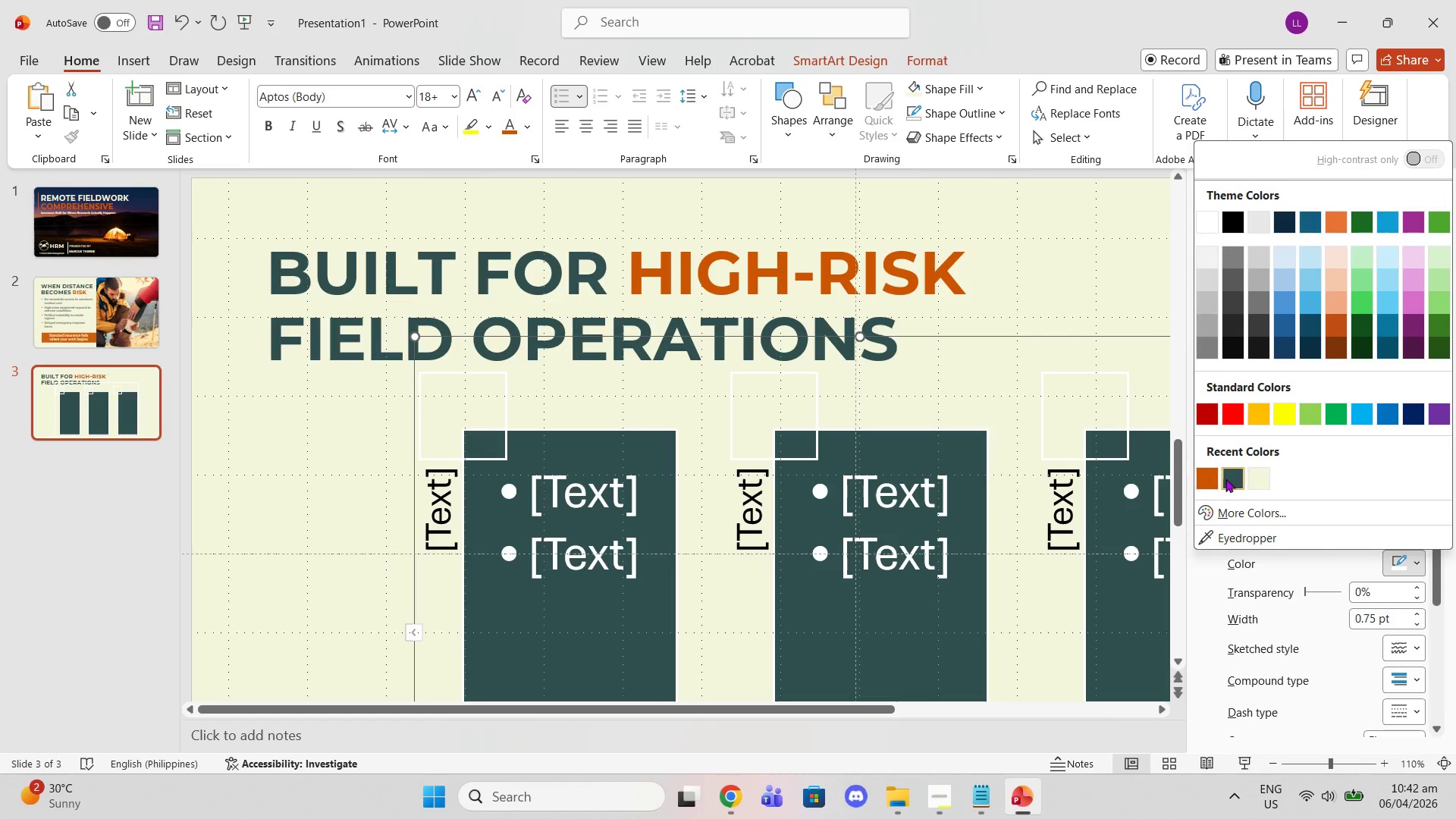 
left_click([1227, 479])
 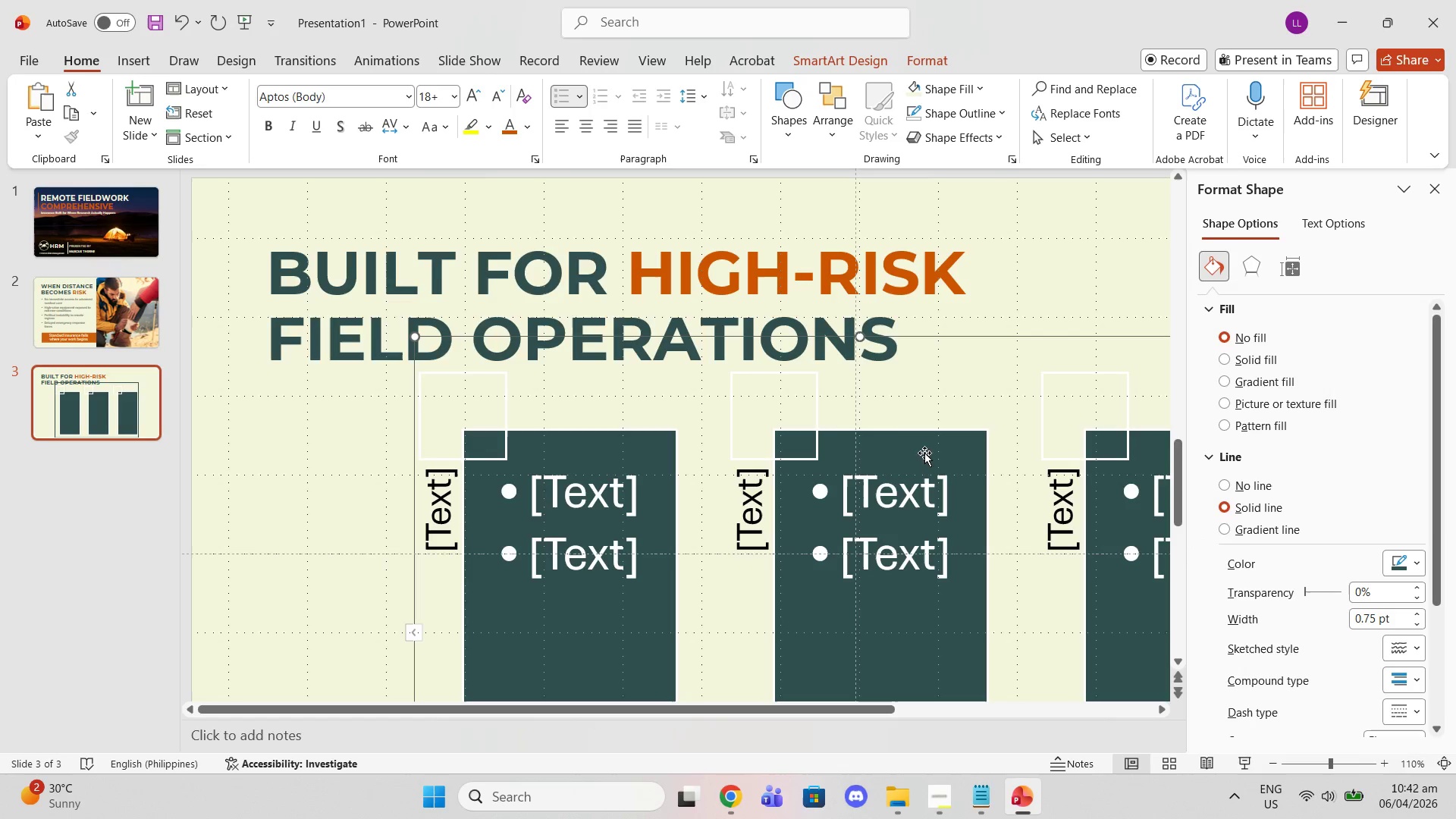 
left_click([812, 430])
 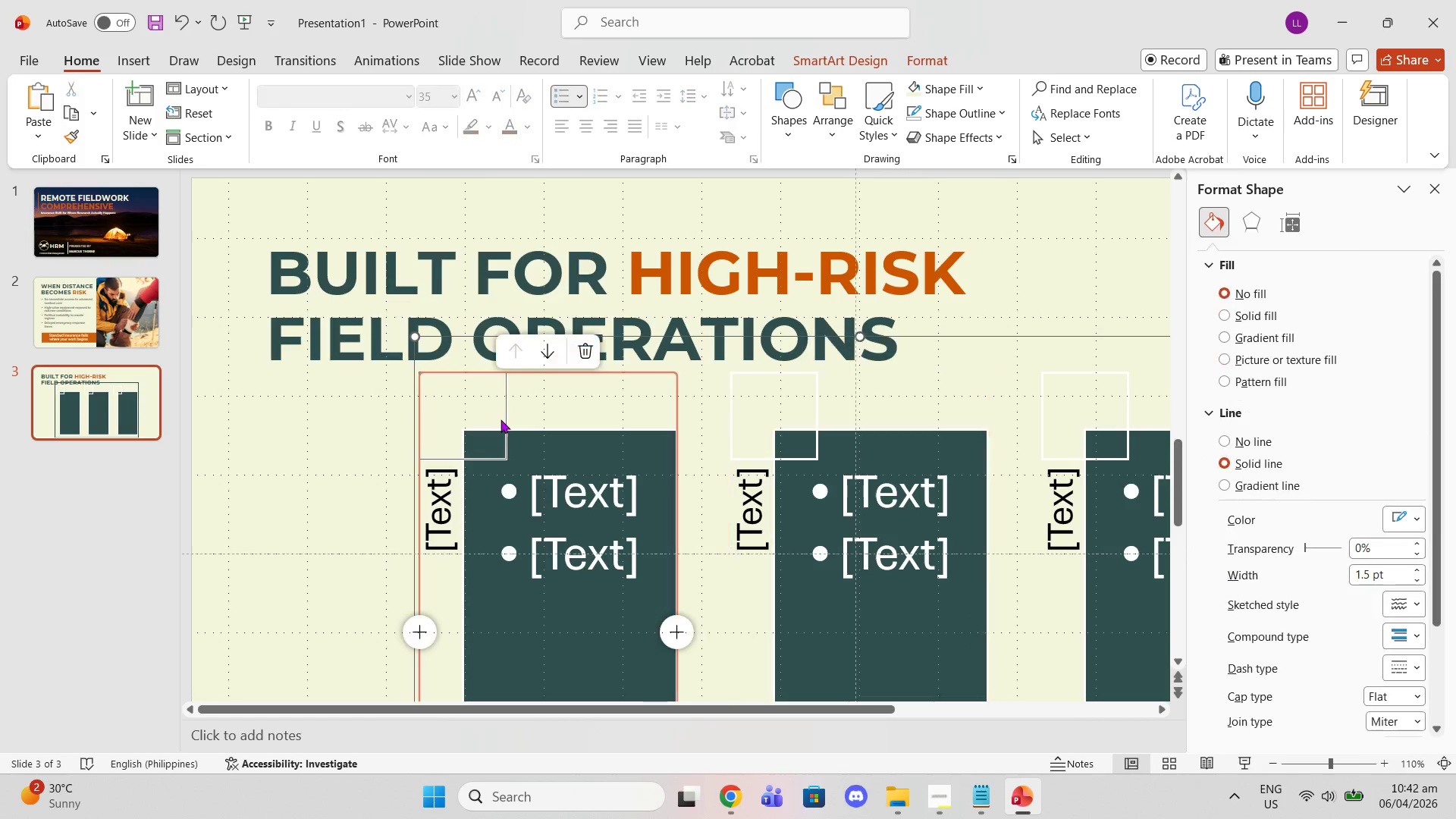 
double_click([592, 415])
 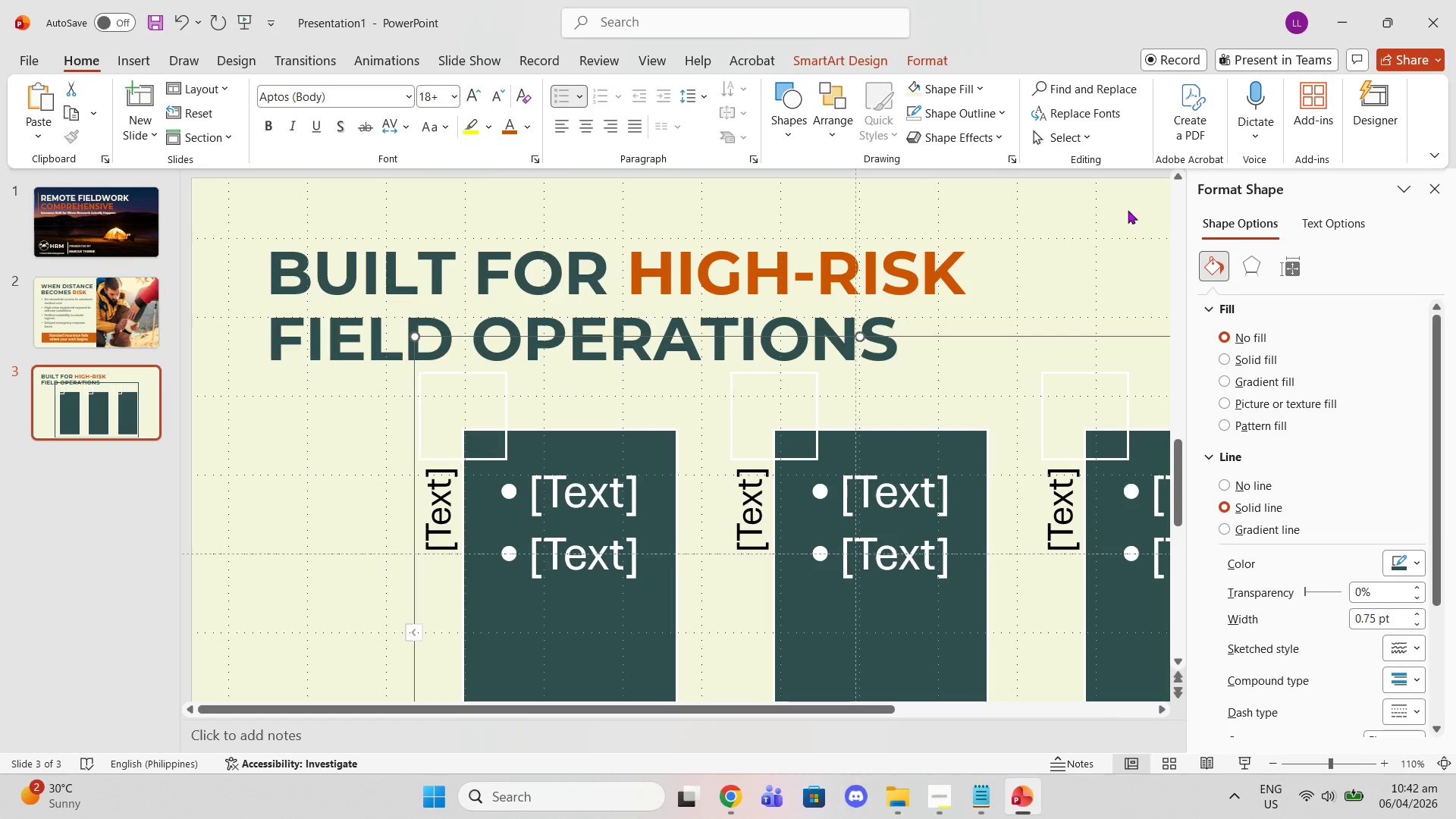 
left_click([1131, 206])
 